 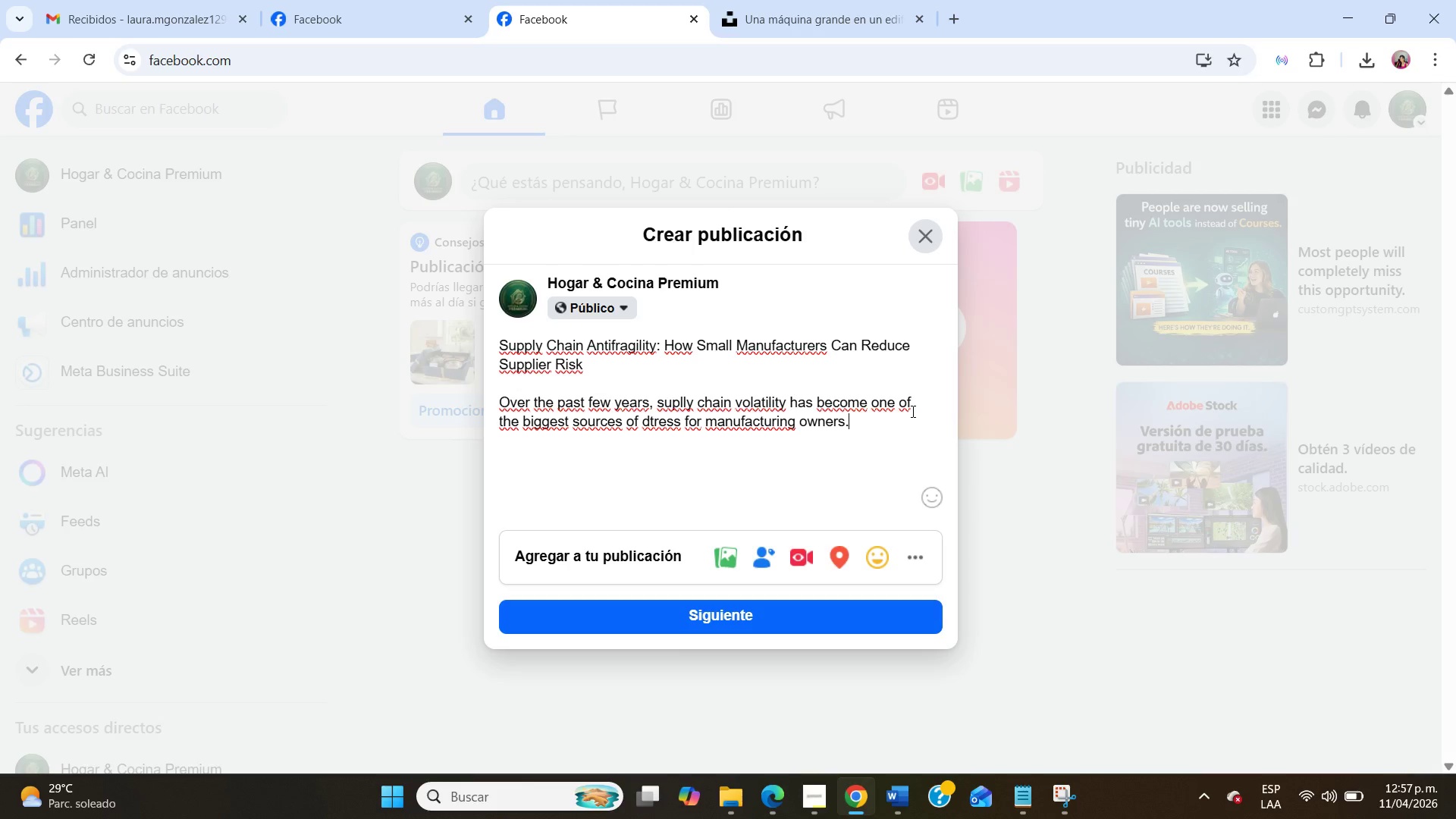 
key(Enter)
 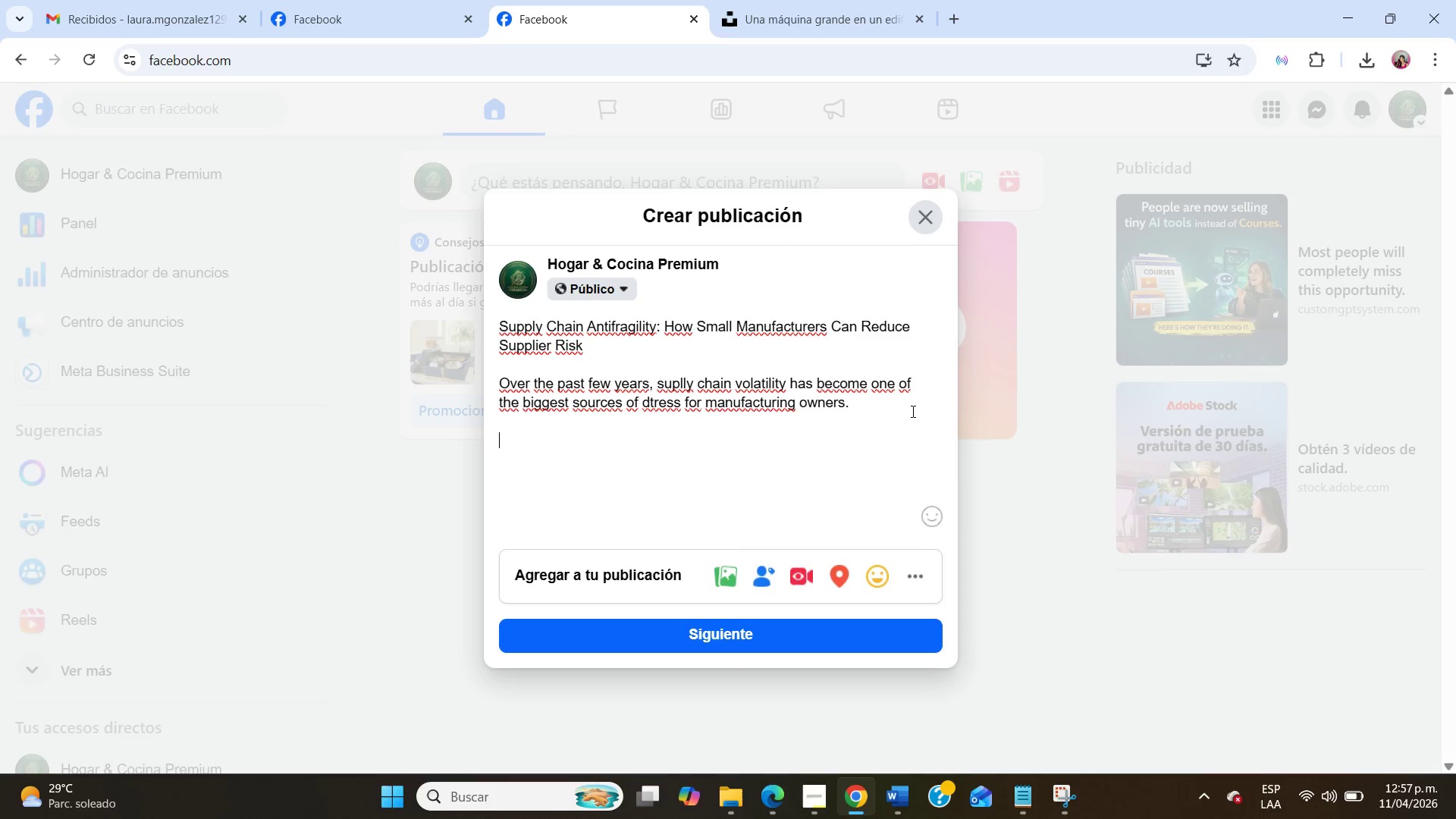 
key(Enter)
 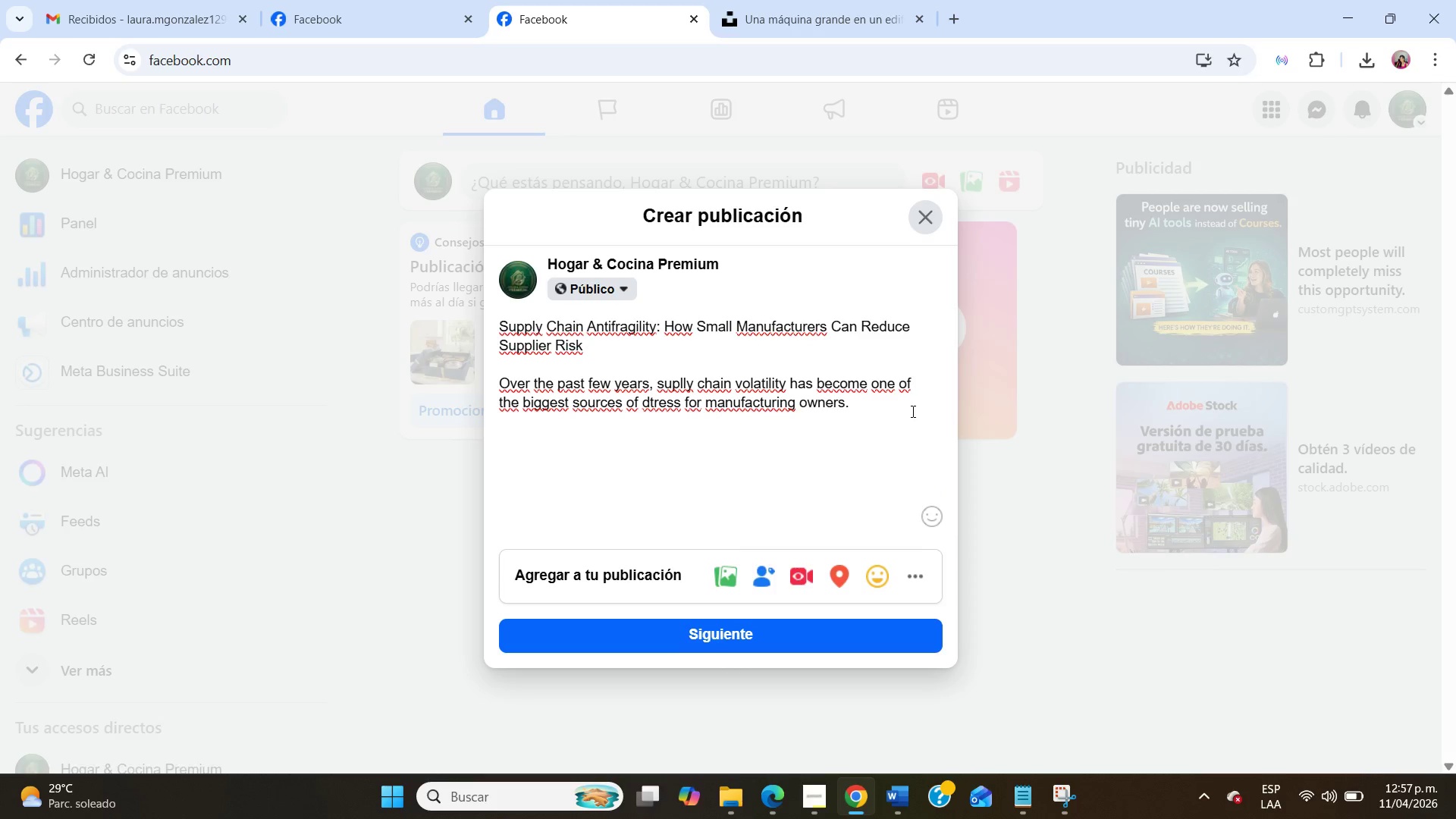 
type(A delayed shipments.)
 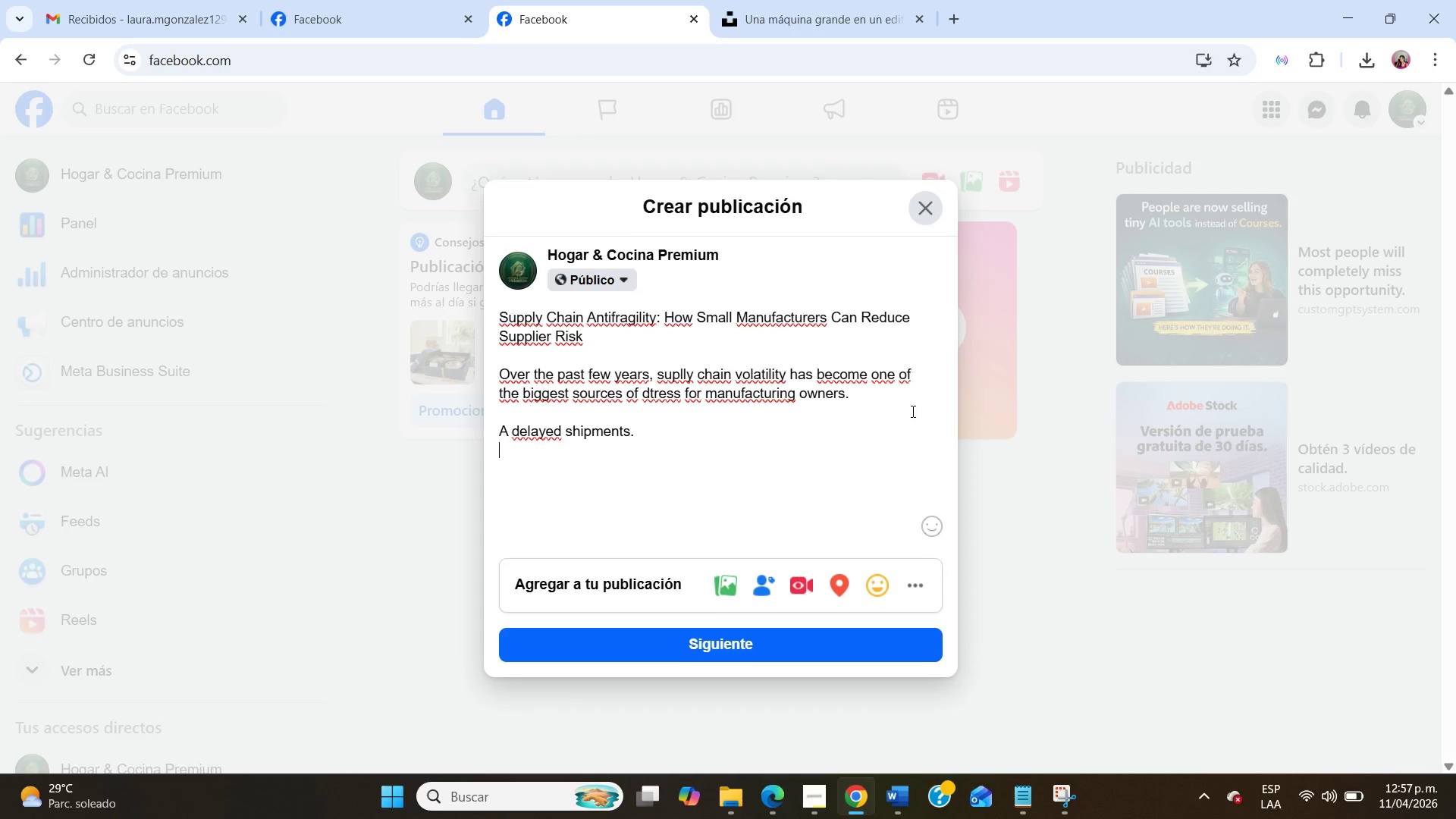 
hold_key(key=Enter, duration=0.31)
 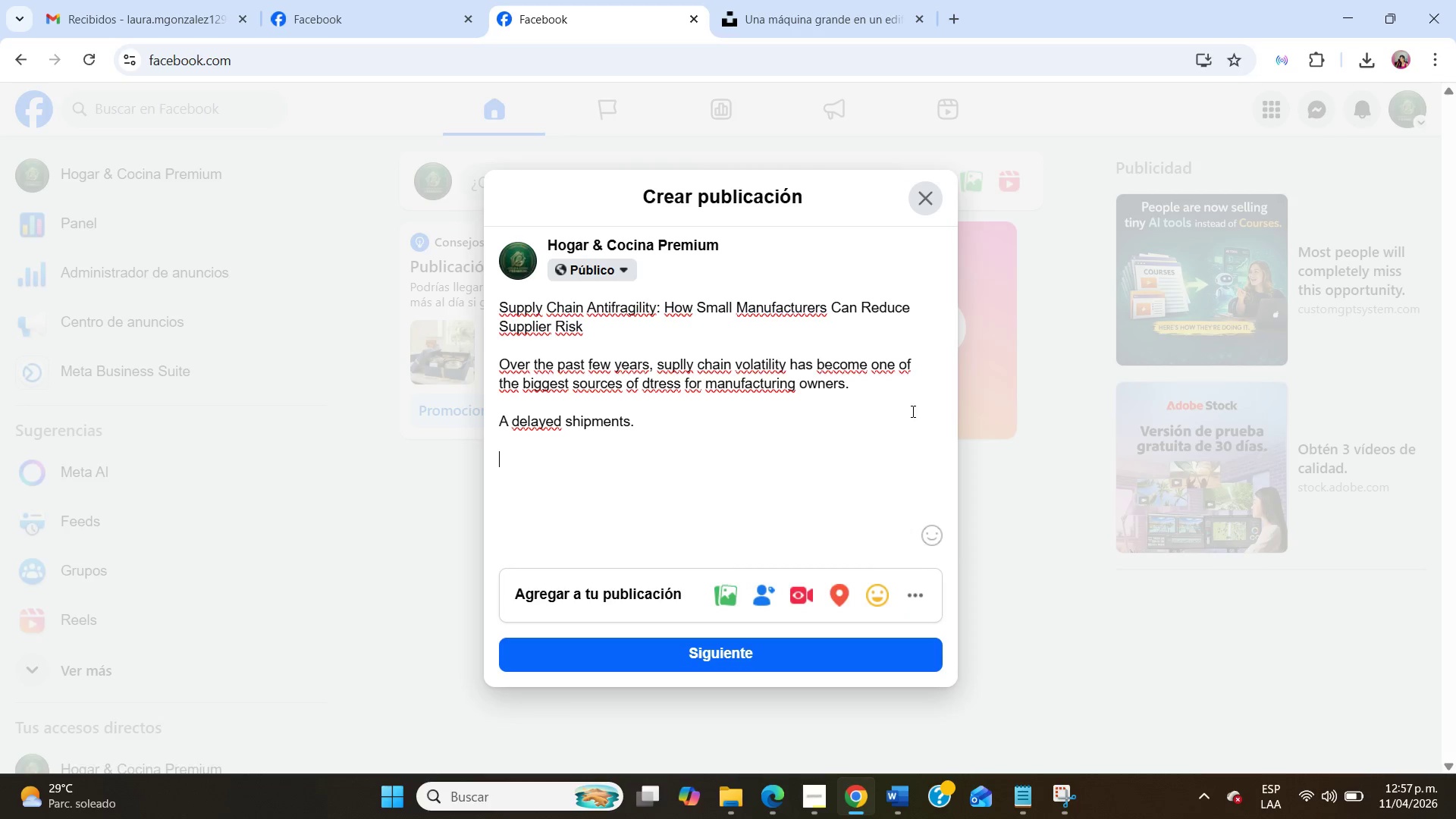 
key(Enter)
 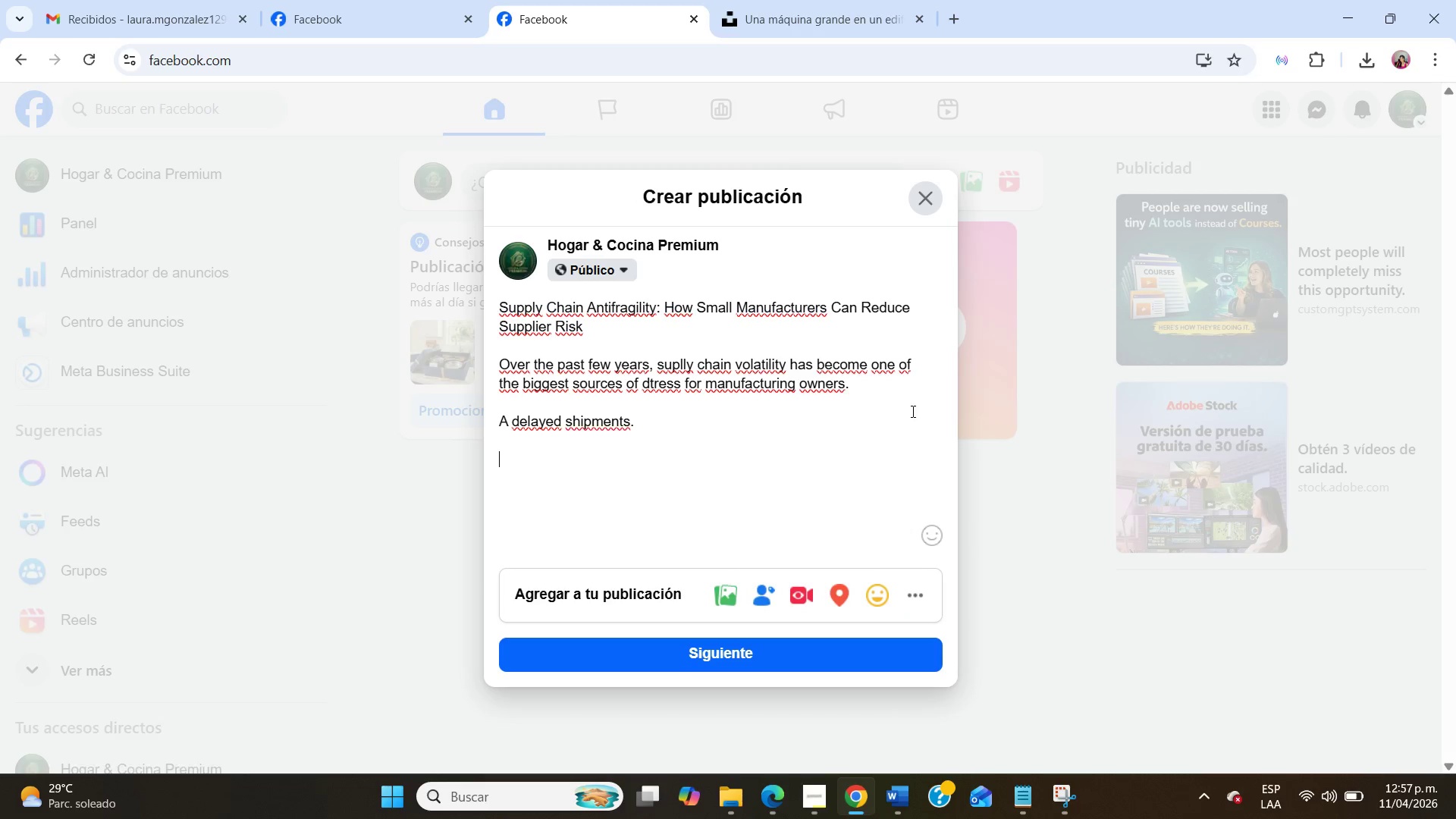 
type(A supplier shutdown.)
 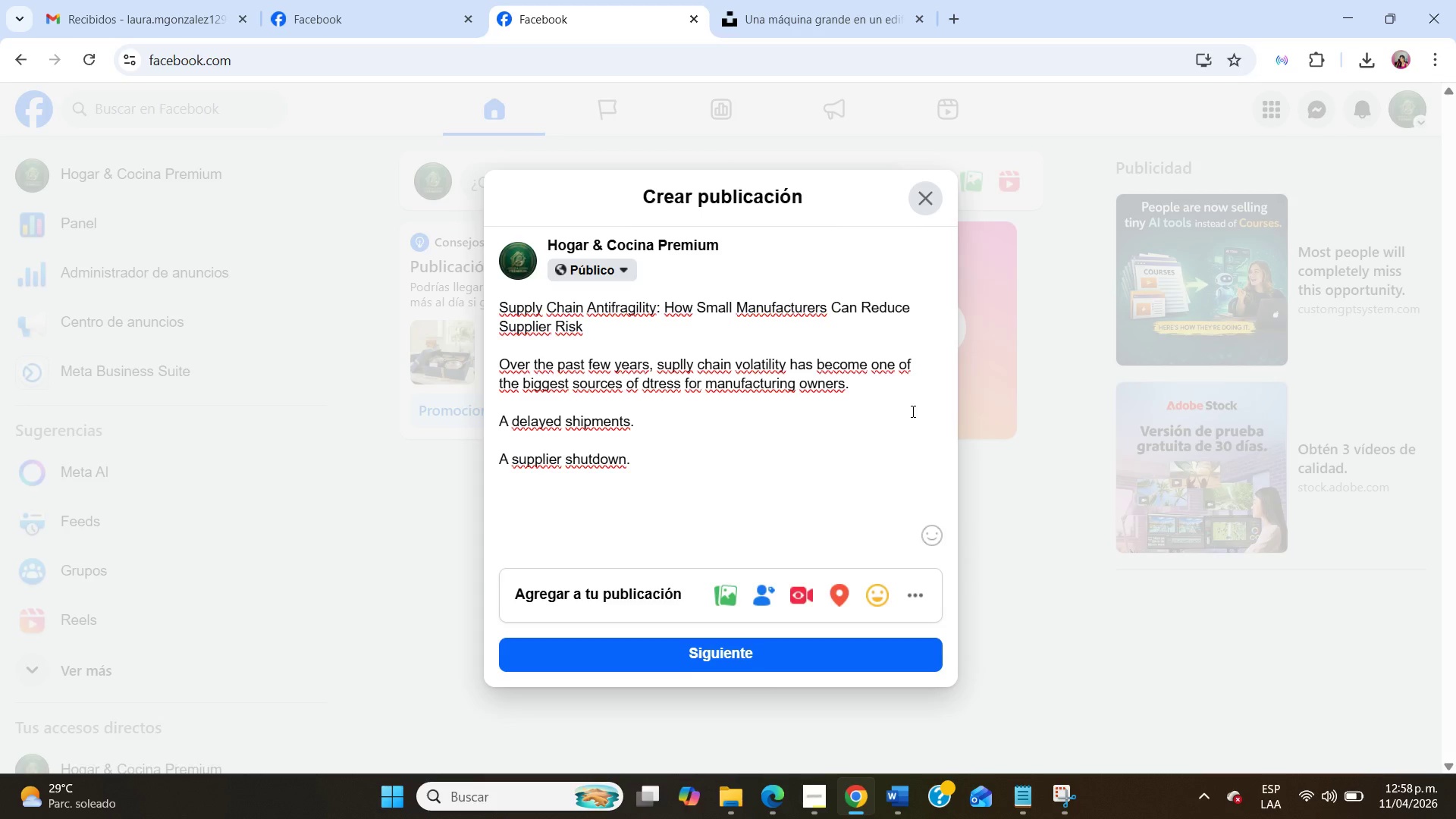 
key(Enter)
 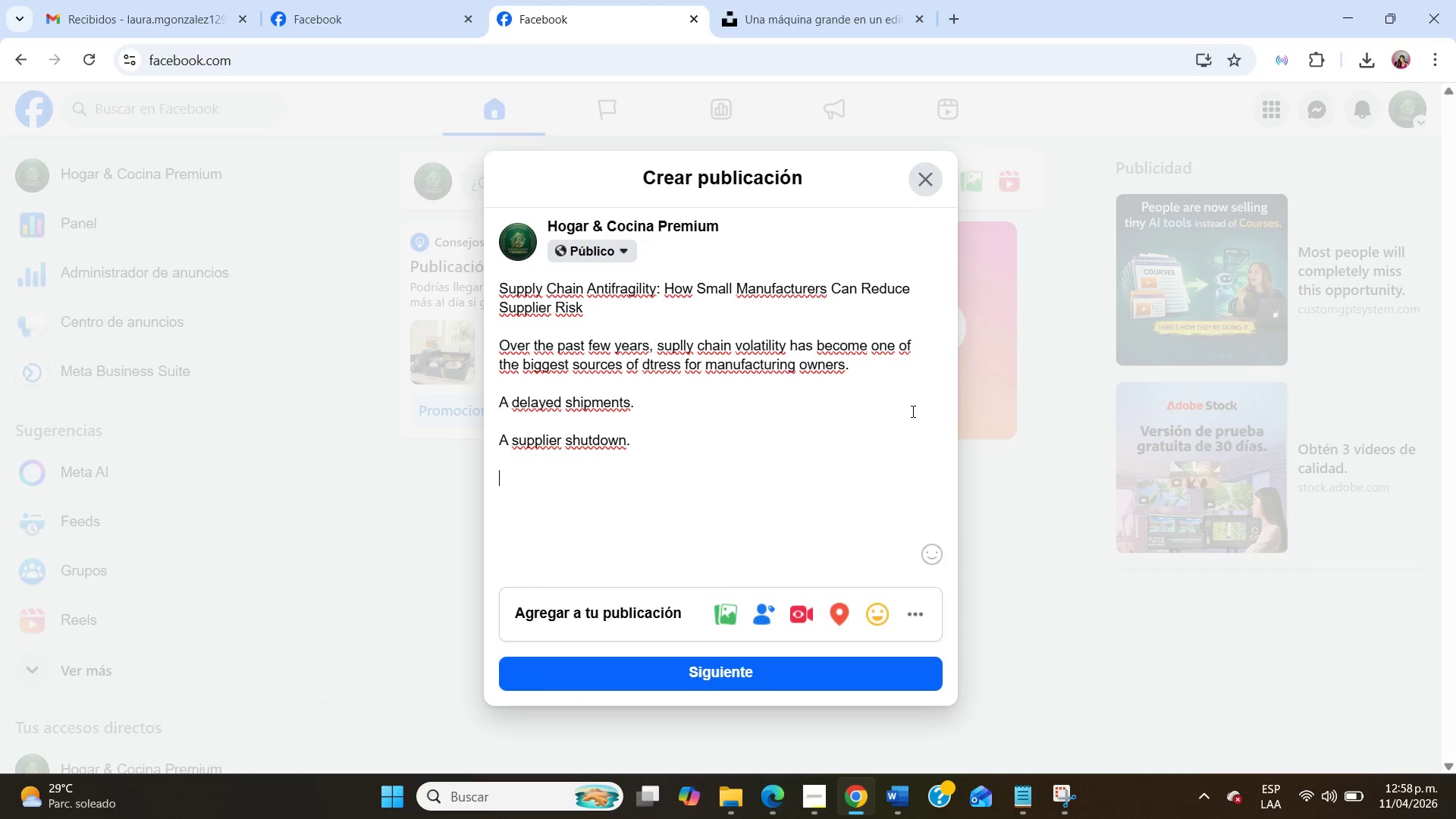 
key(Enter)
 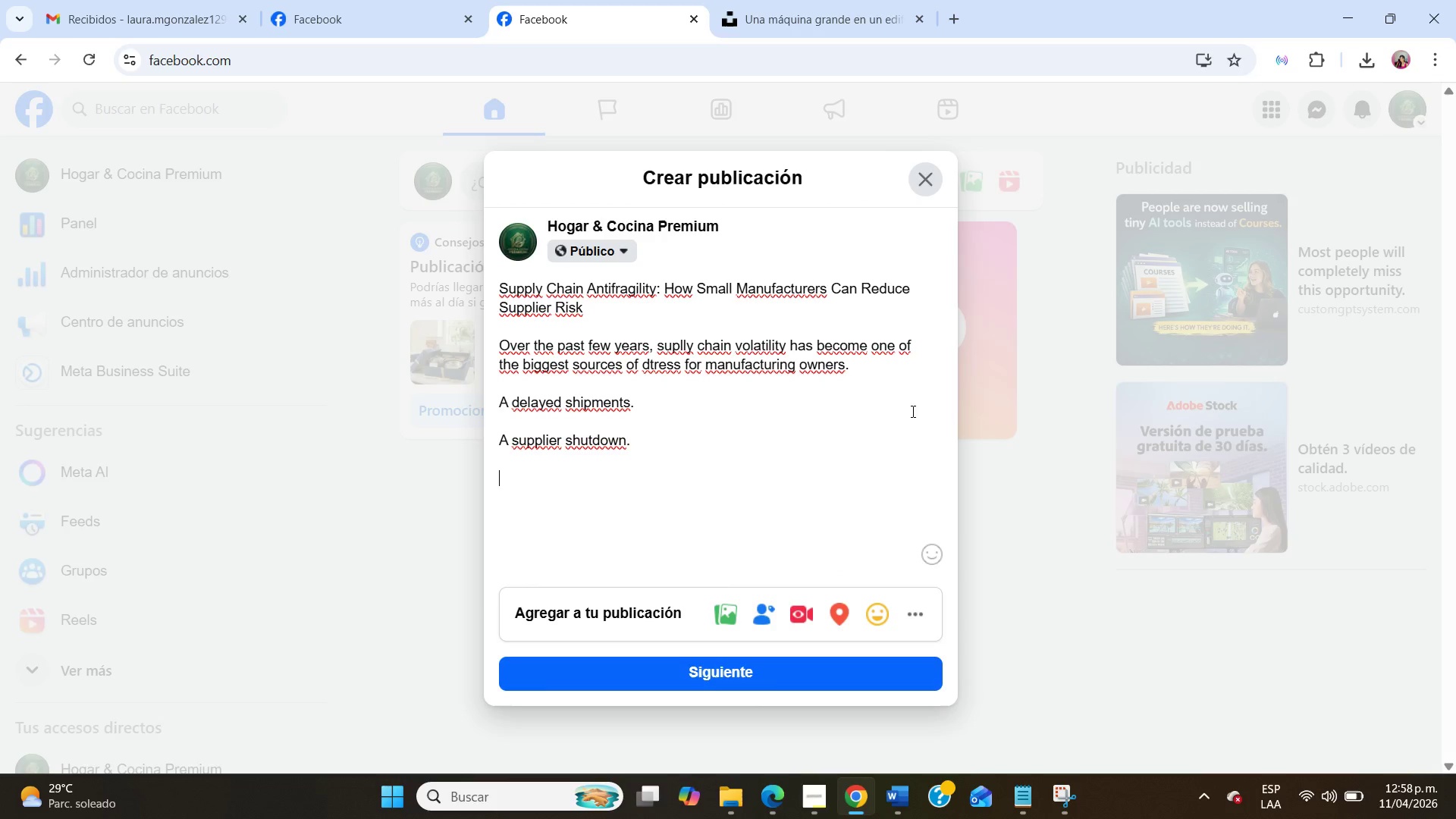 
type(A sudden price spike in rae)
key(Backspace)
type(w materials.)
 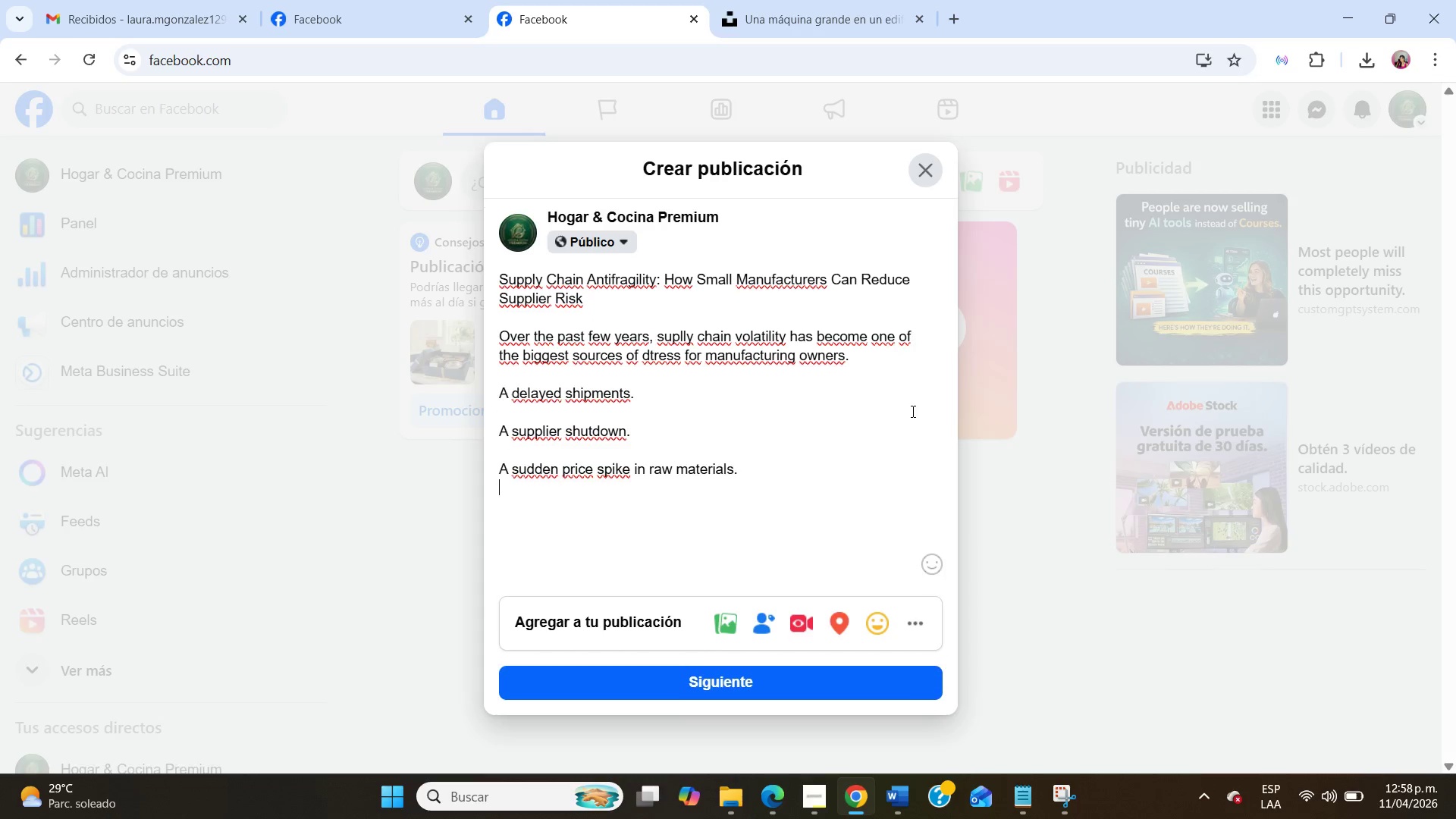 
key(Enter)
 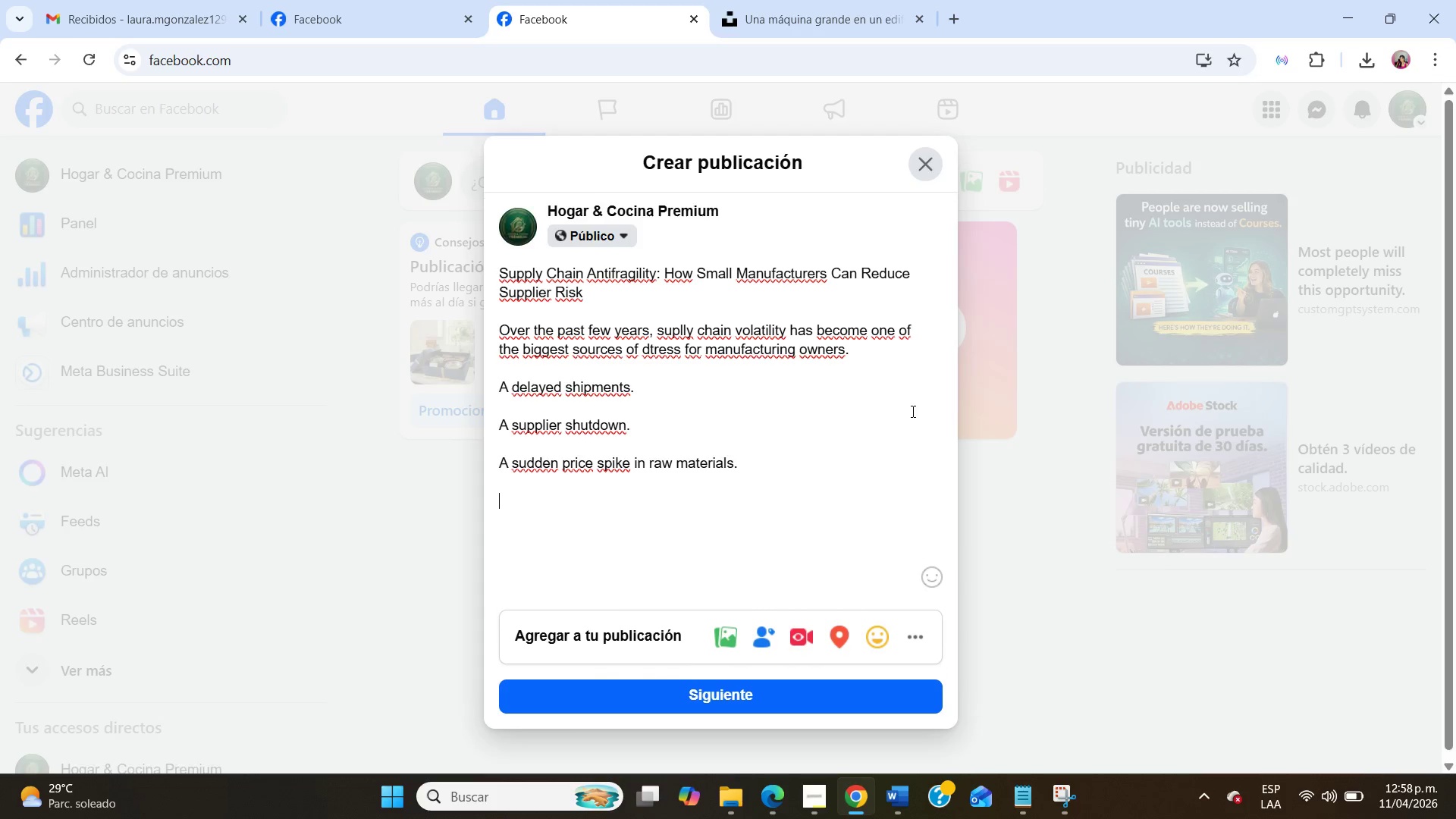 
key(Enter)
 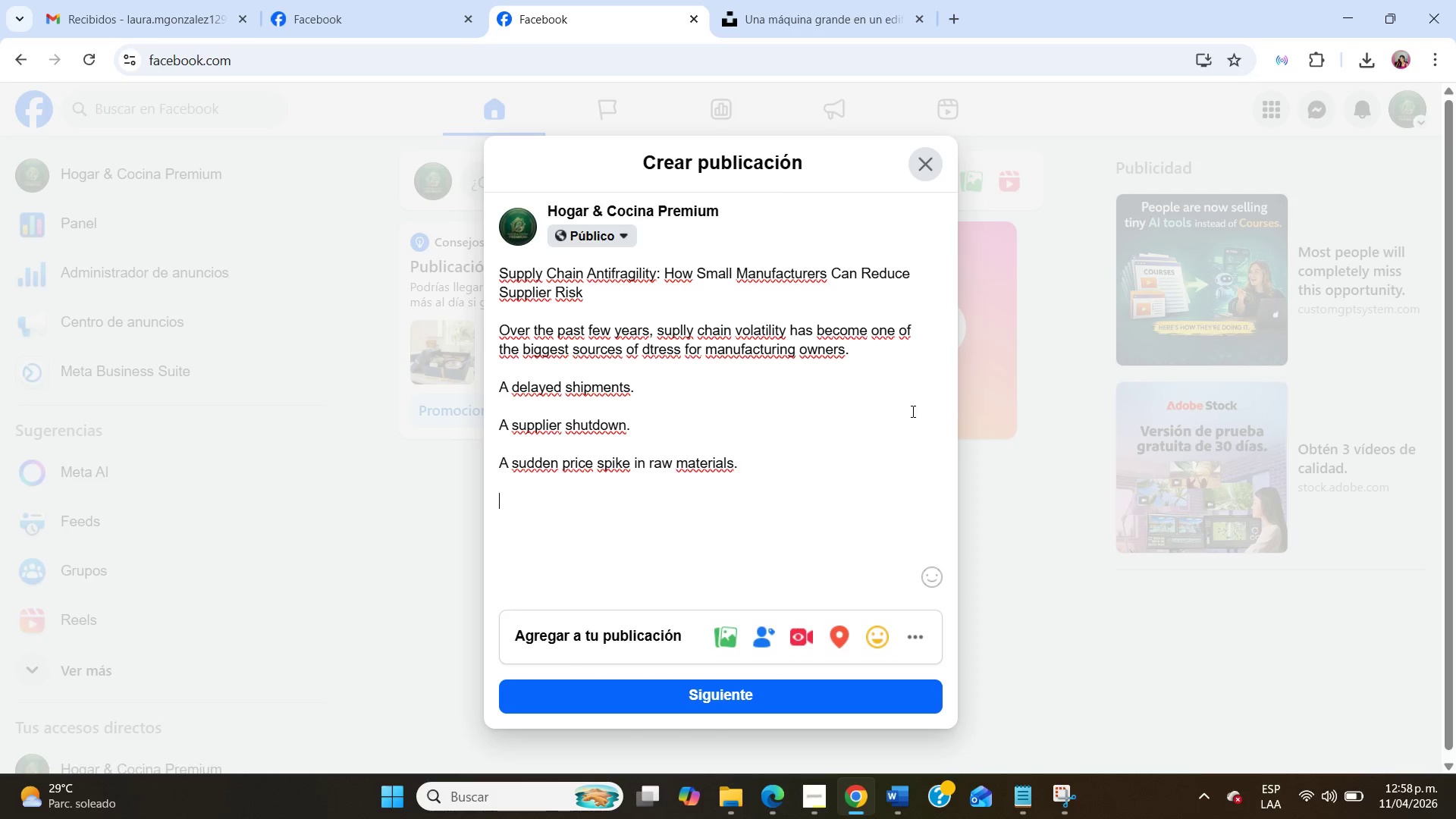 
type(For many small and mid.)
key(Backspace)
type(-sixz)
key(Backspace)
key(Backspace)
type(ze manufacturers)
 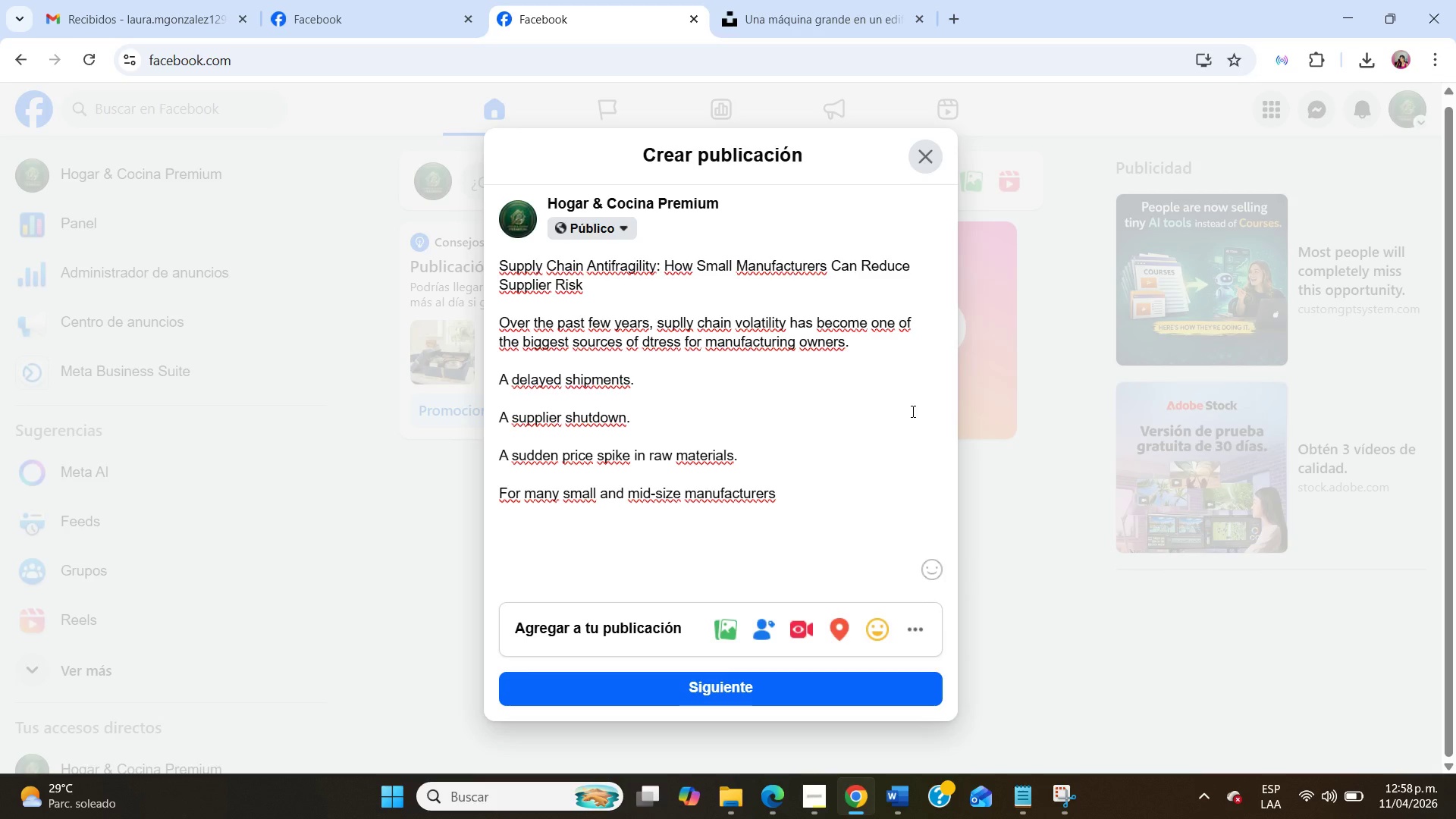 
type(, a single disruption can halt production entirely.)
 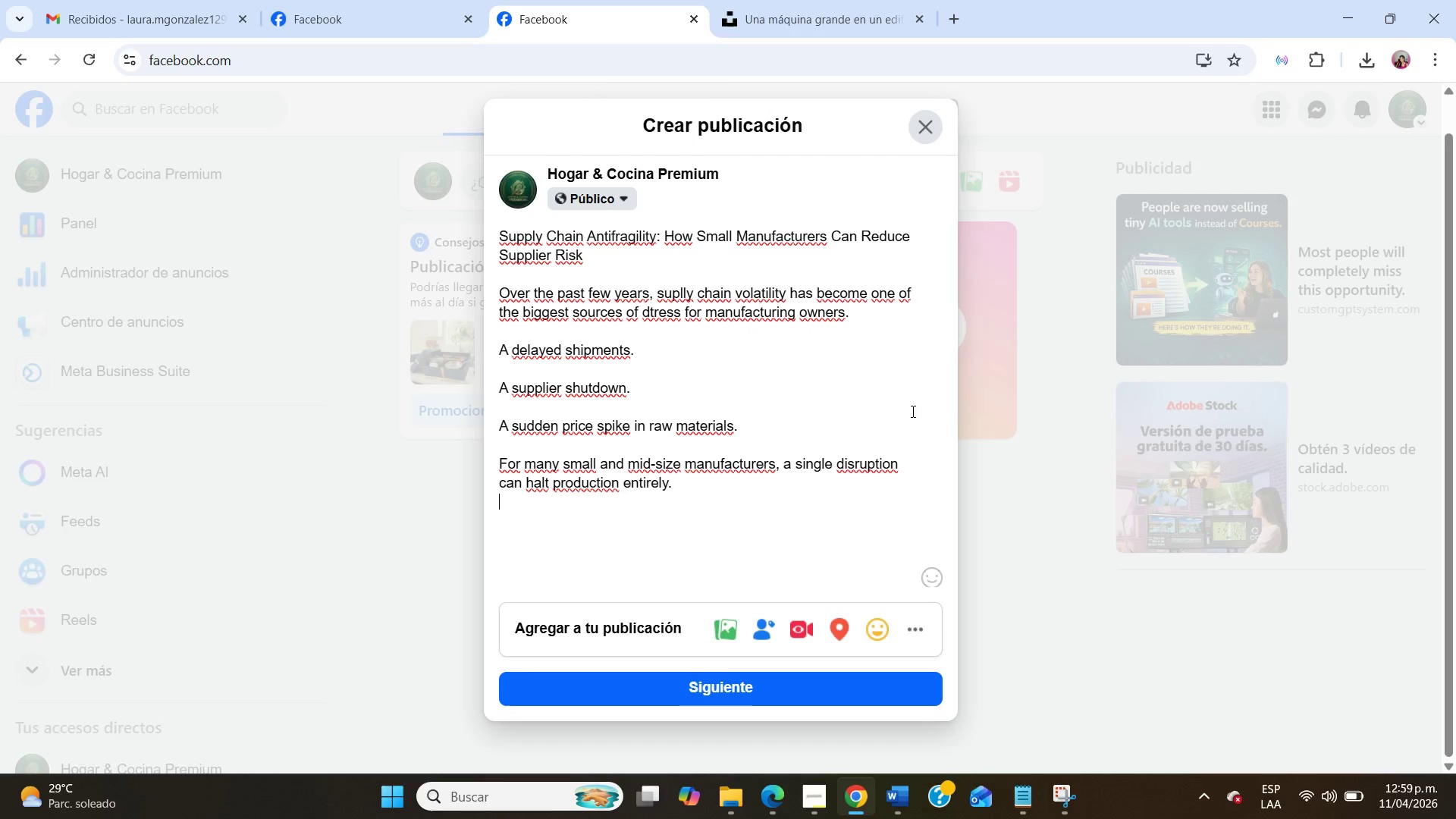 
key(Enter)
 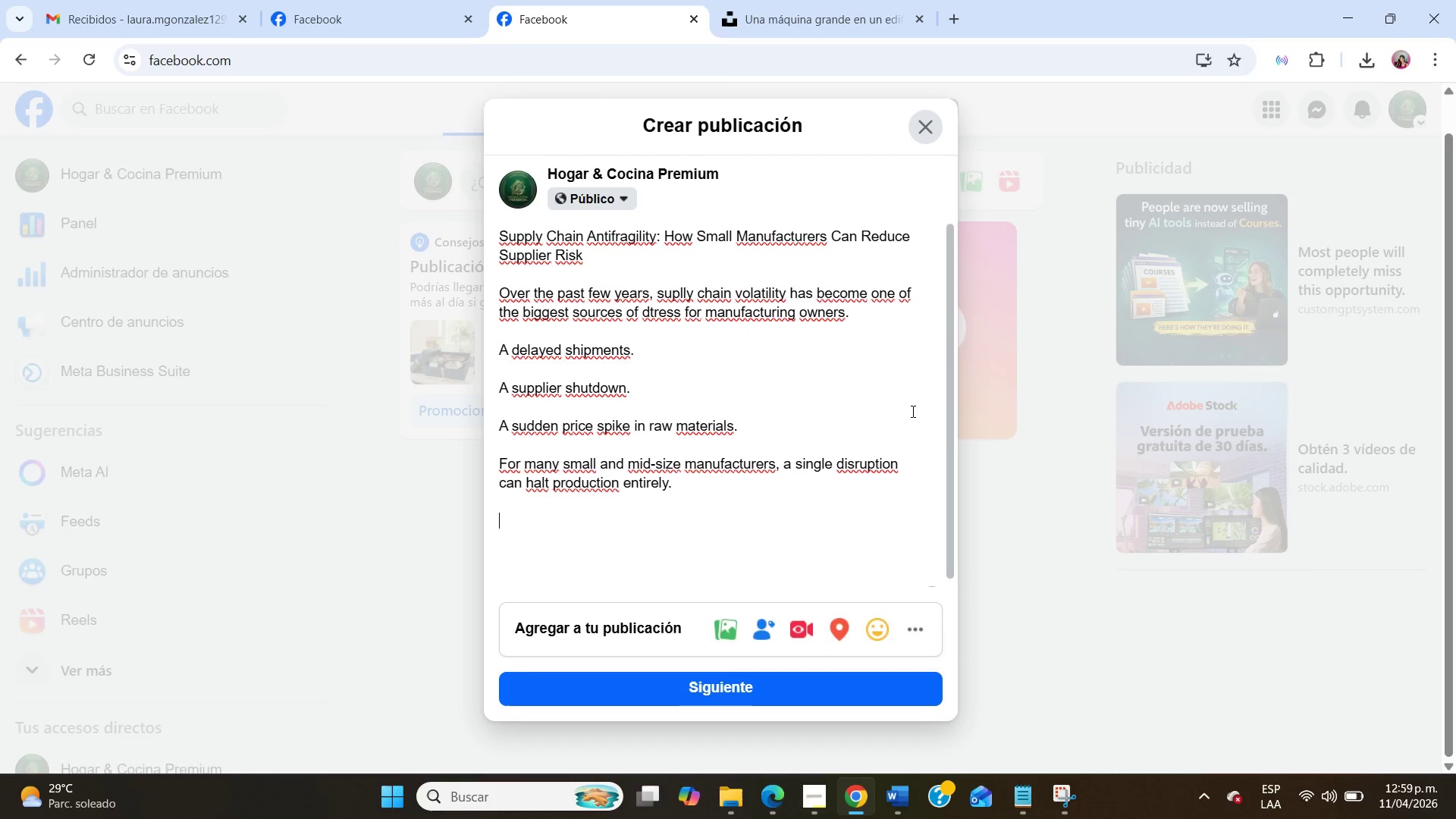 
key(Enter)
 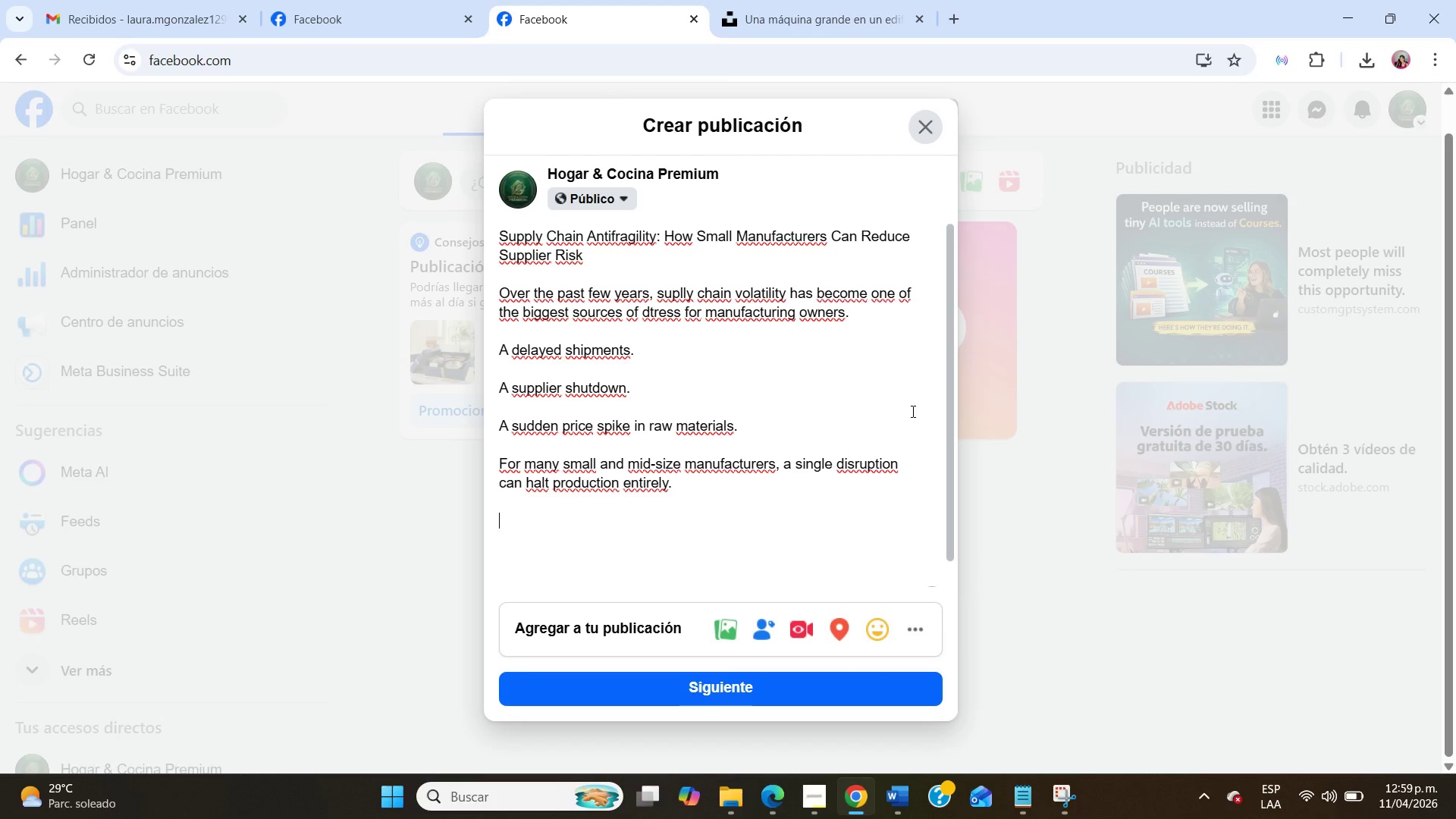 
type(But resilien )
key(Backspace)
type( )
key(Backspace)
type(t businesses think differently.)
 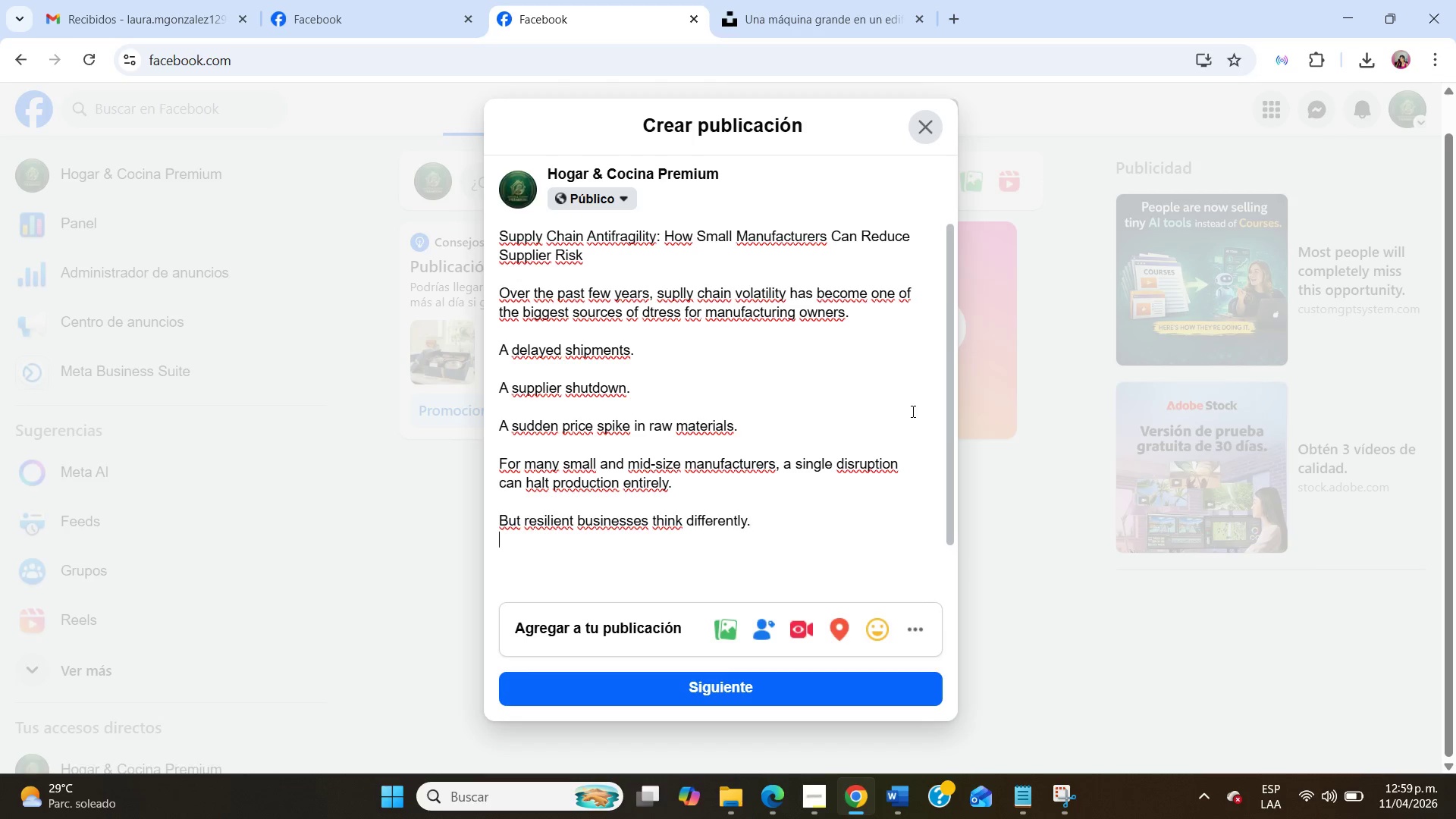 
key(Enter)
 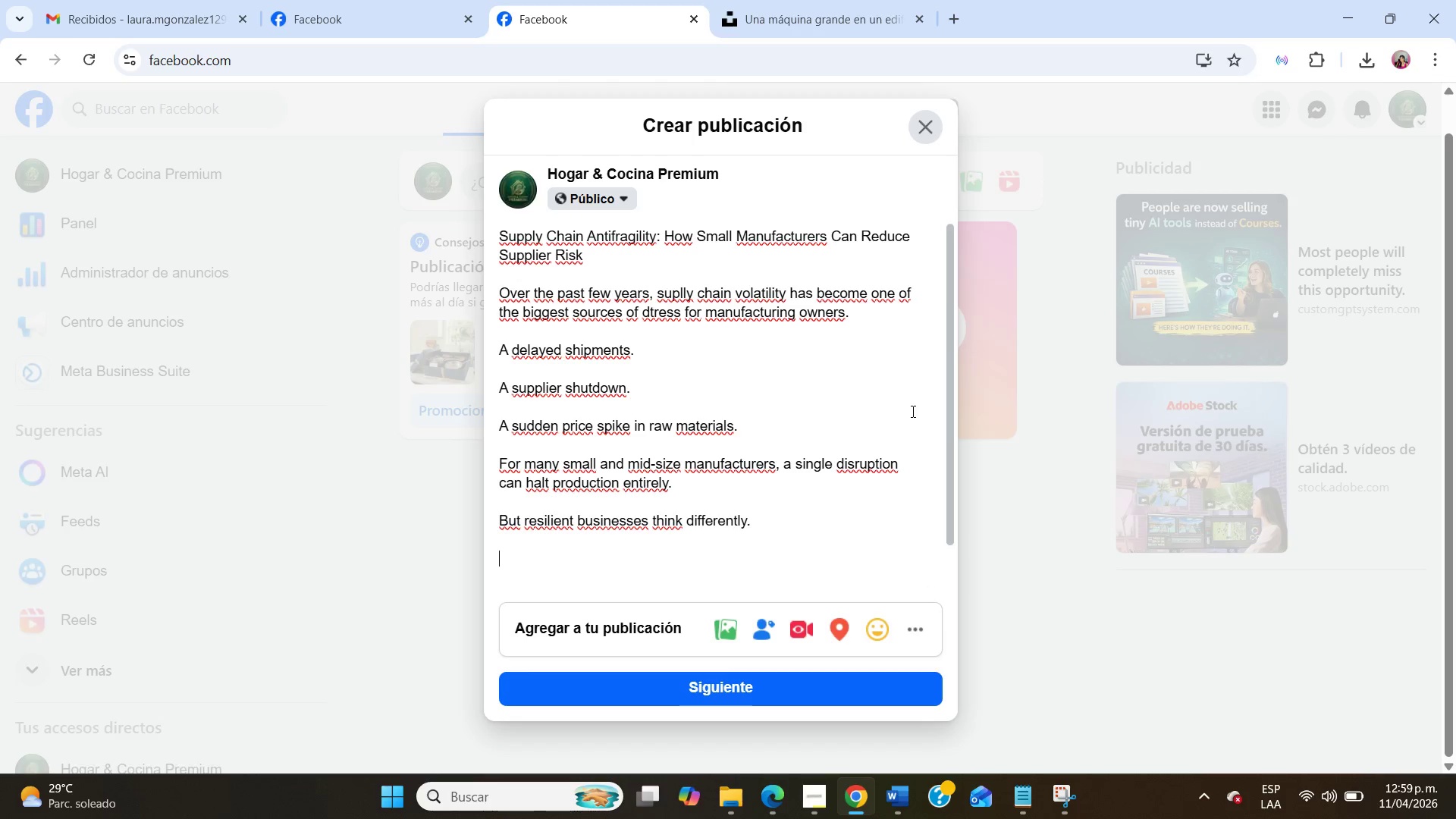 
key(Enter)
 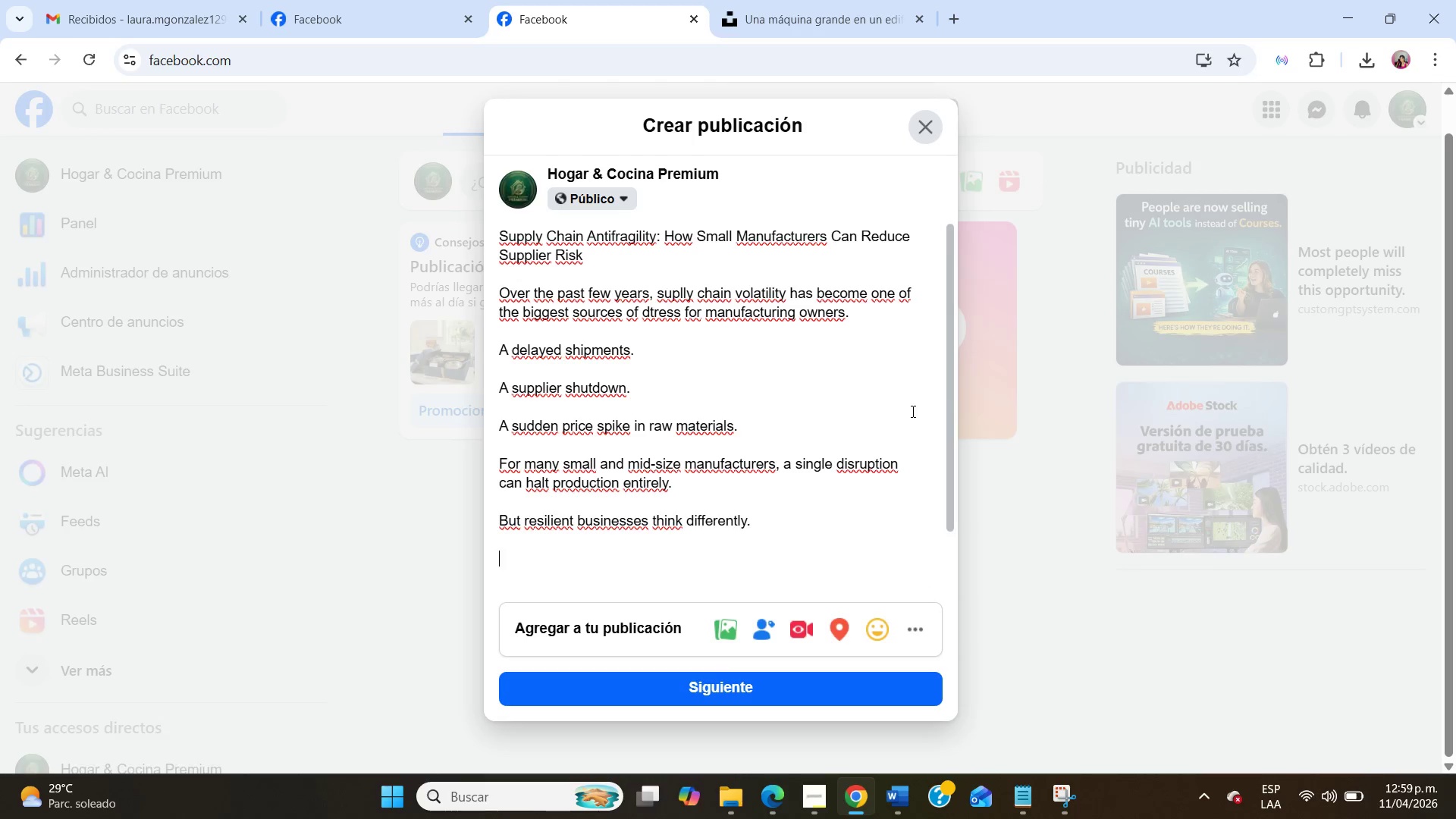 
type(Instead of tryin )
key(Backspace)
type(g to build  )
key(Backspace)
type(a perfectly stabe)
key(Backspace)
type(le supply chain, they focus on building an )
 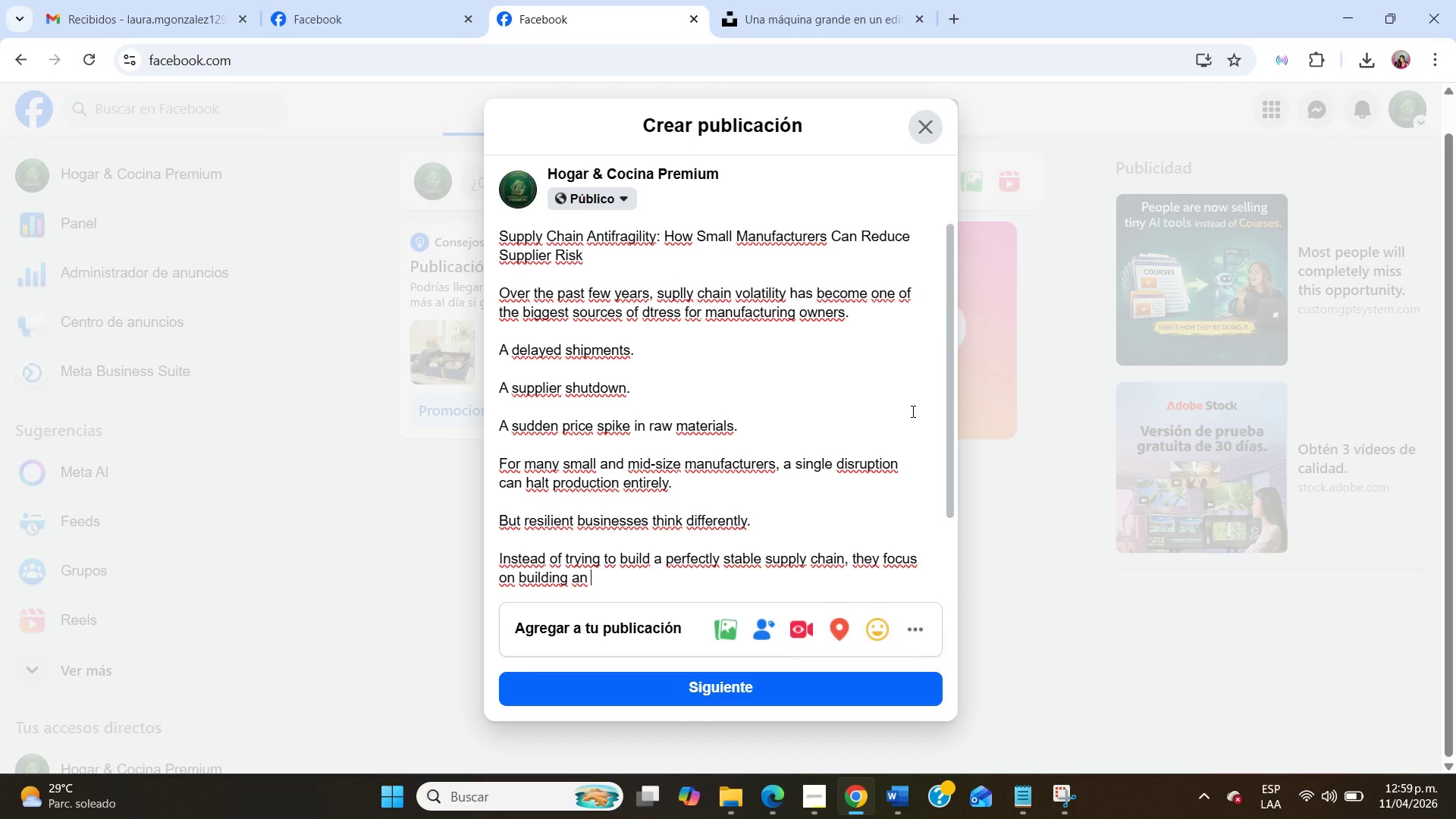 
type(antifragile one - a system that )
 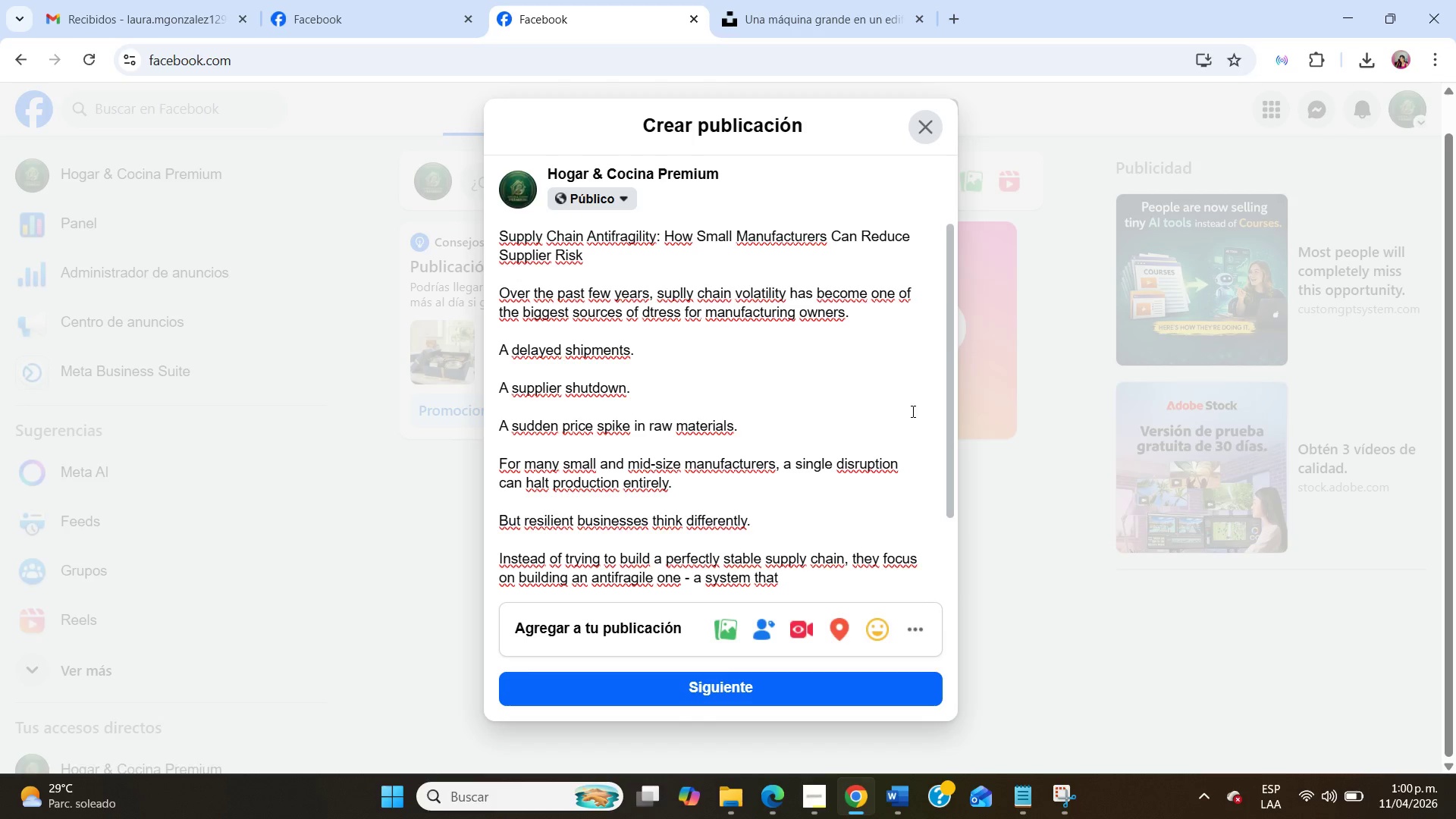 
scroll: coordinate [912, 411], scroll_direction: down, amount: 5.0
 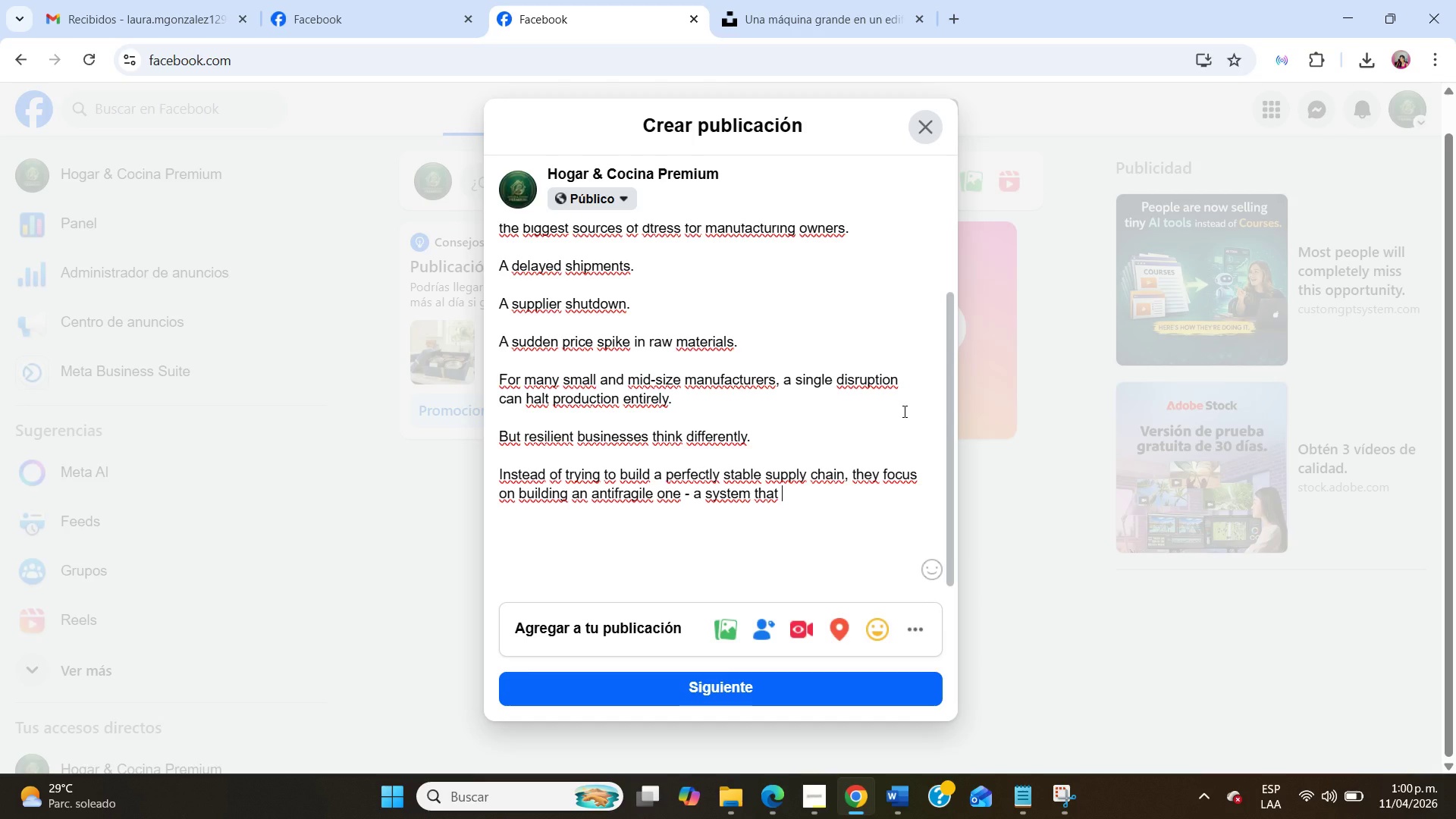 
type(becomes )
 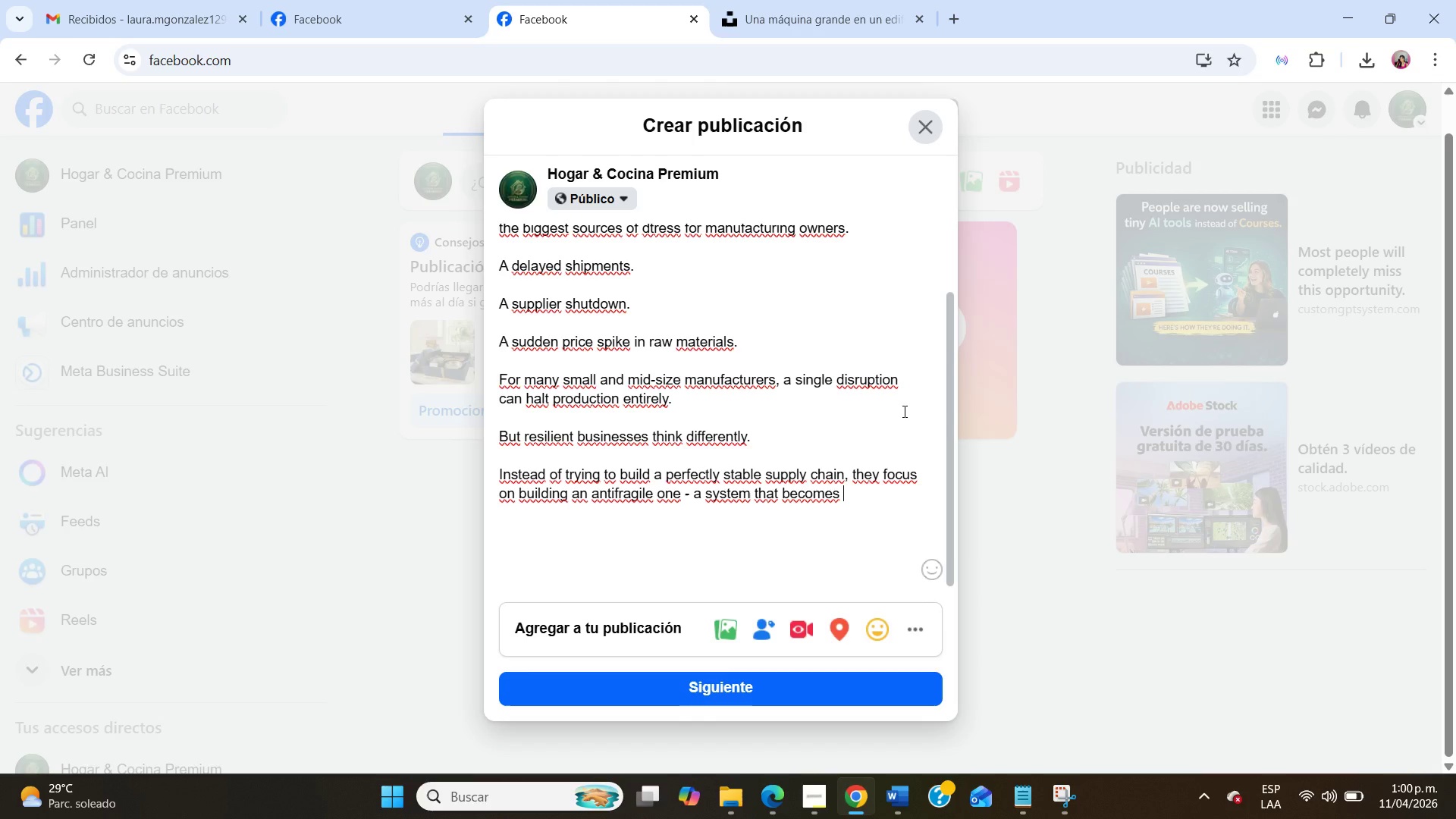 
type(stronger when disruptions occur.)
 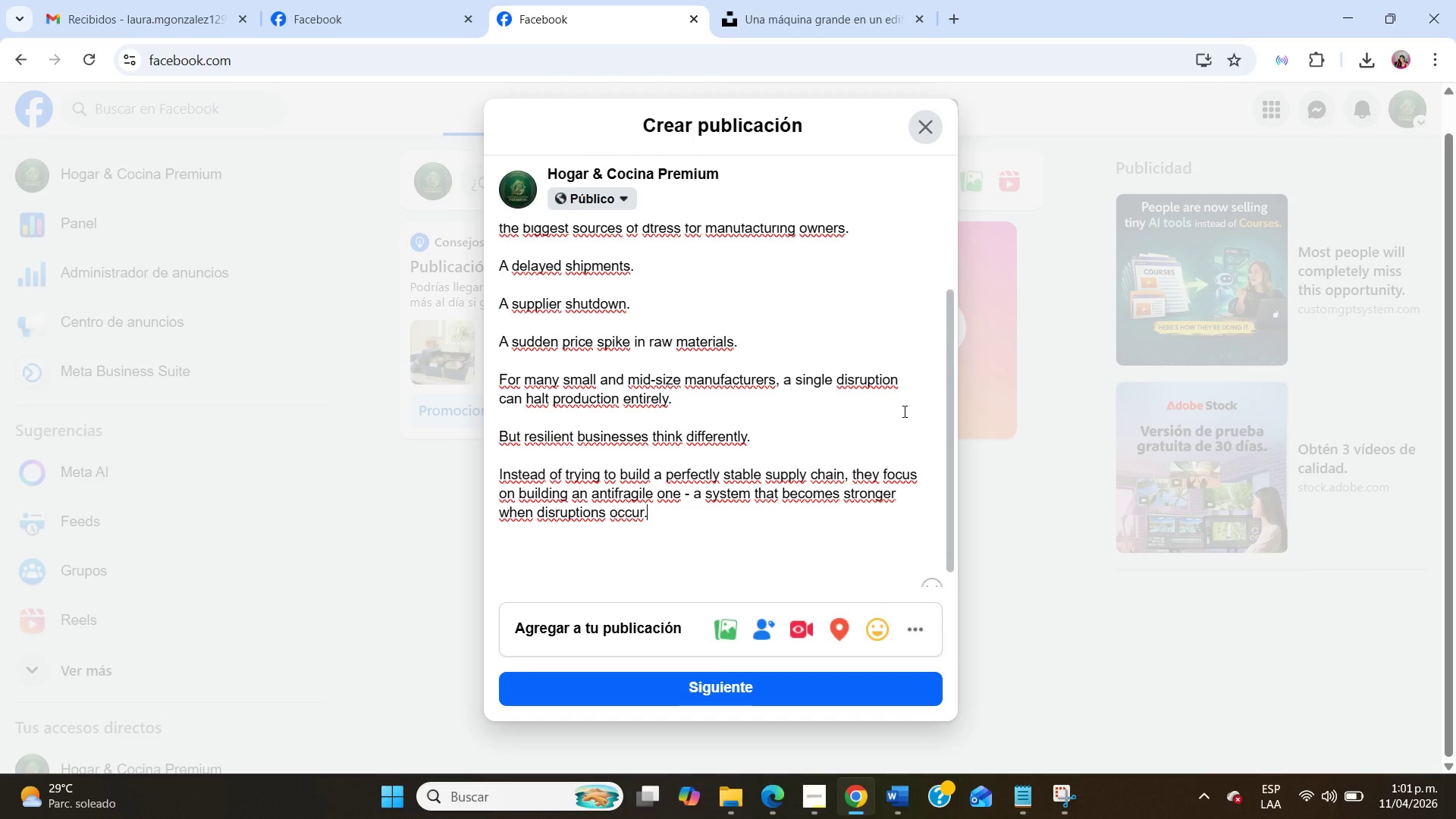 
wait(43.27)
 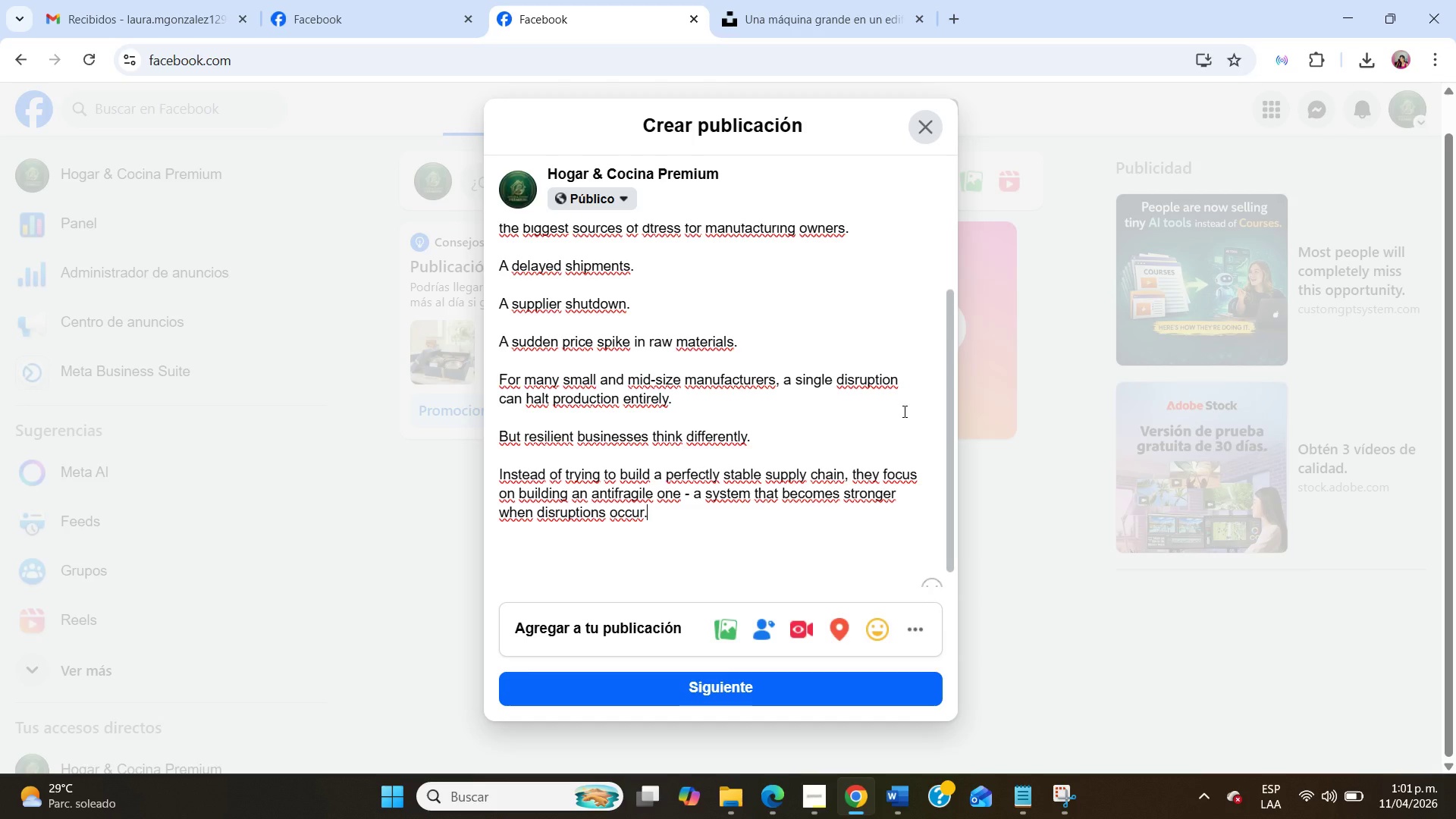 
key(NumpadEnter)
key(NumpadEnter)
type(Here is one simple stp)
key(Backspace)
type(ep you can take this quarter.)
 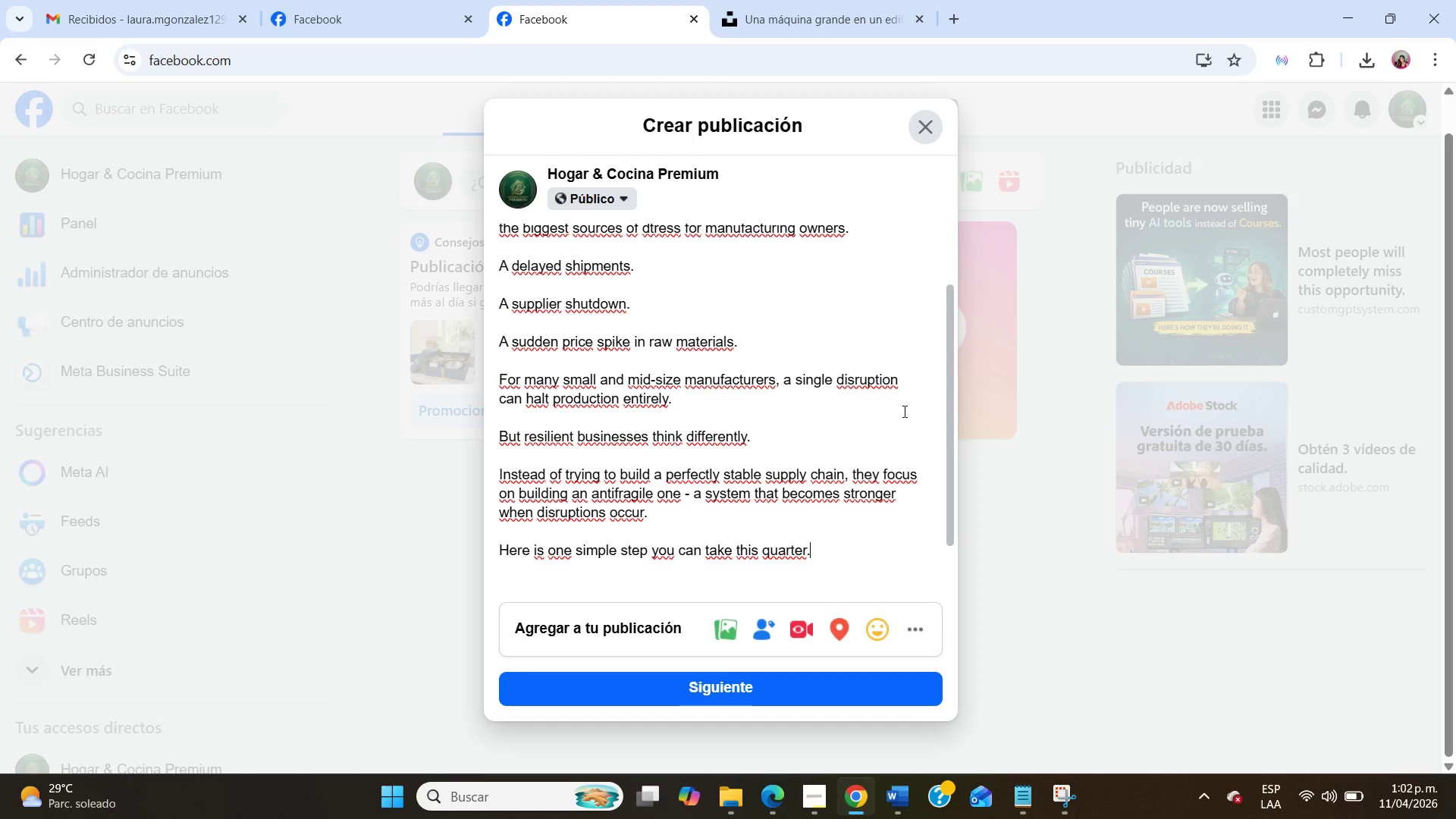 
wait(47.69)
 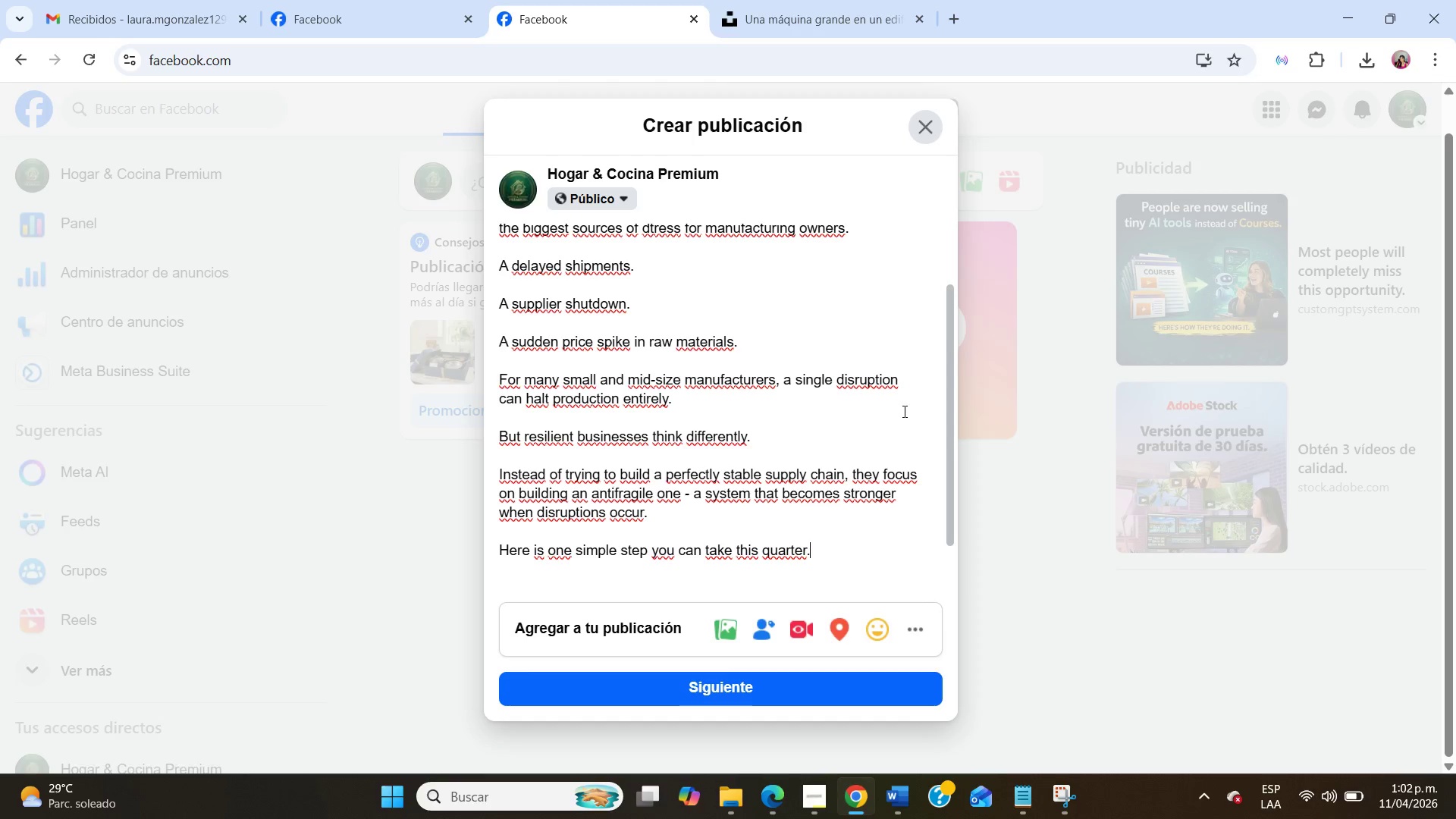 
key(Backspace)
 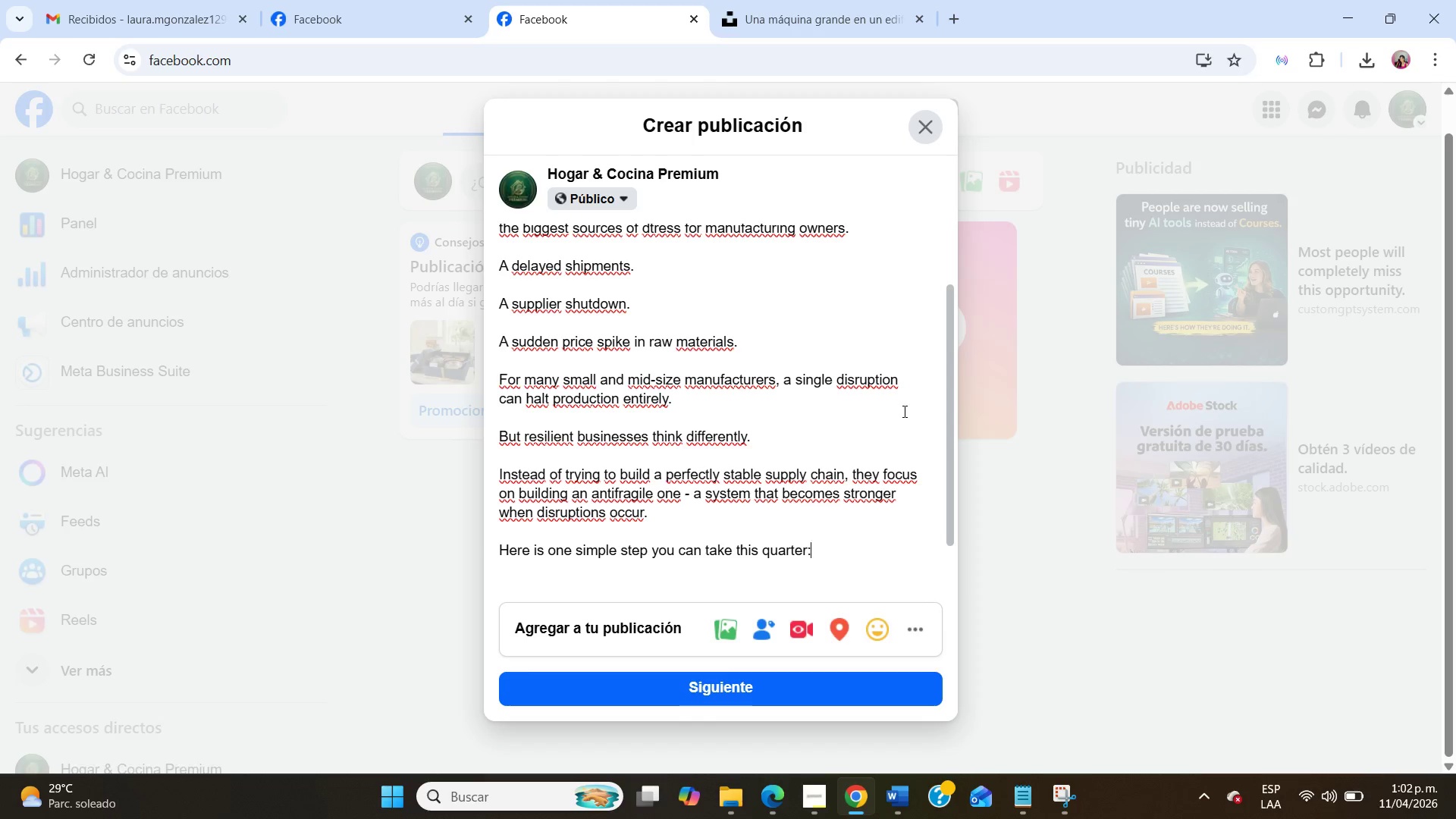 
key(Shift+ShiftRight)
 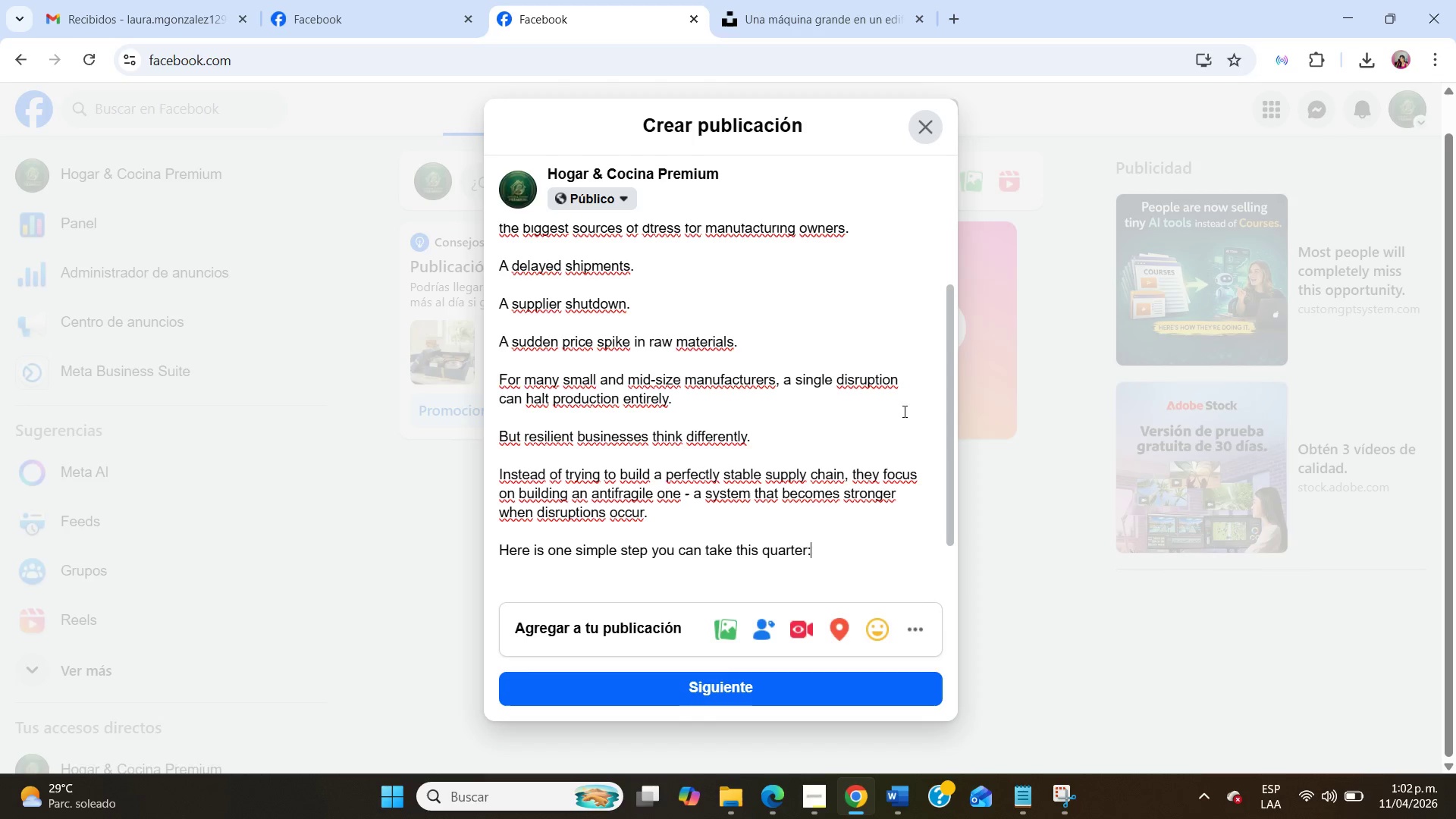 
key(Shift+Period)
 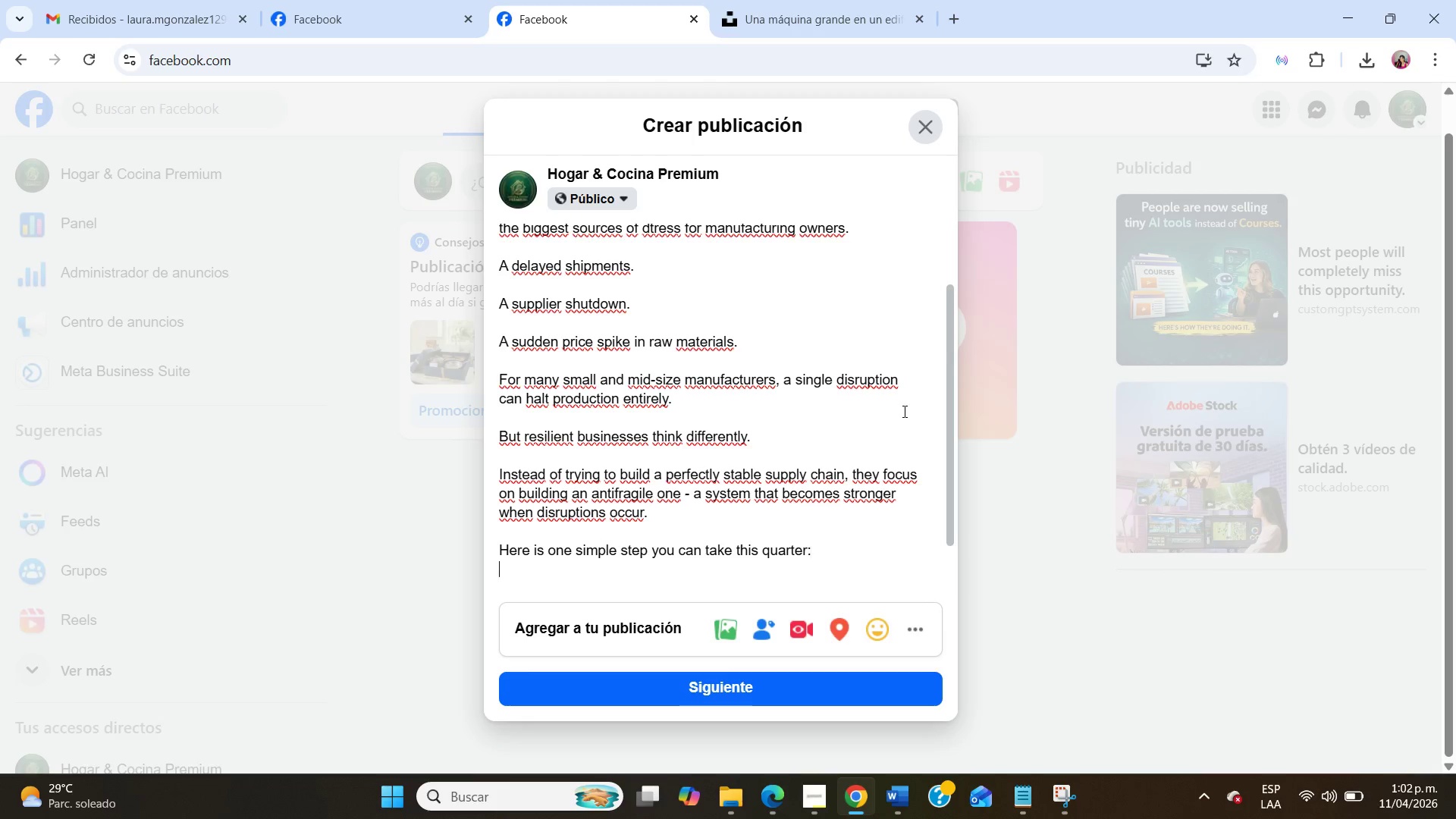 
key(NumpadEnter)
 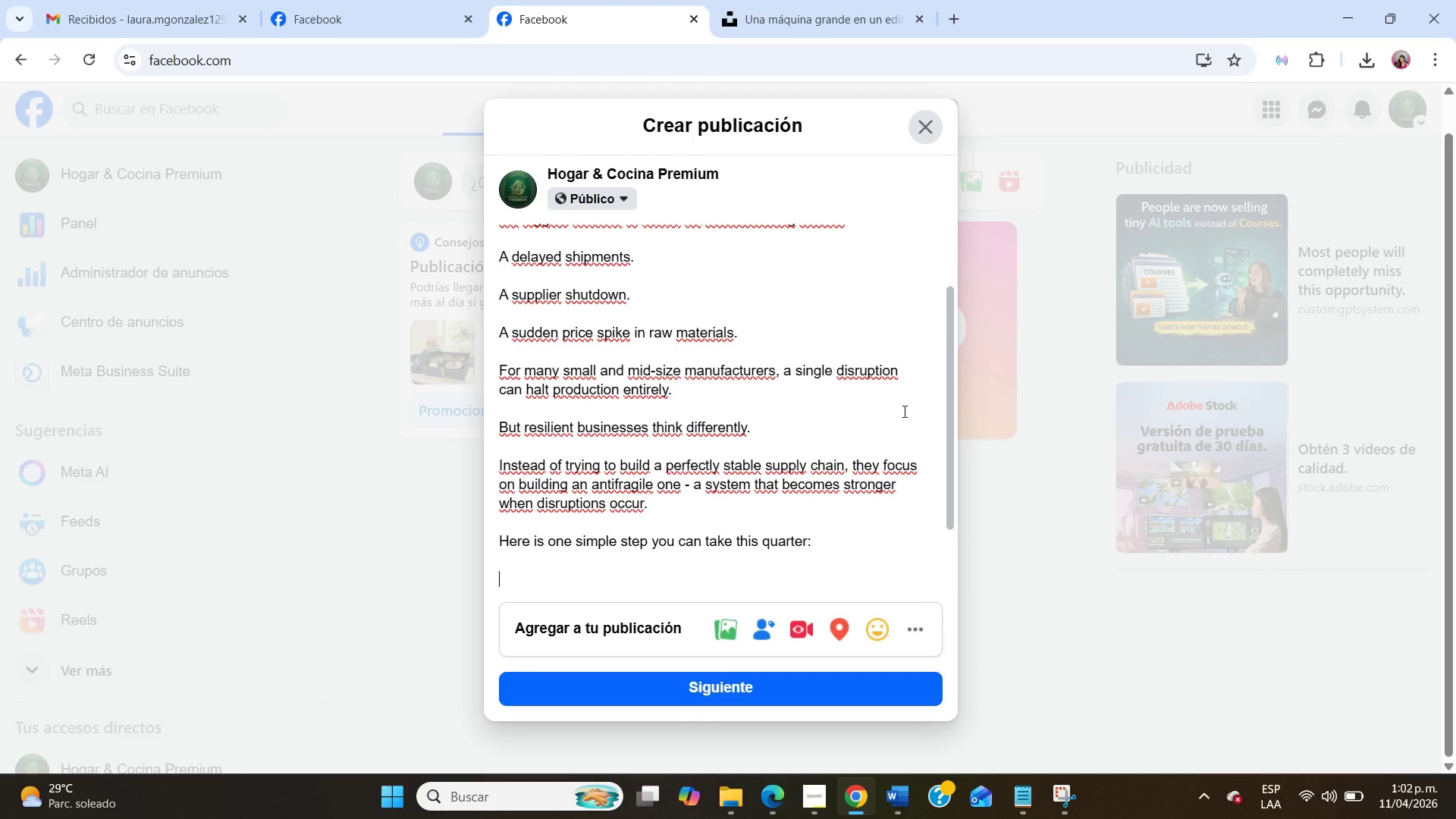 
key(NumpadEnter)
 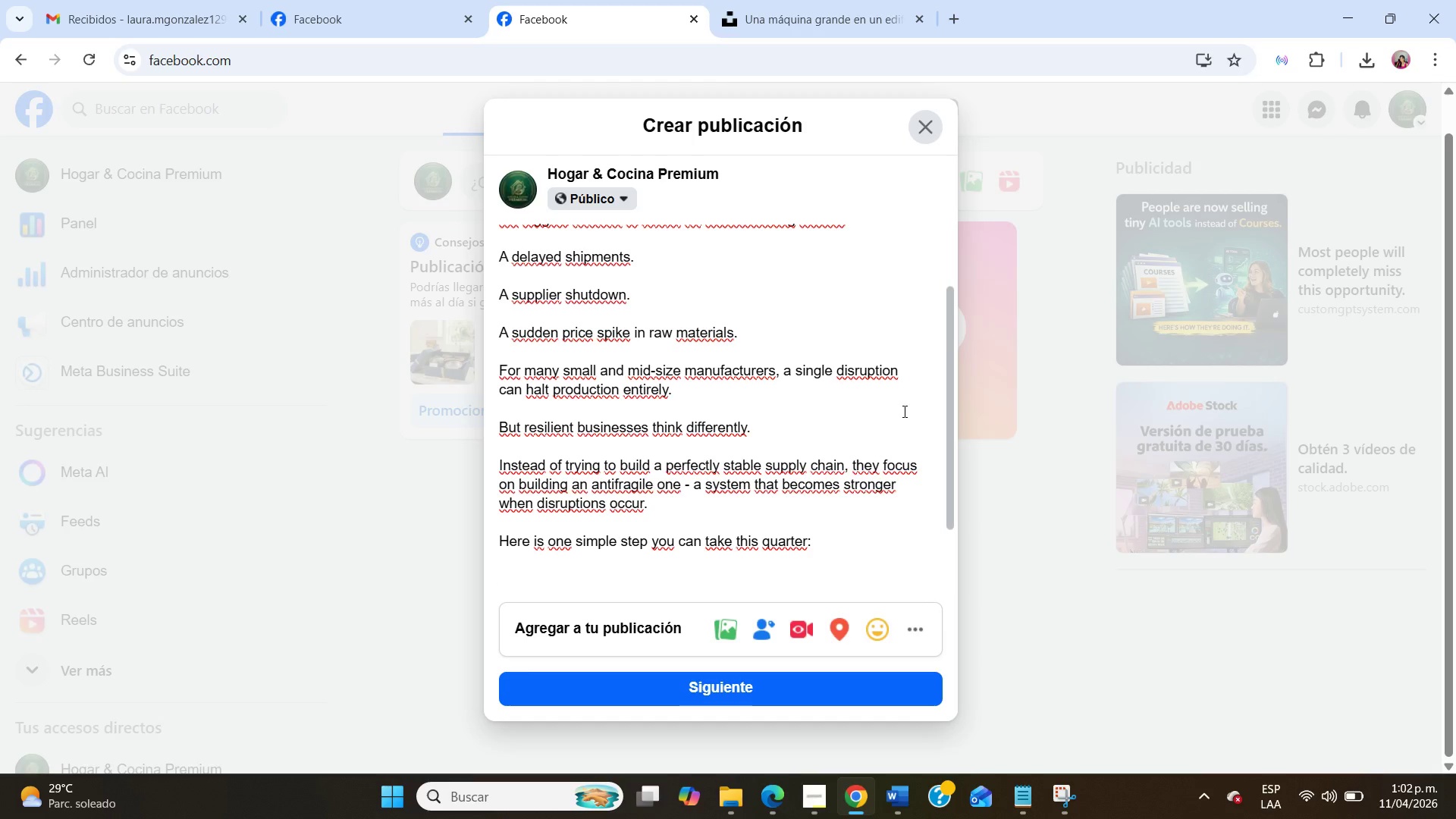 
scroll: coordinate [711, 442], scroll_direction: down, amount: 8.0
 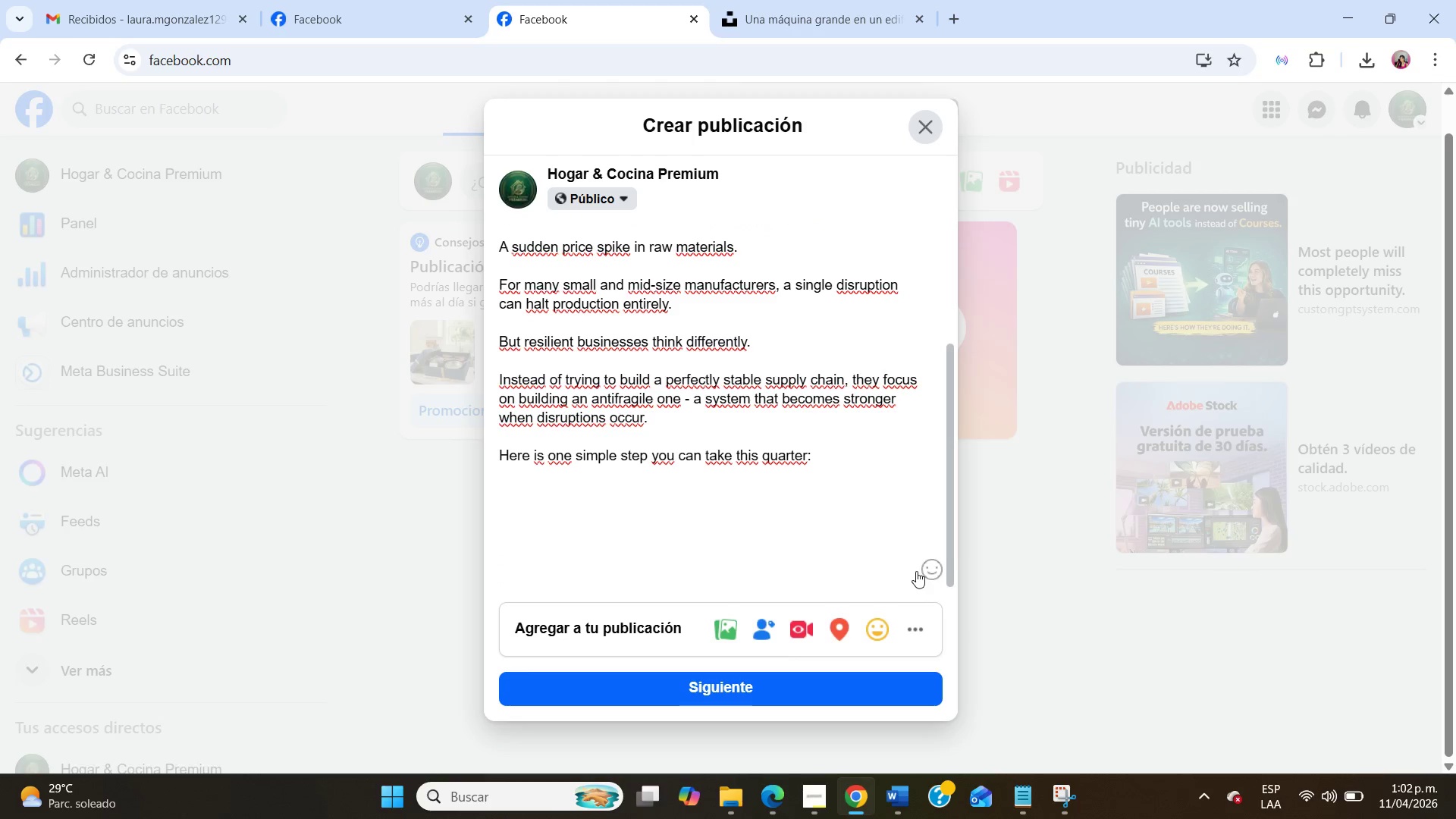 
left_click([918, 569])
 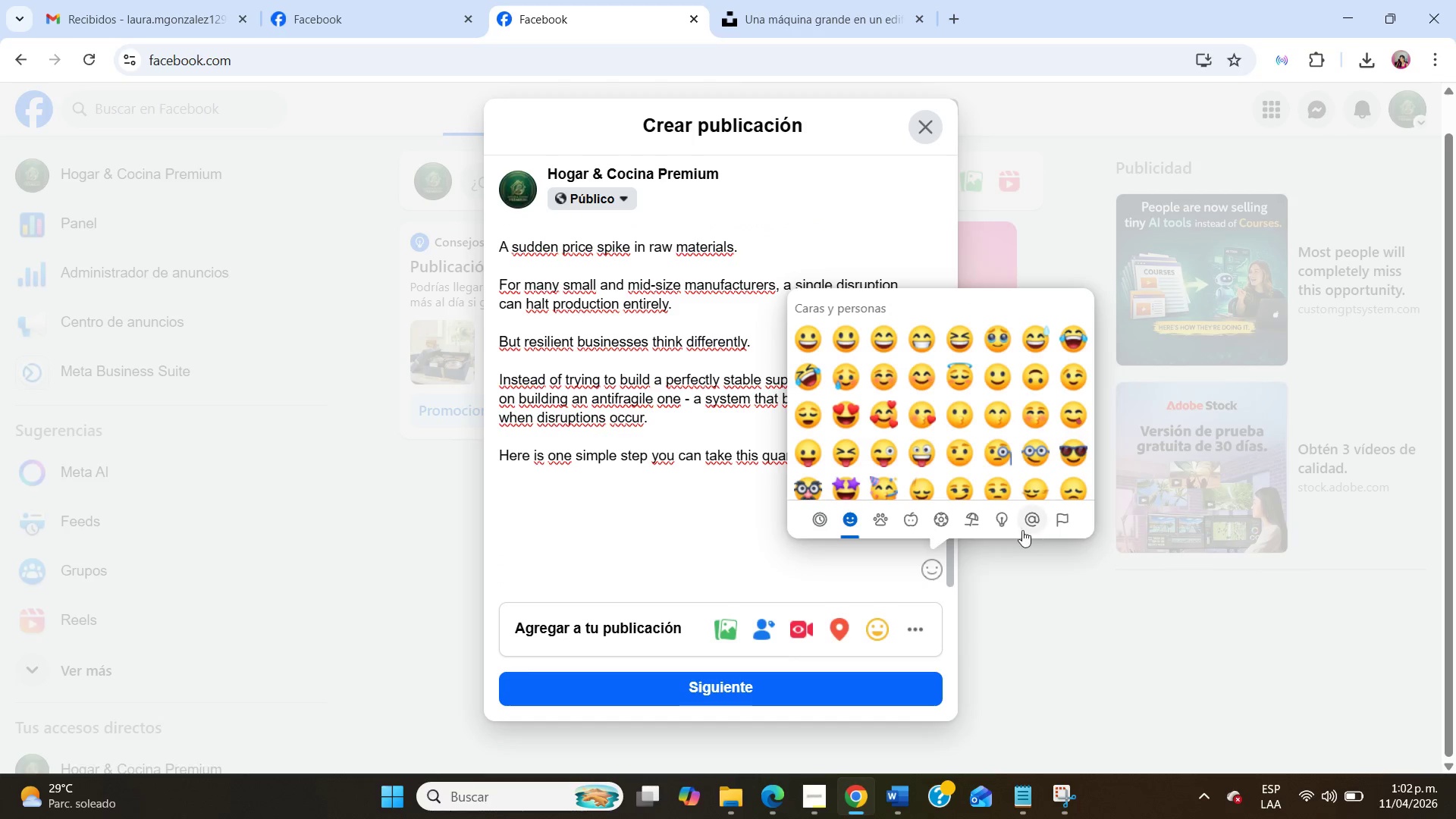 
left_click([1028, 516])
 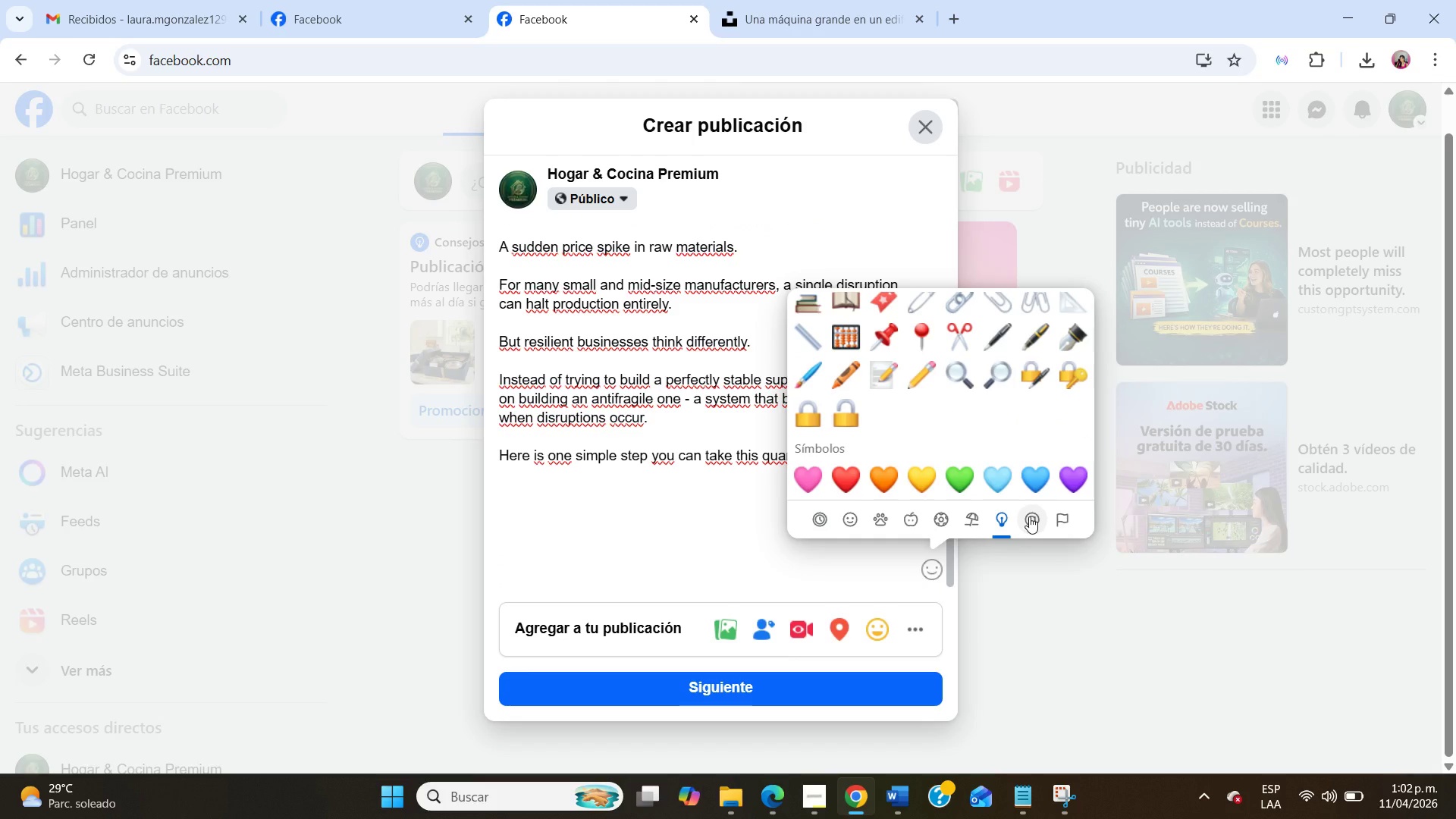 
wait(8.78)
 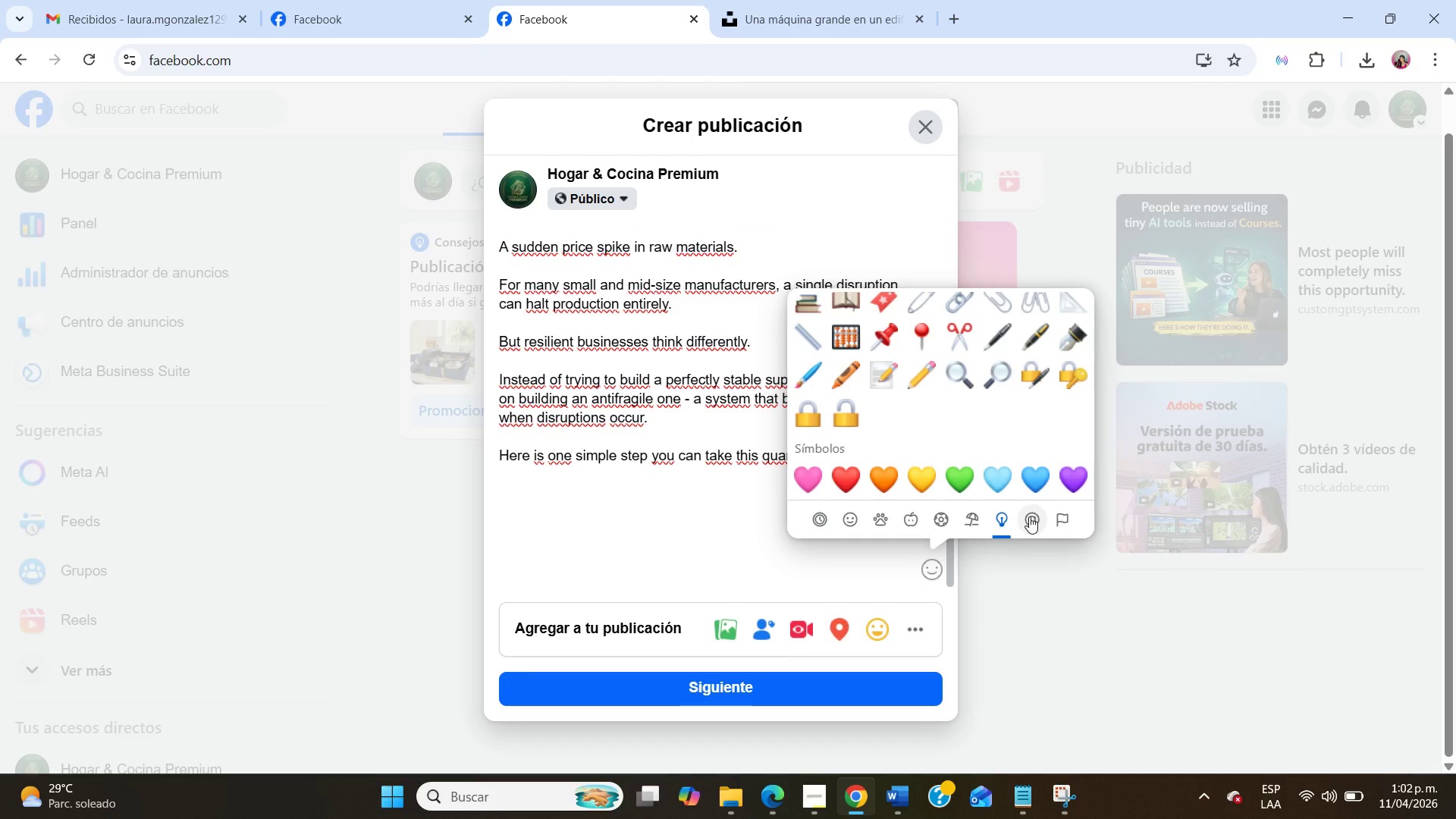 
scroll: coordinate [968, 434], scroll_direction: up, amount: 5.0
 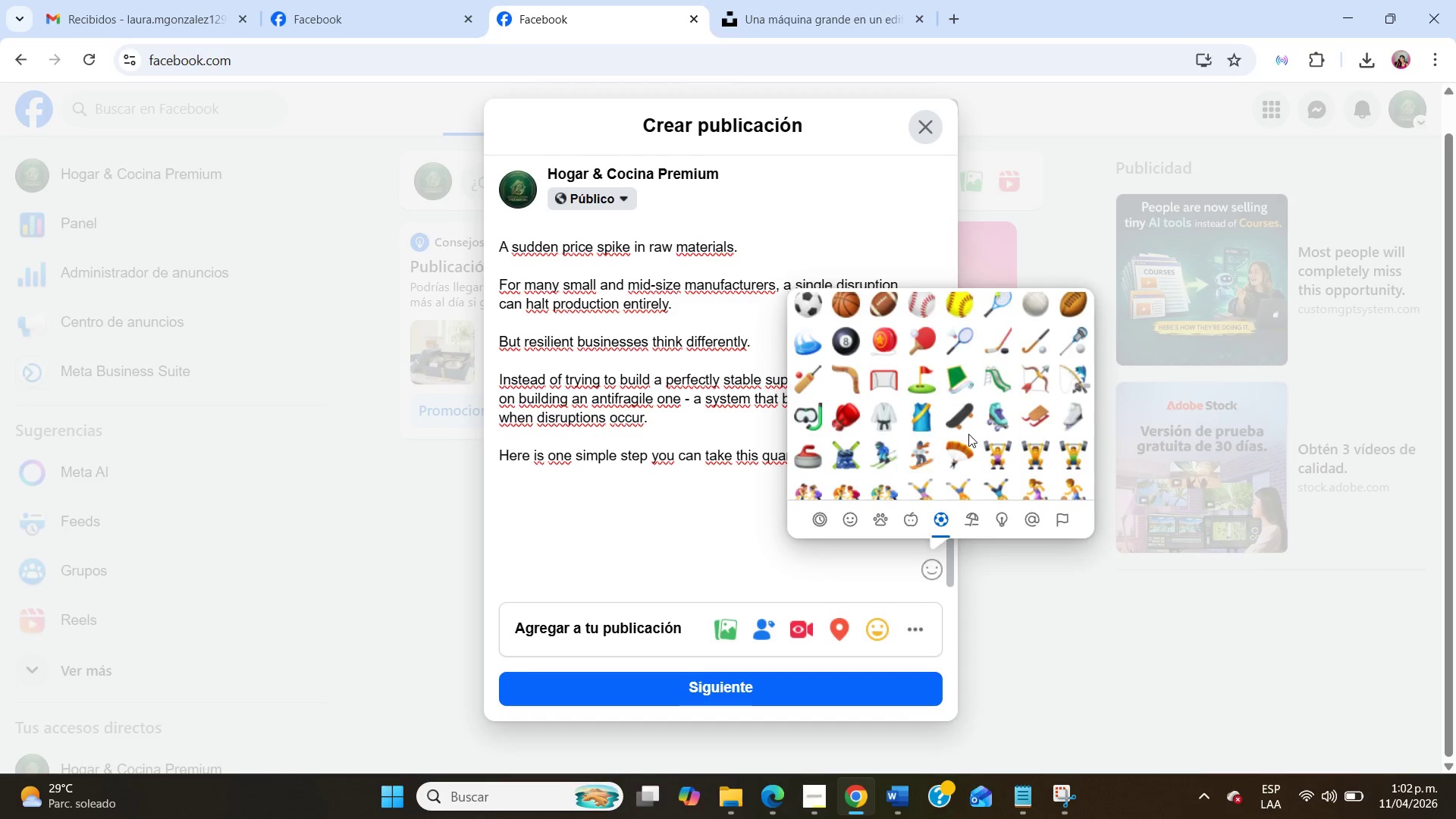 
scroll: coordinate [968, 434], scroll_direction: down, amount: 10.0
 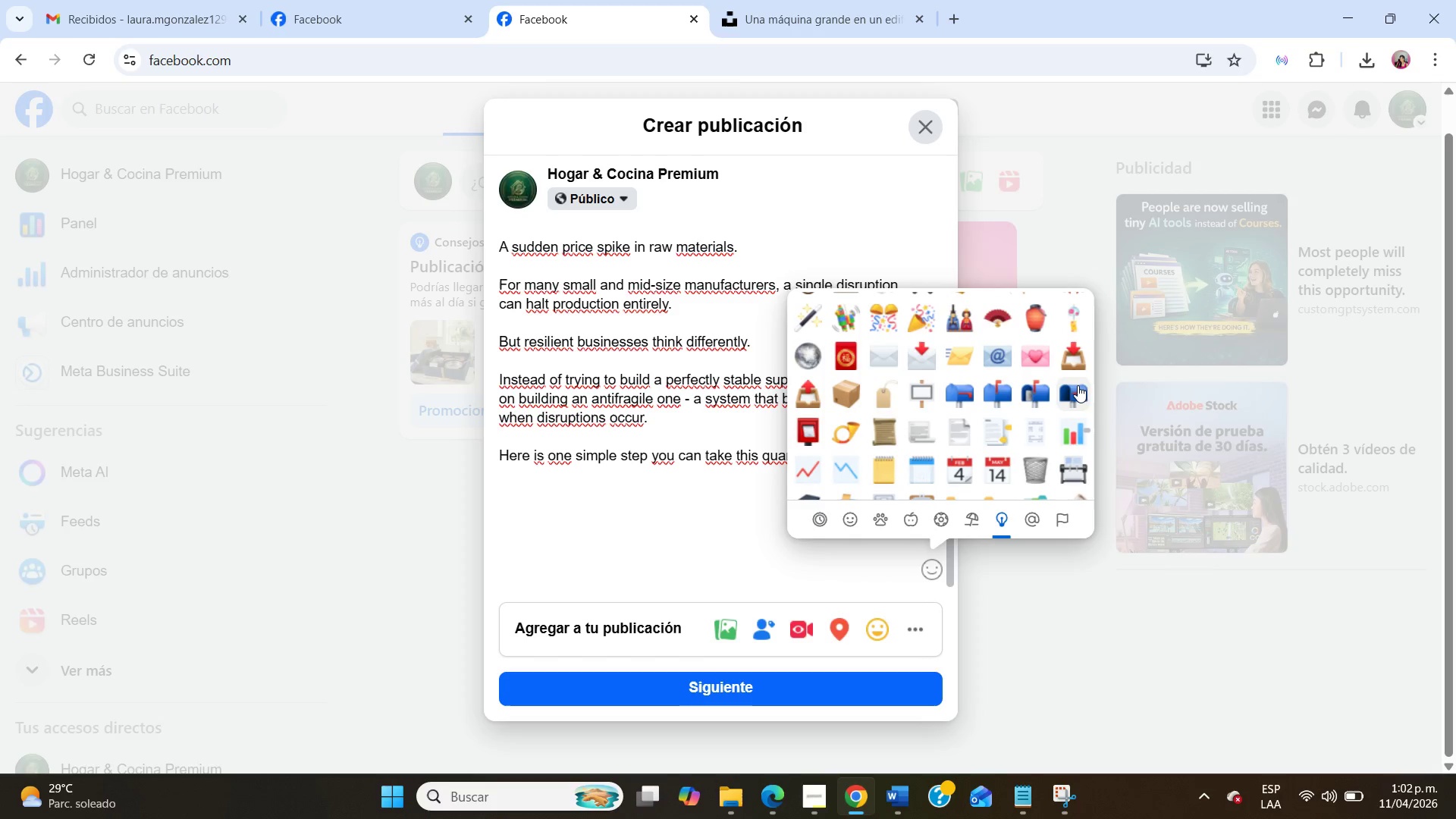 
left_click([839, 397])
 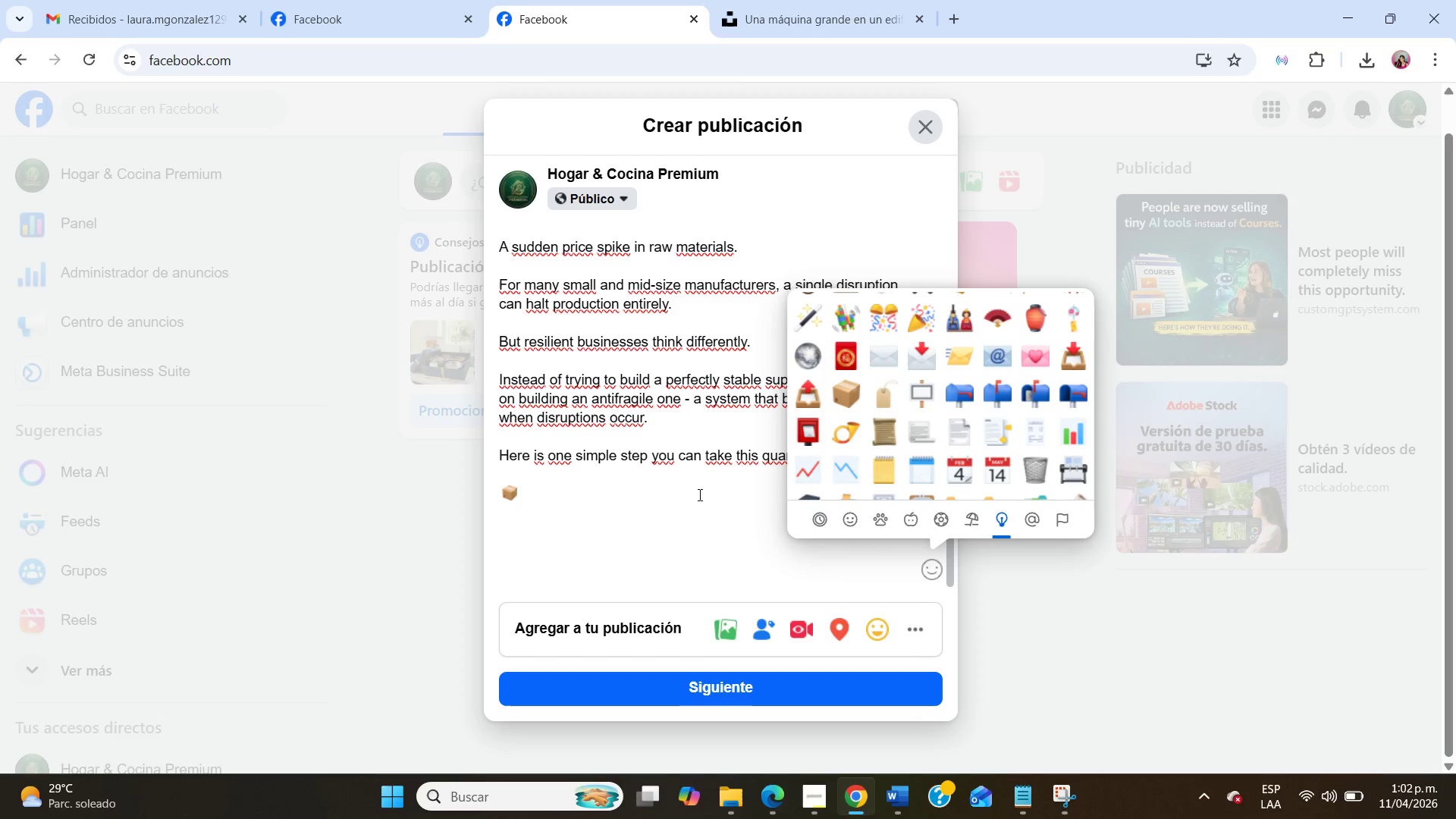 
left_click([698, 494])
 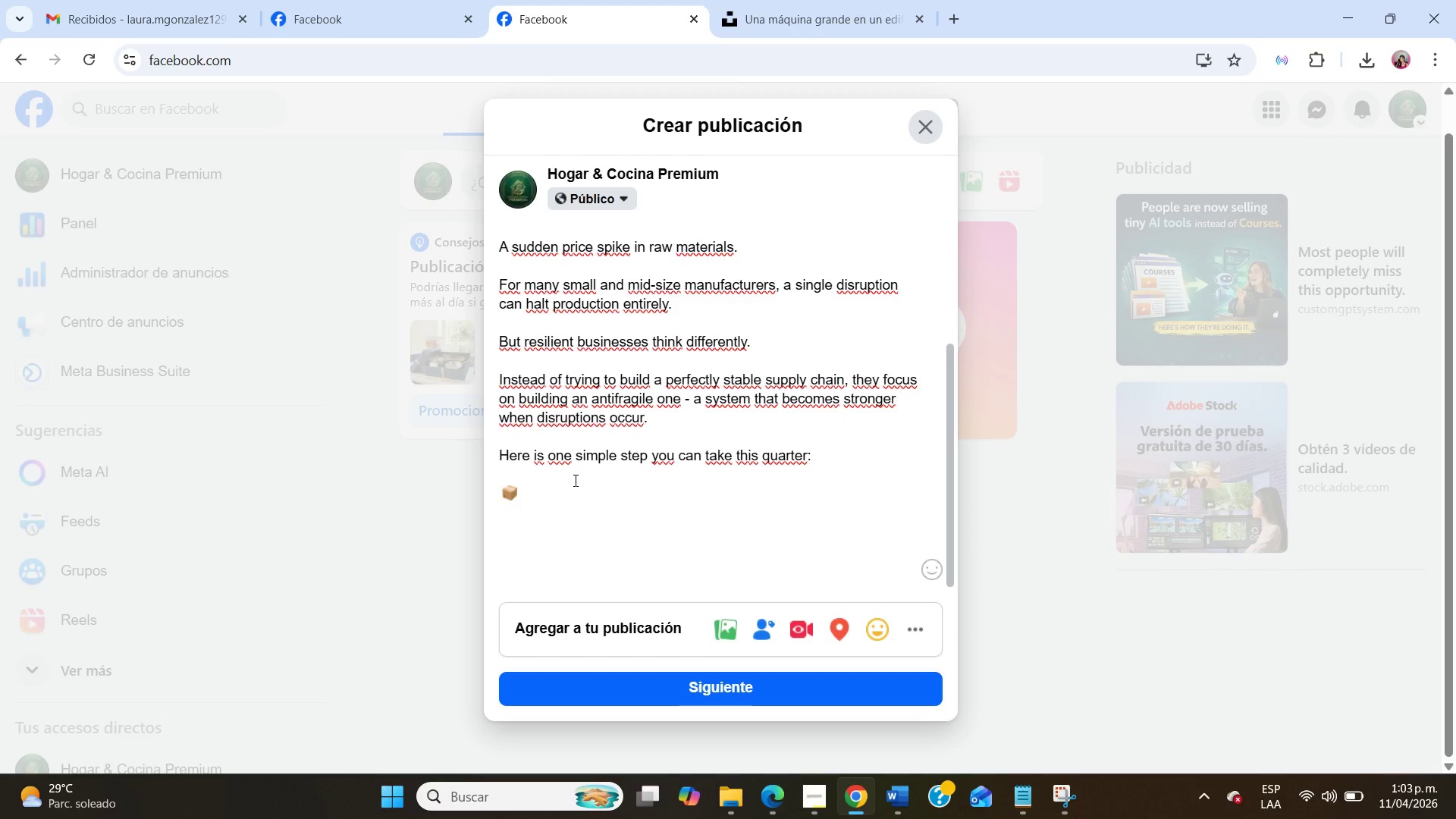 
type( CXreat)
key(Backspace)
key(Backspace)
key(Backspace)
key(Backspace)
type(r)
key(Backspace)
key(Backspace)
type(reta)
key(Backspace)
key(Backspace)
type(ate a @Supl)
key(Backspace)
type(plier Redundn)
key(Backspace)
type(ancy Map.@)
key(NumpadEnter)
key(NumpadEnter)
type(Most companies rely heavily )
 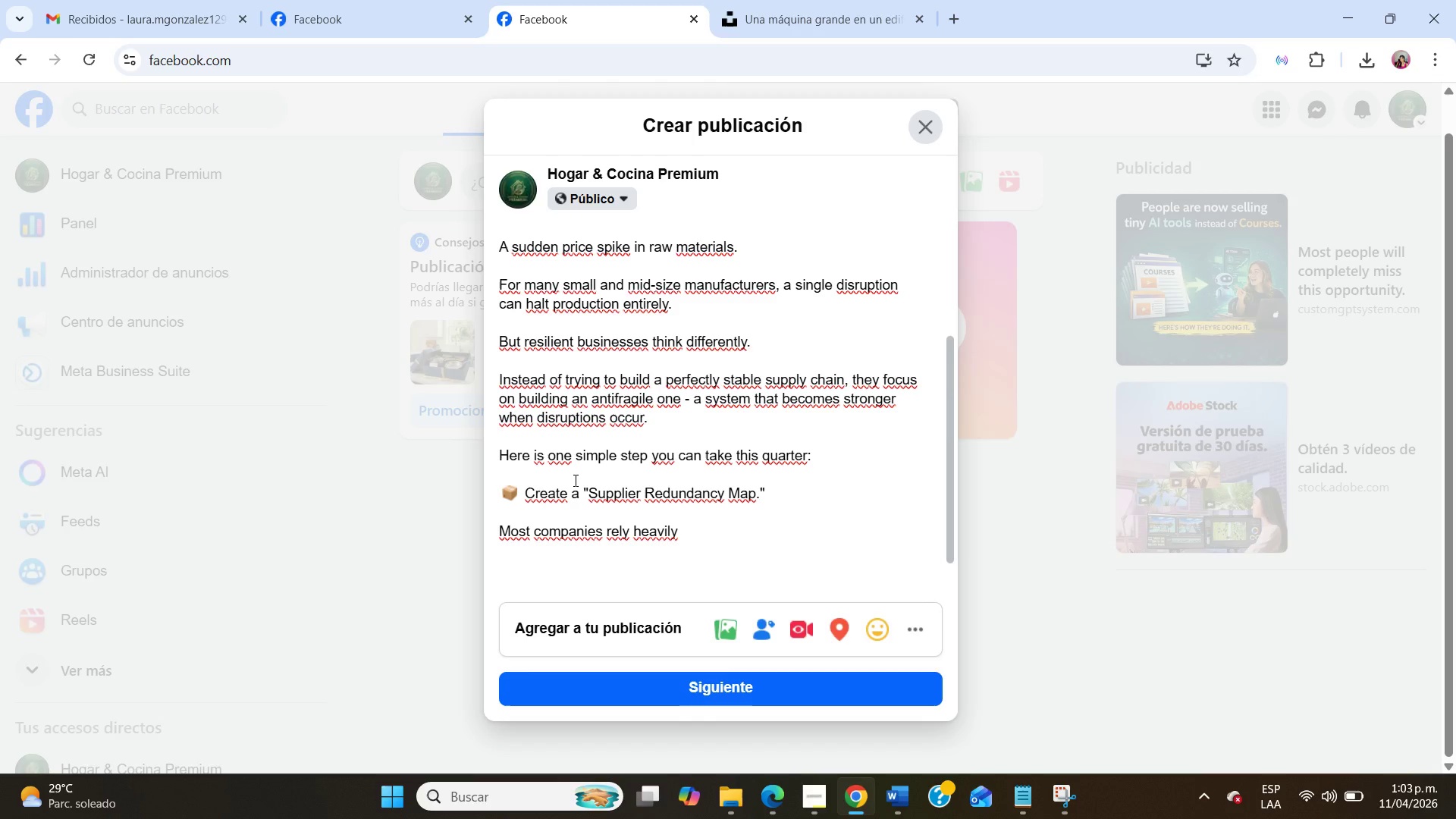 
type(on one or teo)
key(Backspace)
key(Backspace)
type(wo long-term supllier)
key(Backspace)
key(Backspace)
key(Backspace)
key(Backspace)
key(Backspace)
type(pliers. While loyalty matters, over-dependence creates vulnerability.)
 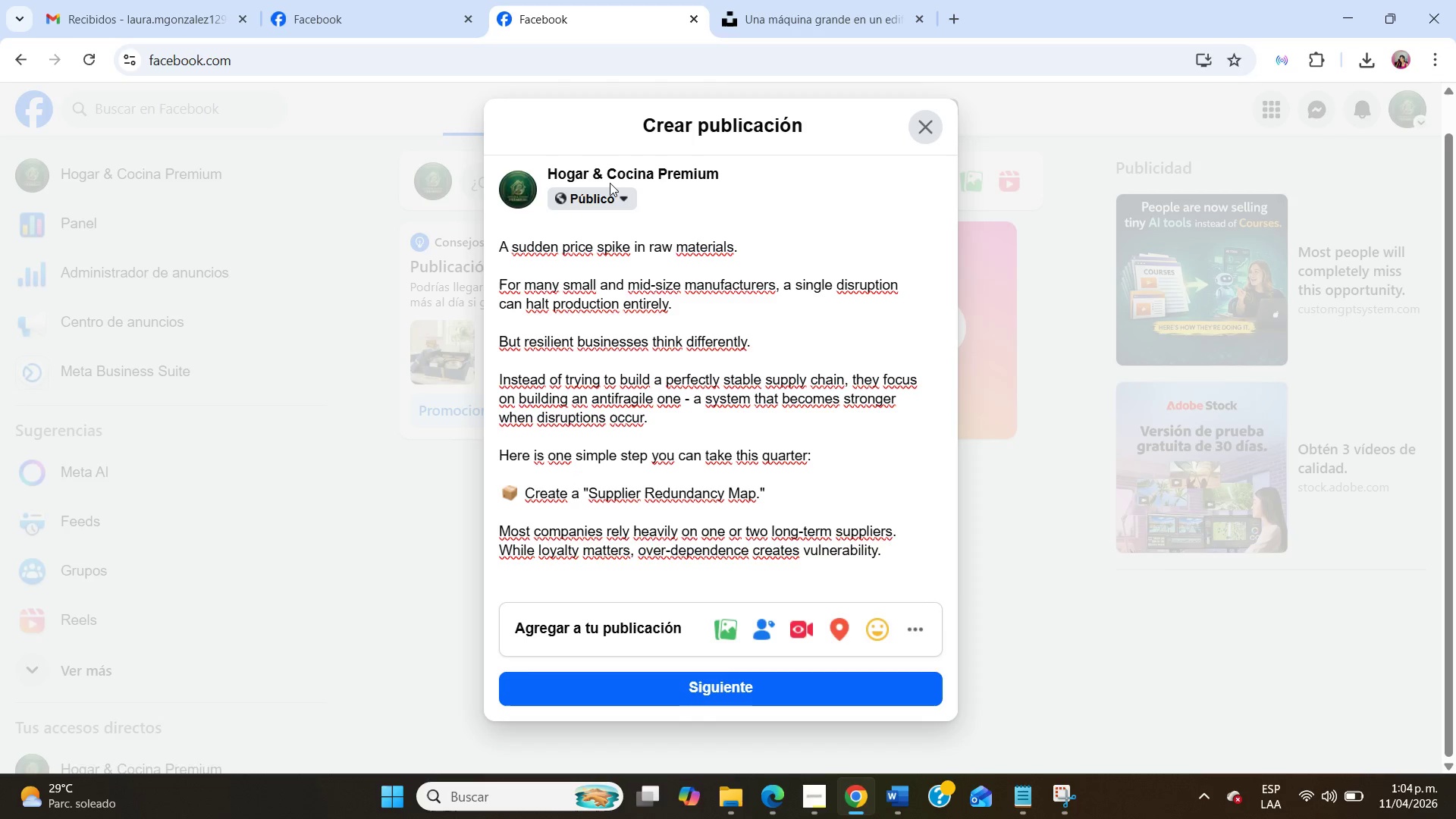 
scroll: coordinate [552, 224], scroll_direction: down, amount: 7.0
 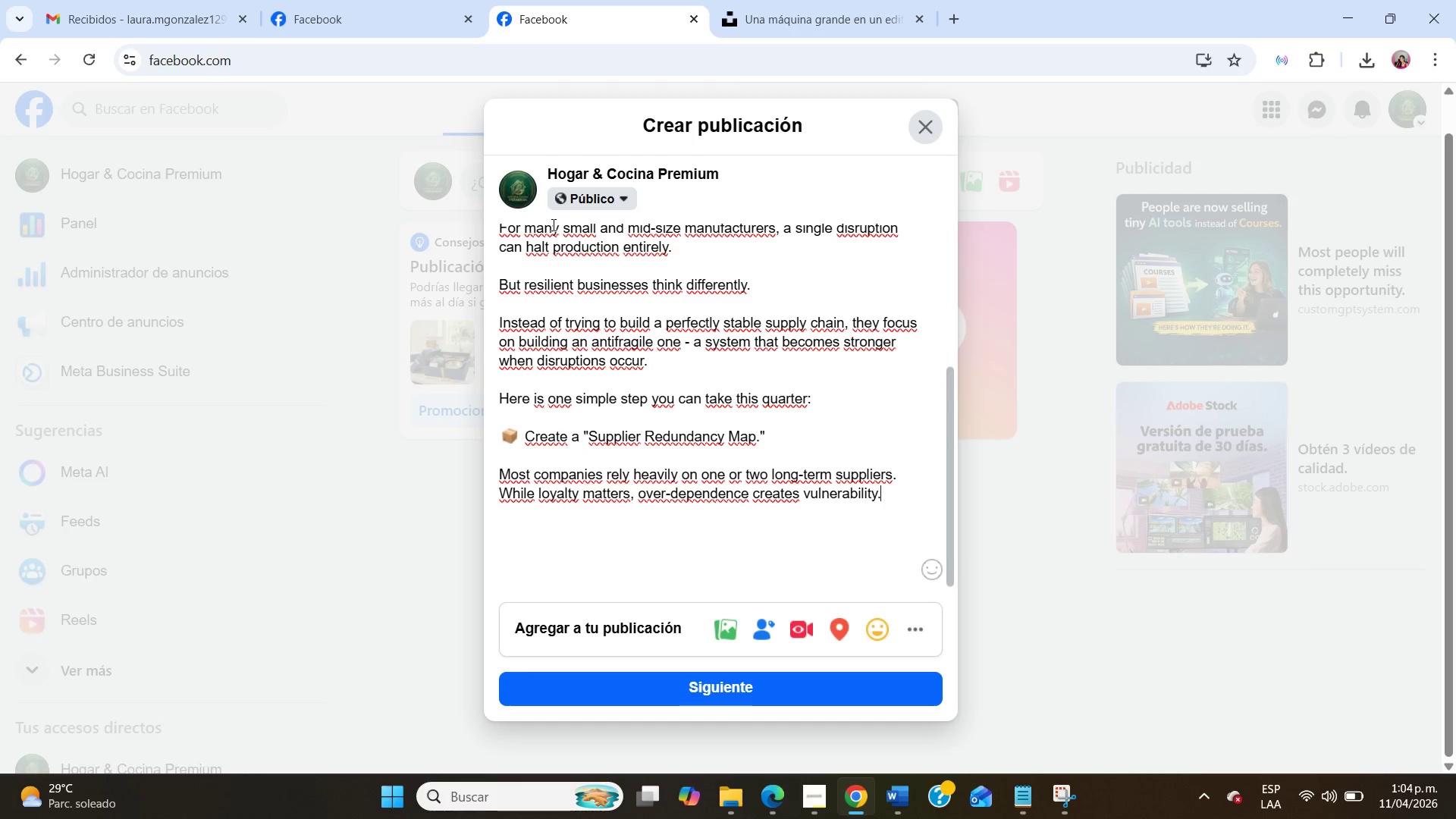 
key(NumpadEnter)
key(NumpadEnter)
type(Start by mapping your current suppliers and asking three questions>)
 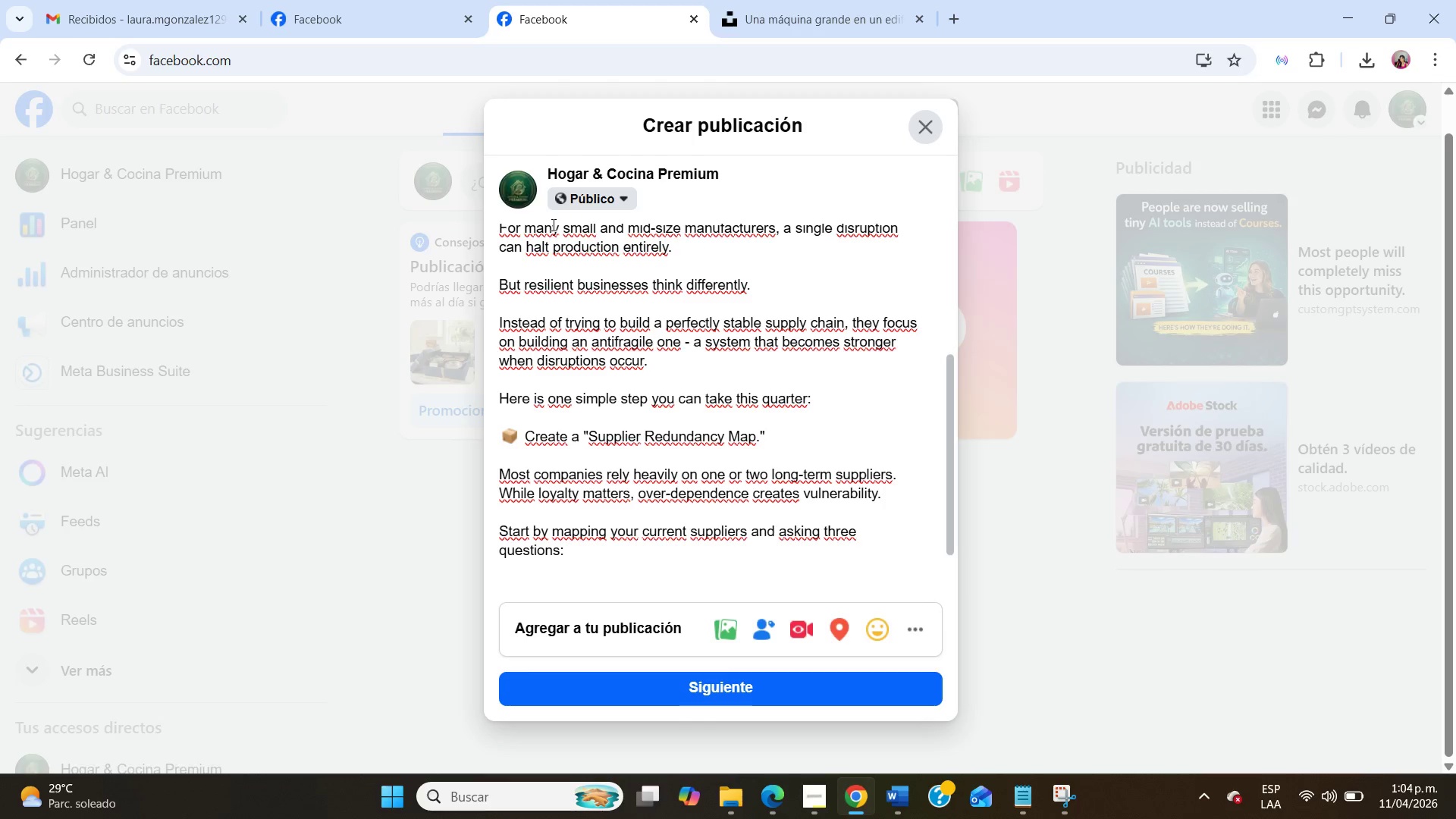 
key(Enter)
 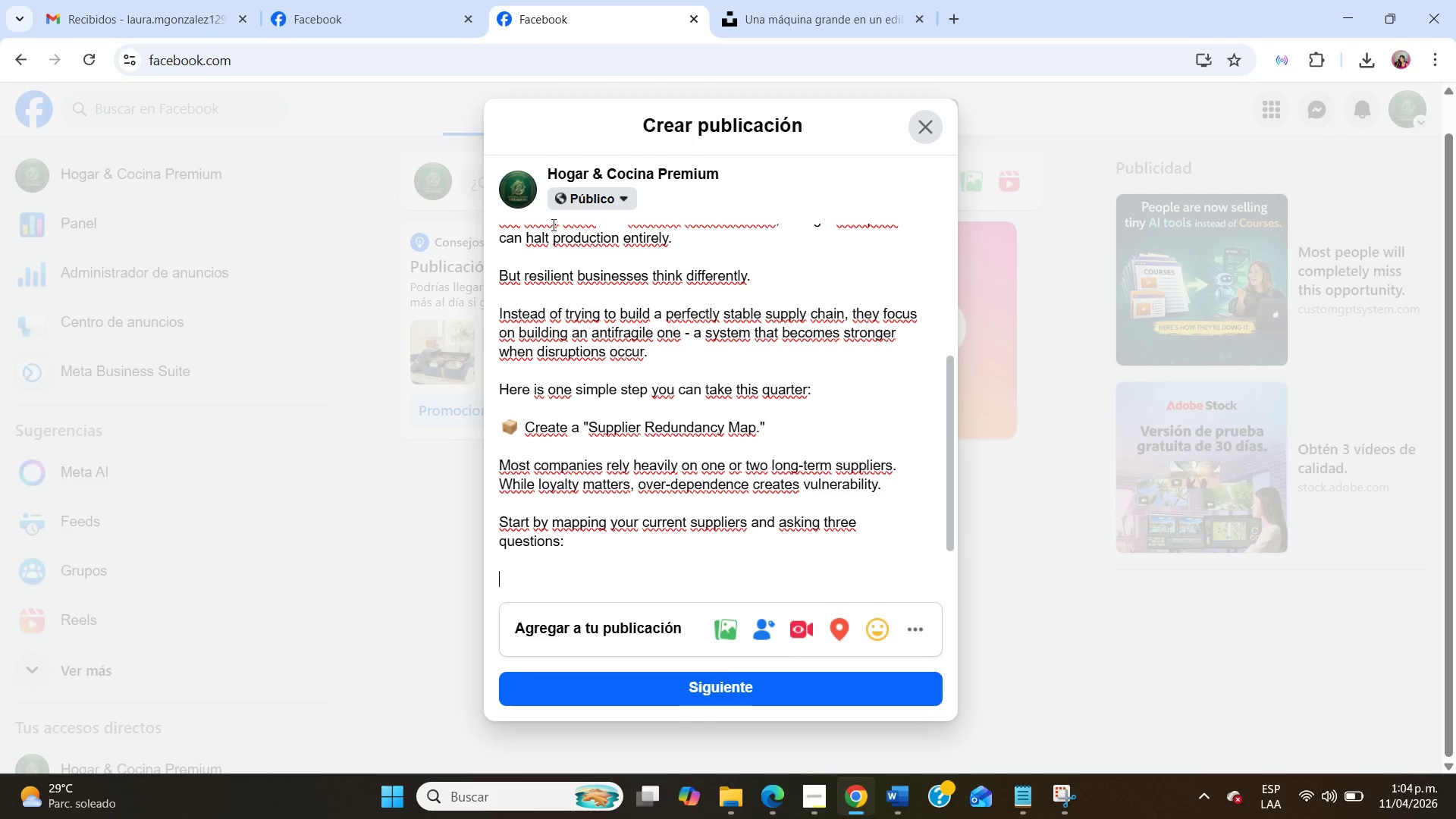 
key(Enter)
 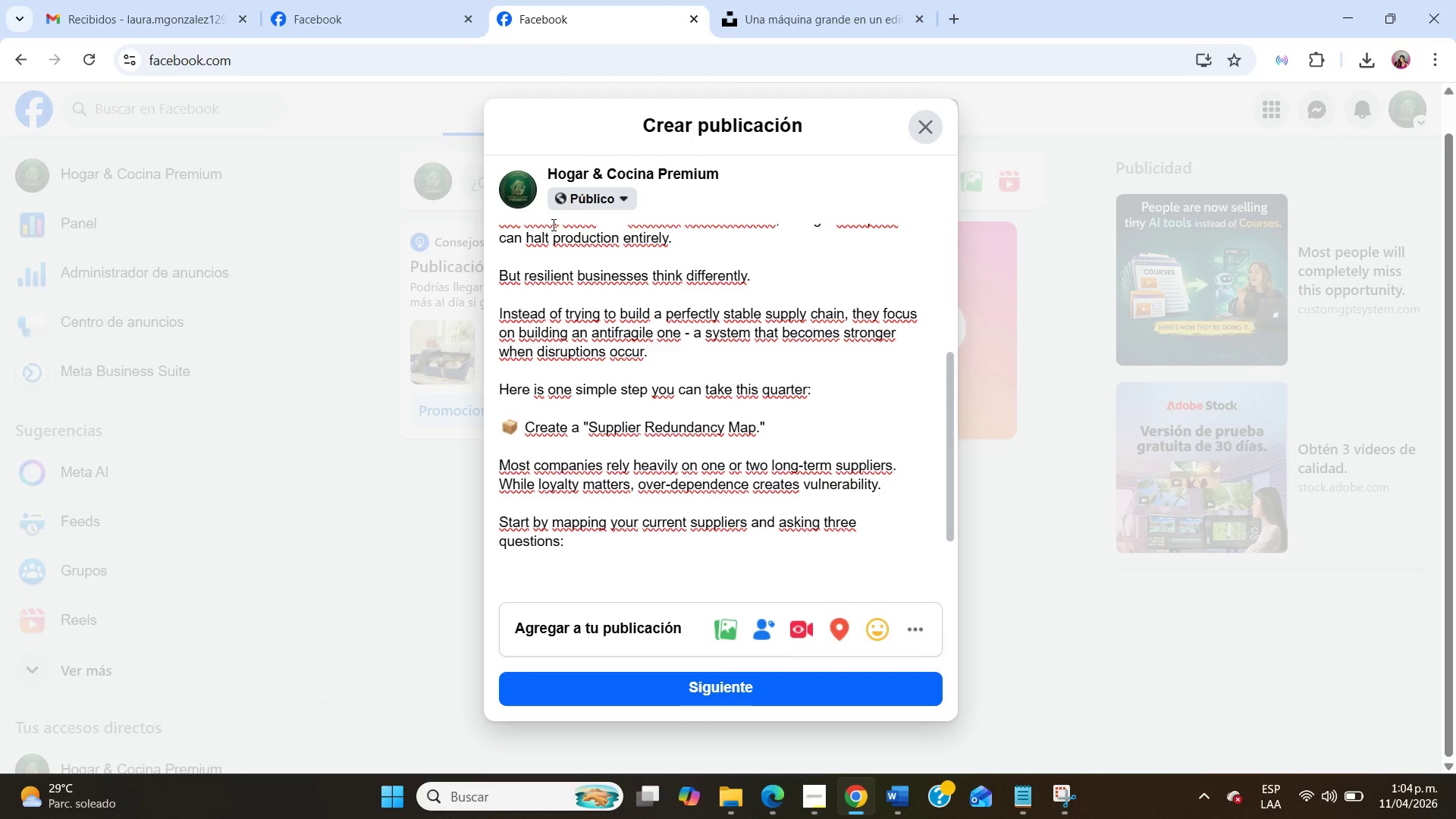 
scroll: coordinate [552, 225], scroll_direction: down, amount: 6.0
 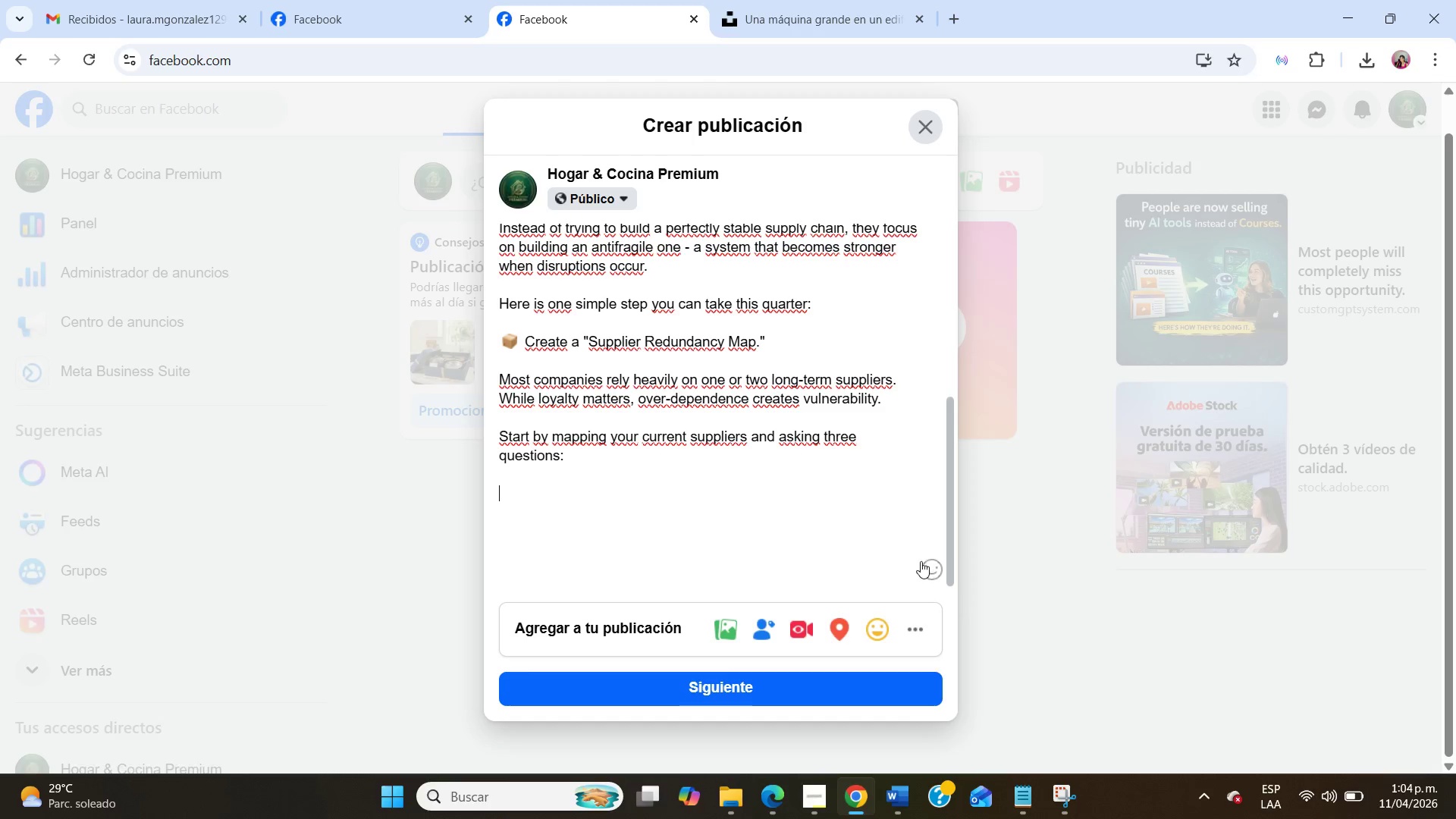 
left_click([927, 567])
 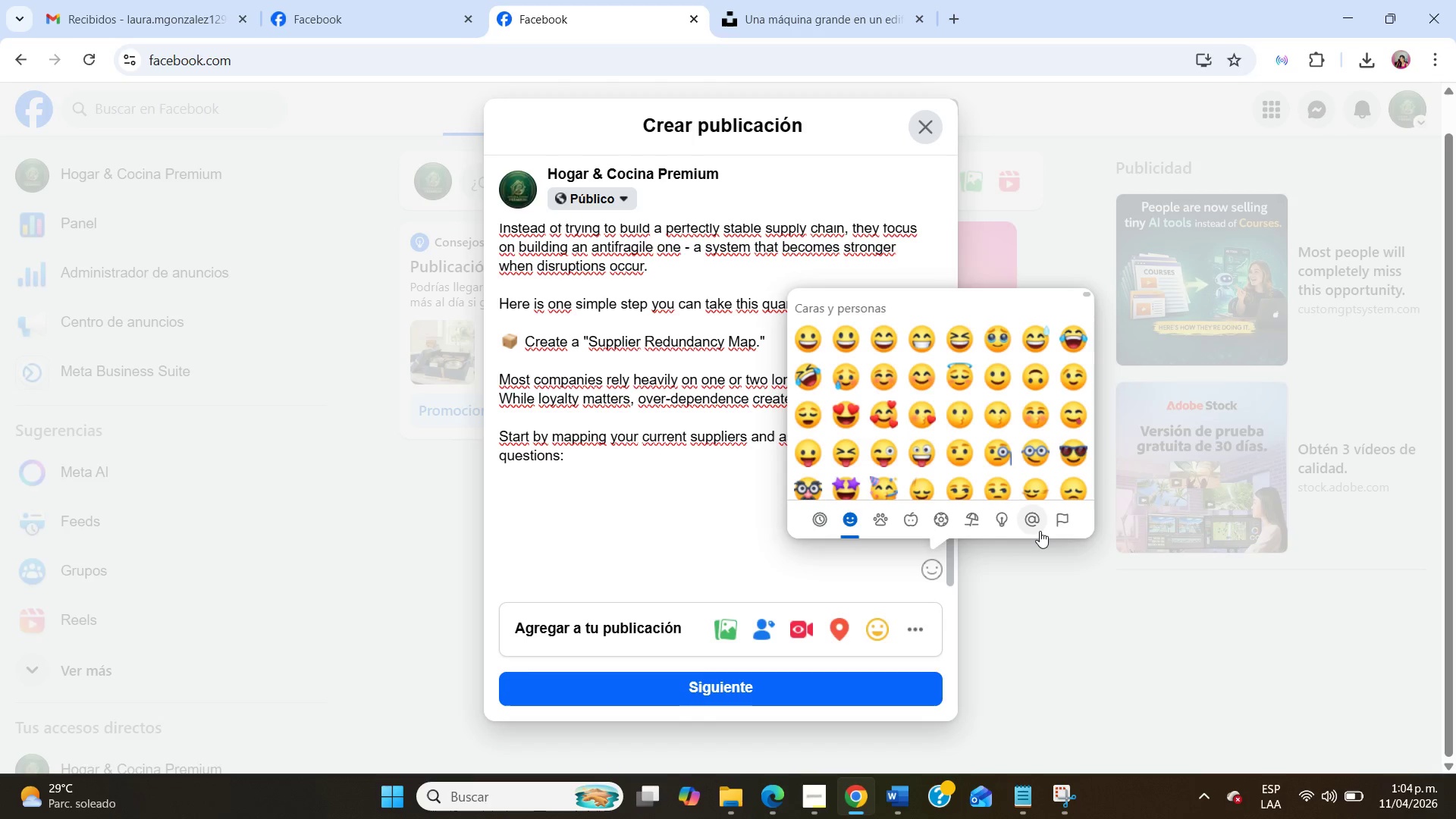 
left_click([1040, 531])
 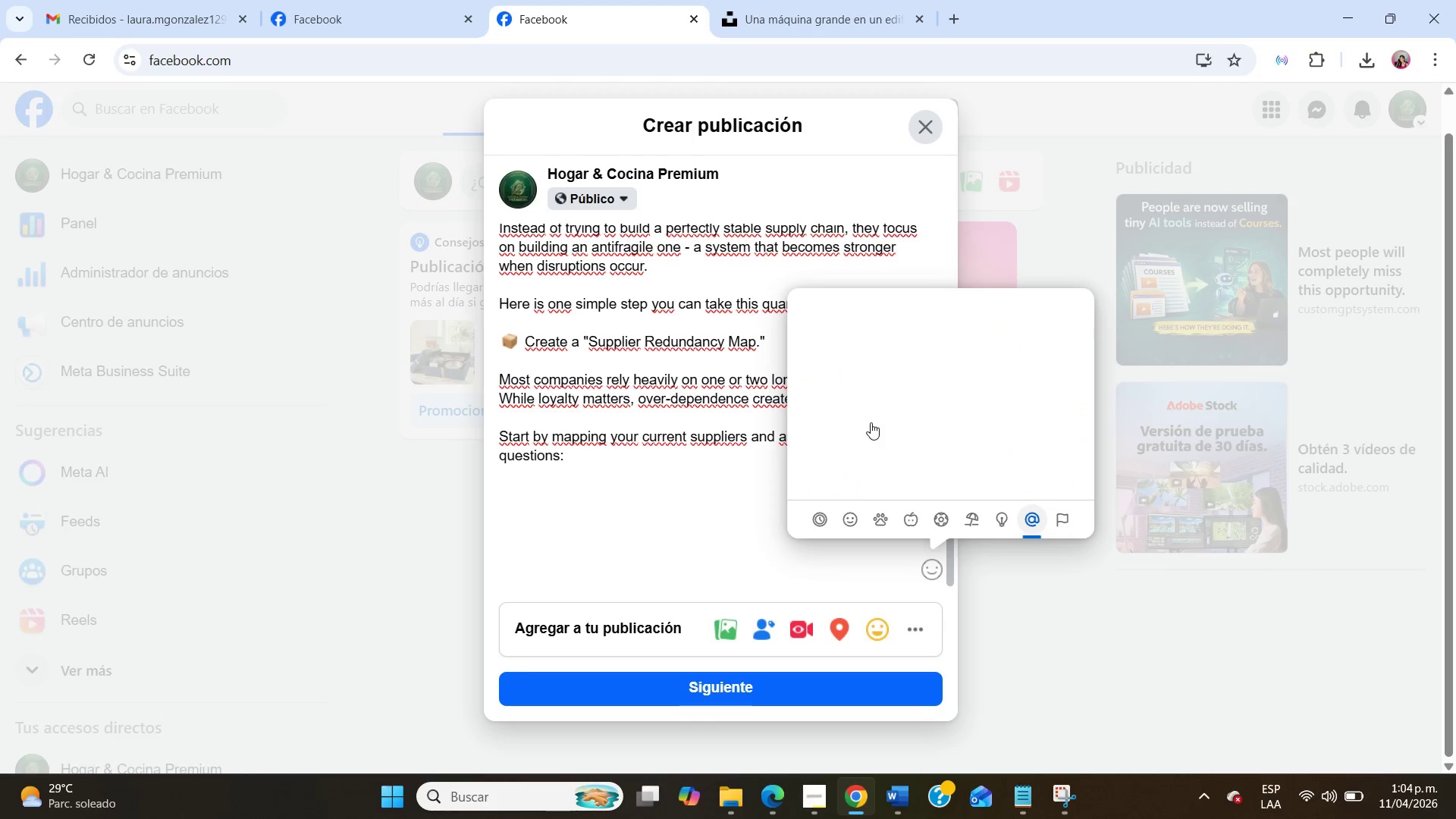 
mouse_move([1006, 434])
 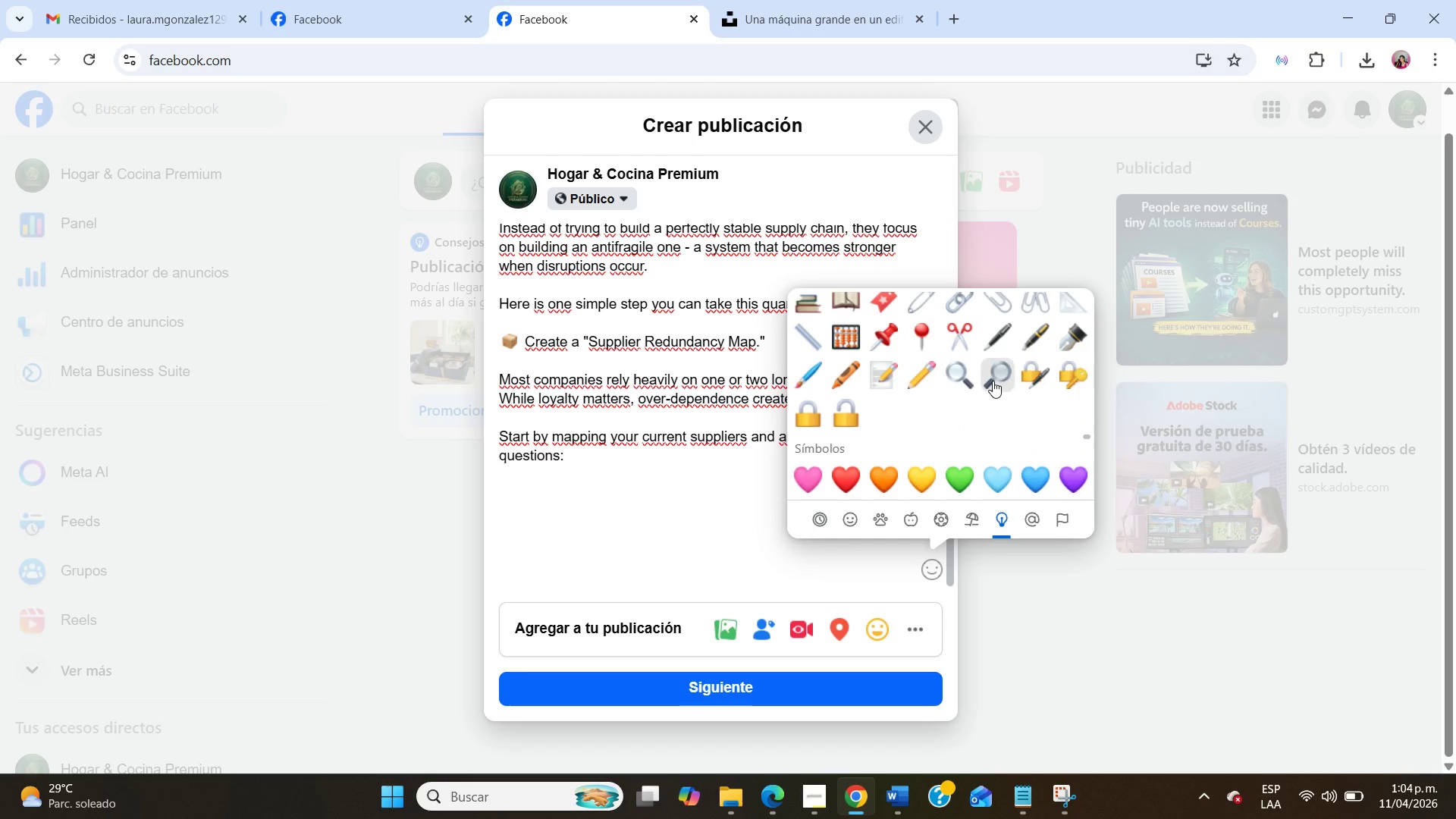 
left_click([993, 381])
 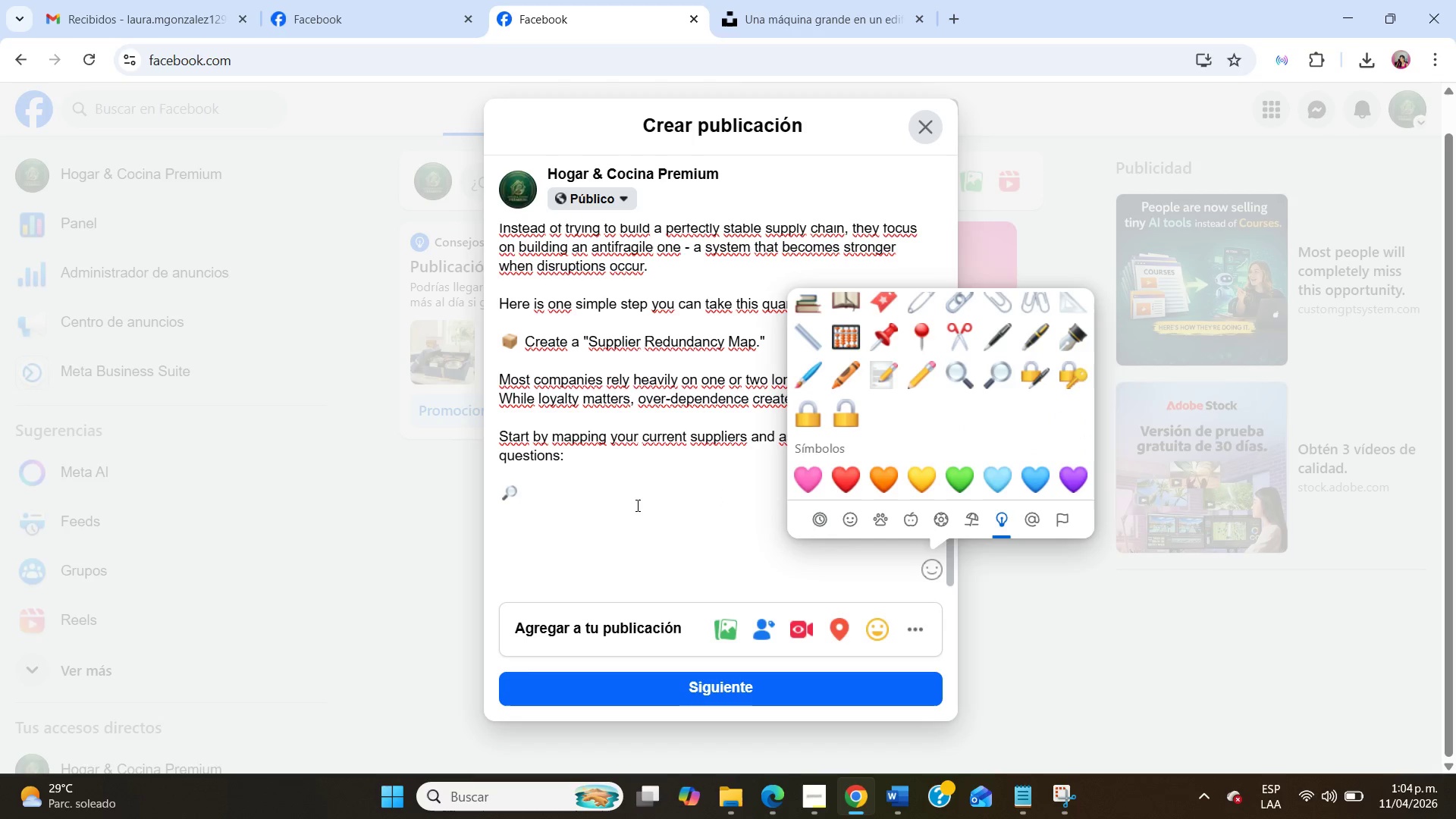 
left_click([636, 505])
 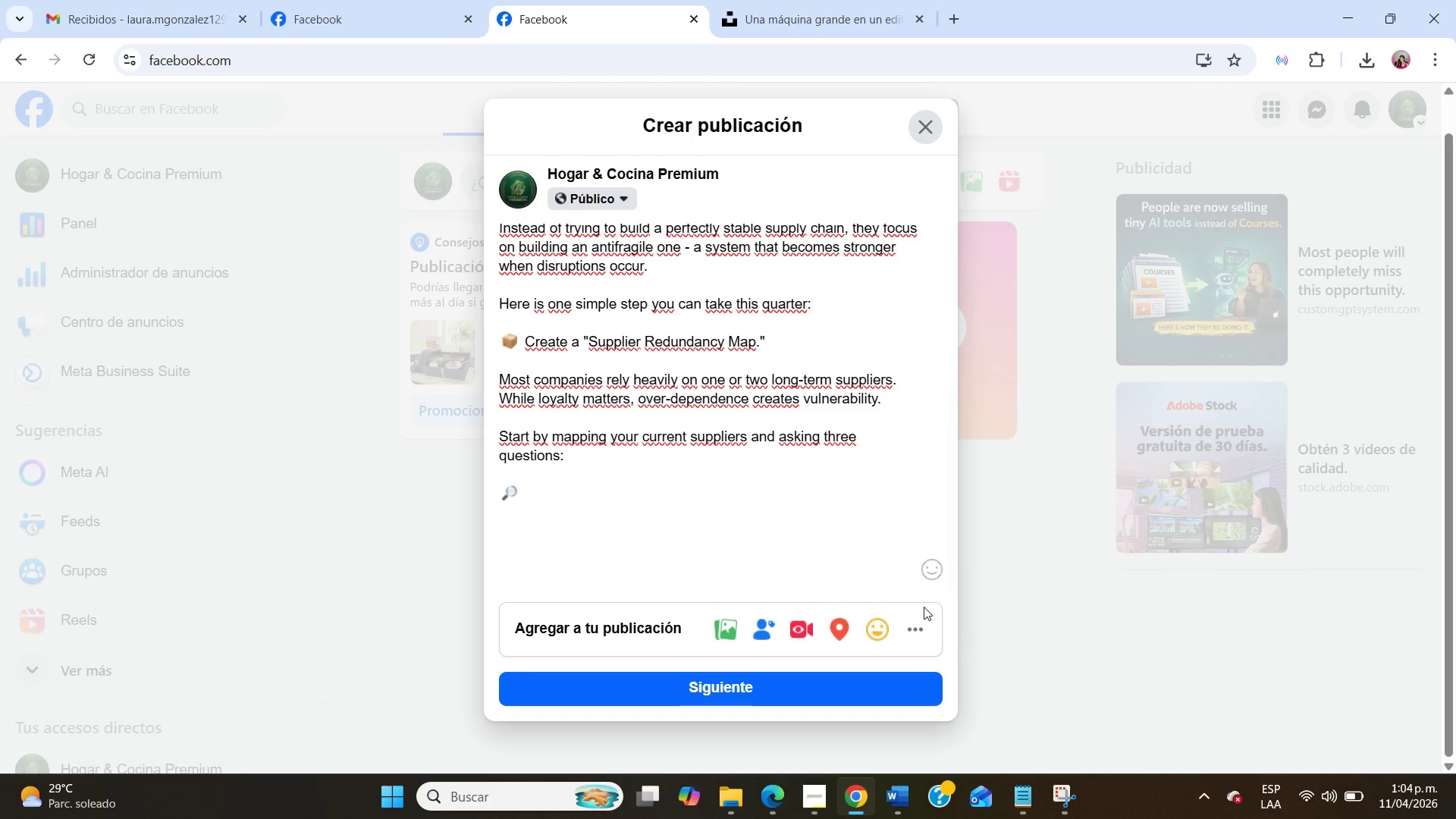 
left_click([923, 578])
 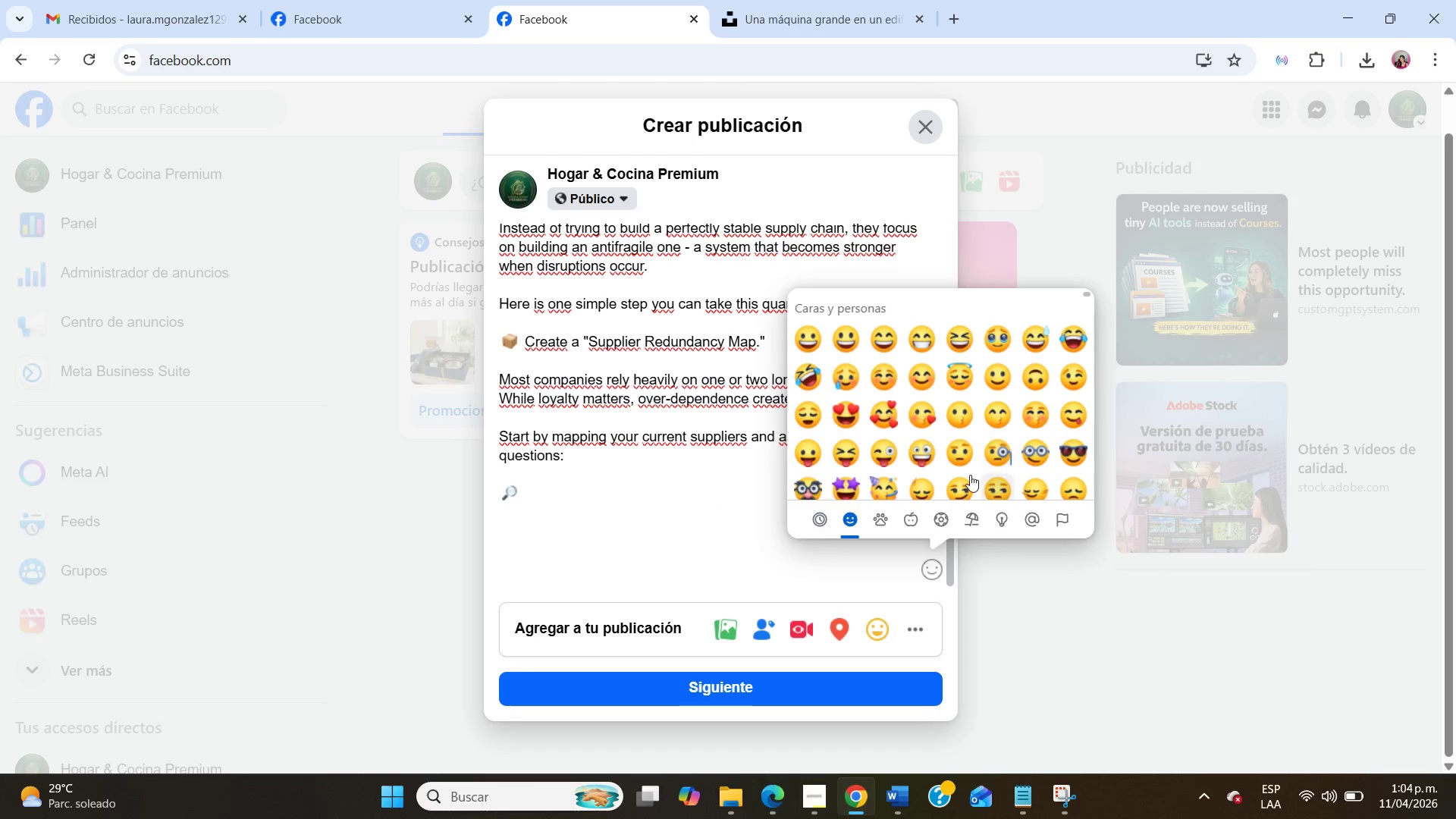 
left_click([823, 522])
 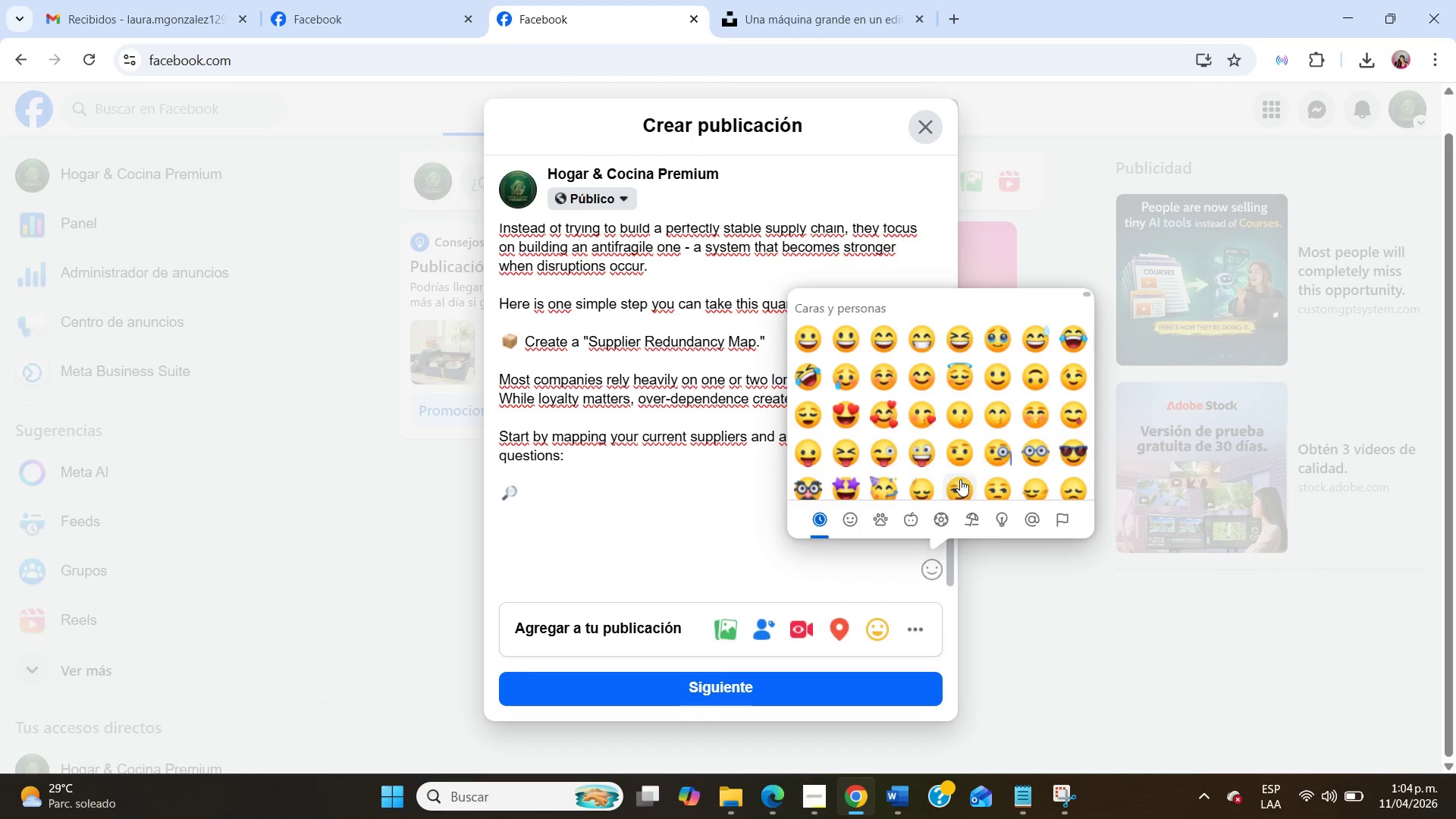 
left_click([1026, 507])
 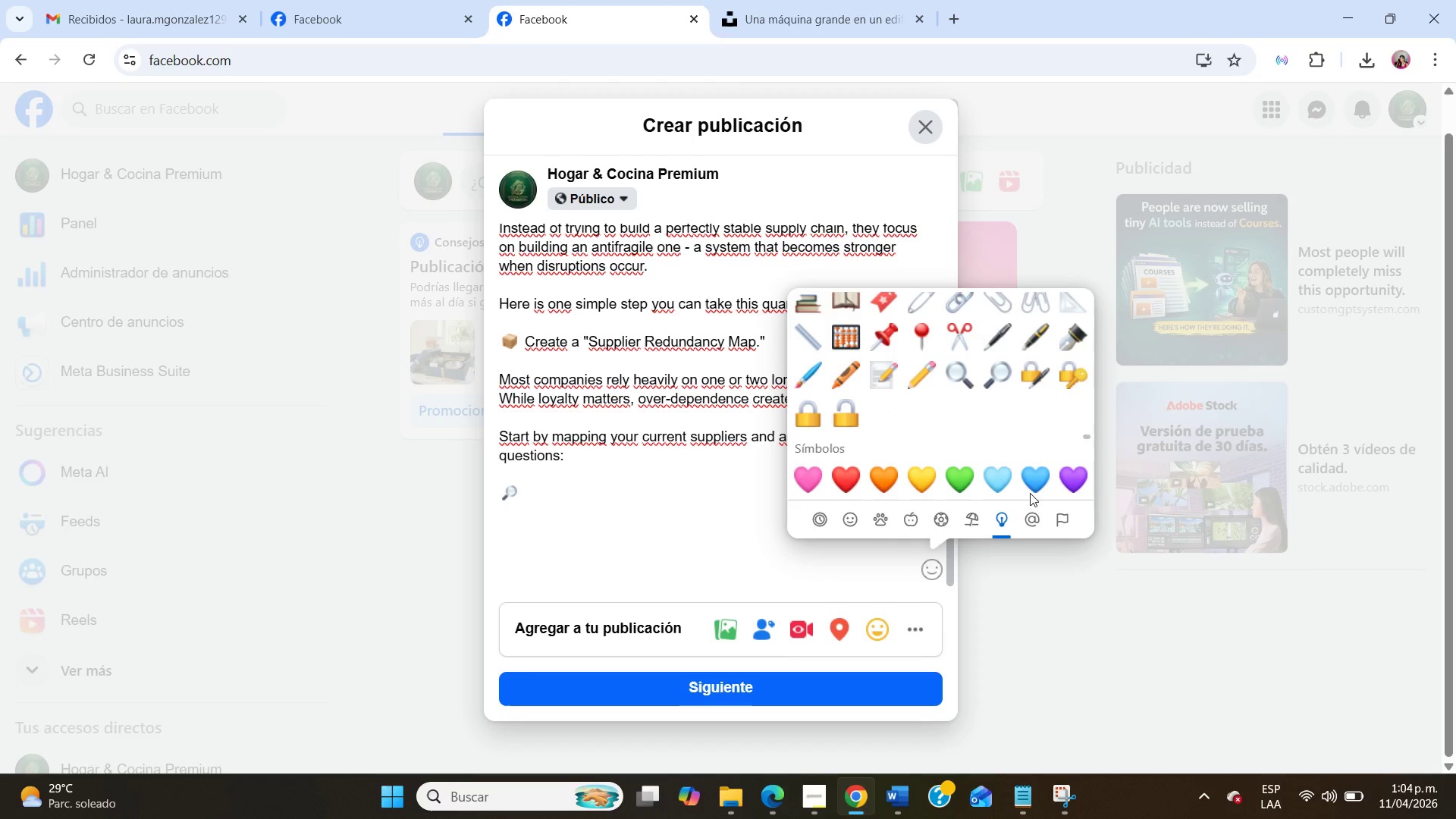 
left_click([998, 373])
 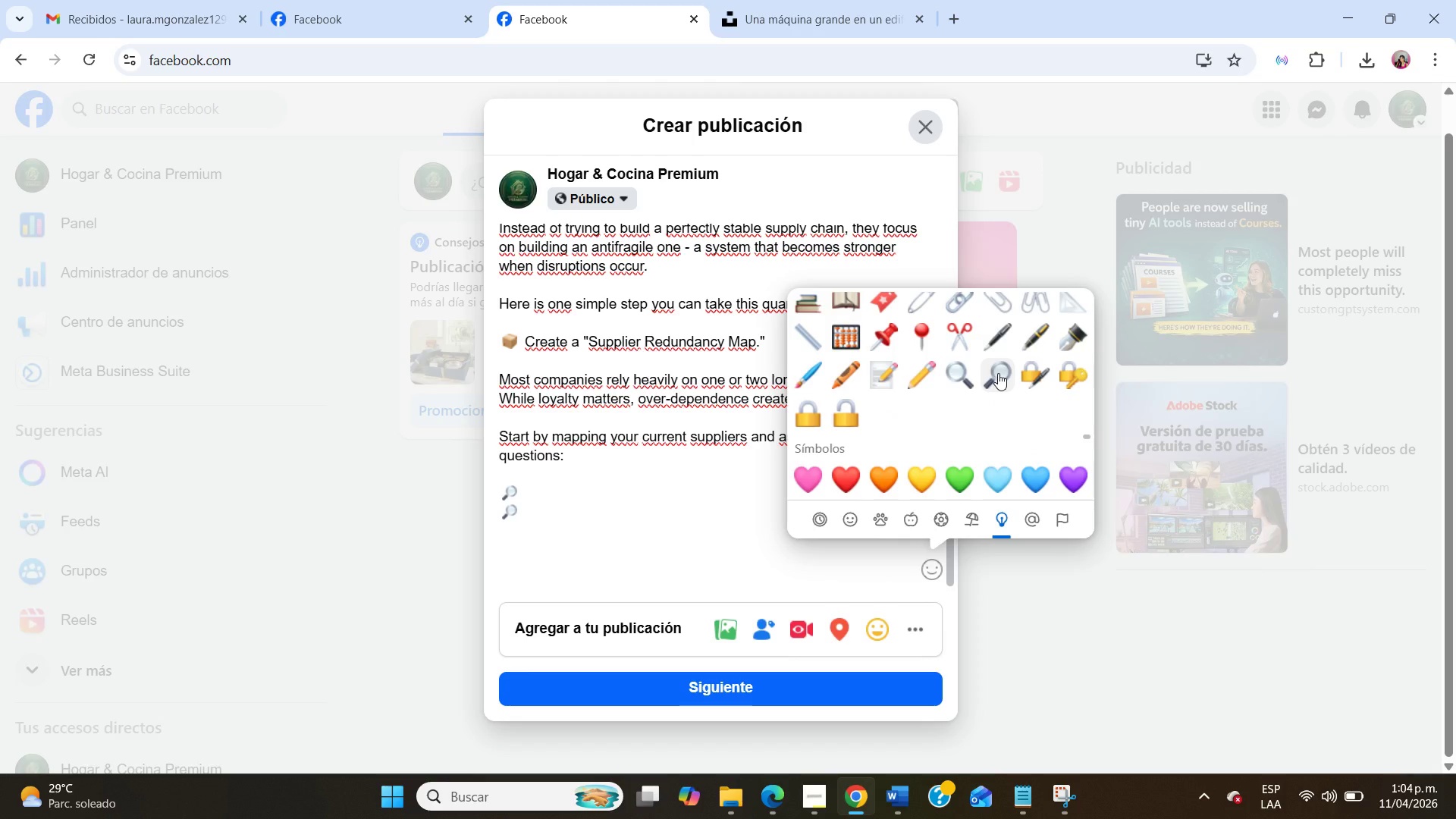 
left_click([998, 373])
 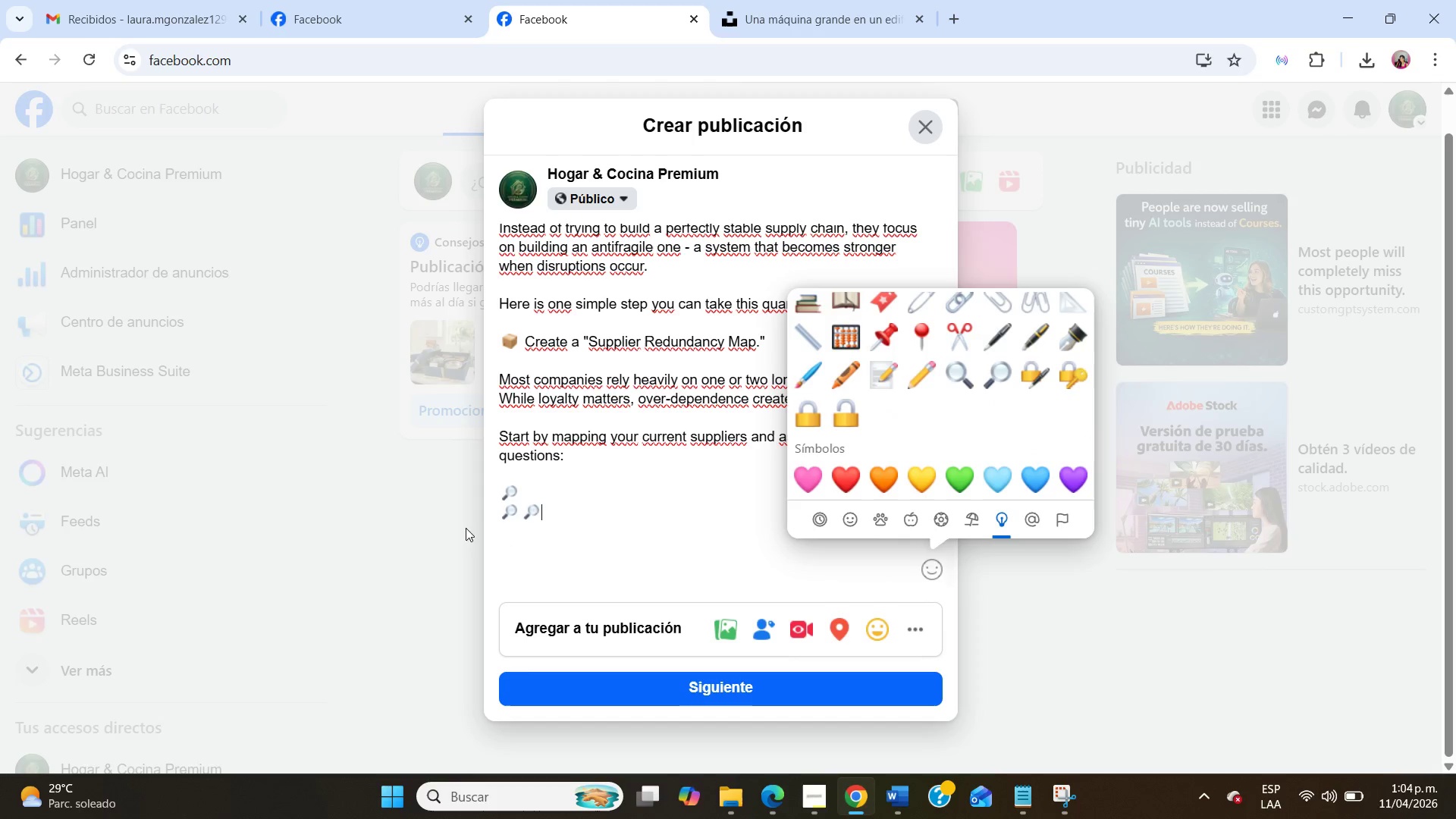 
left_click([514, 488])
 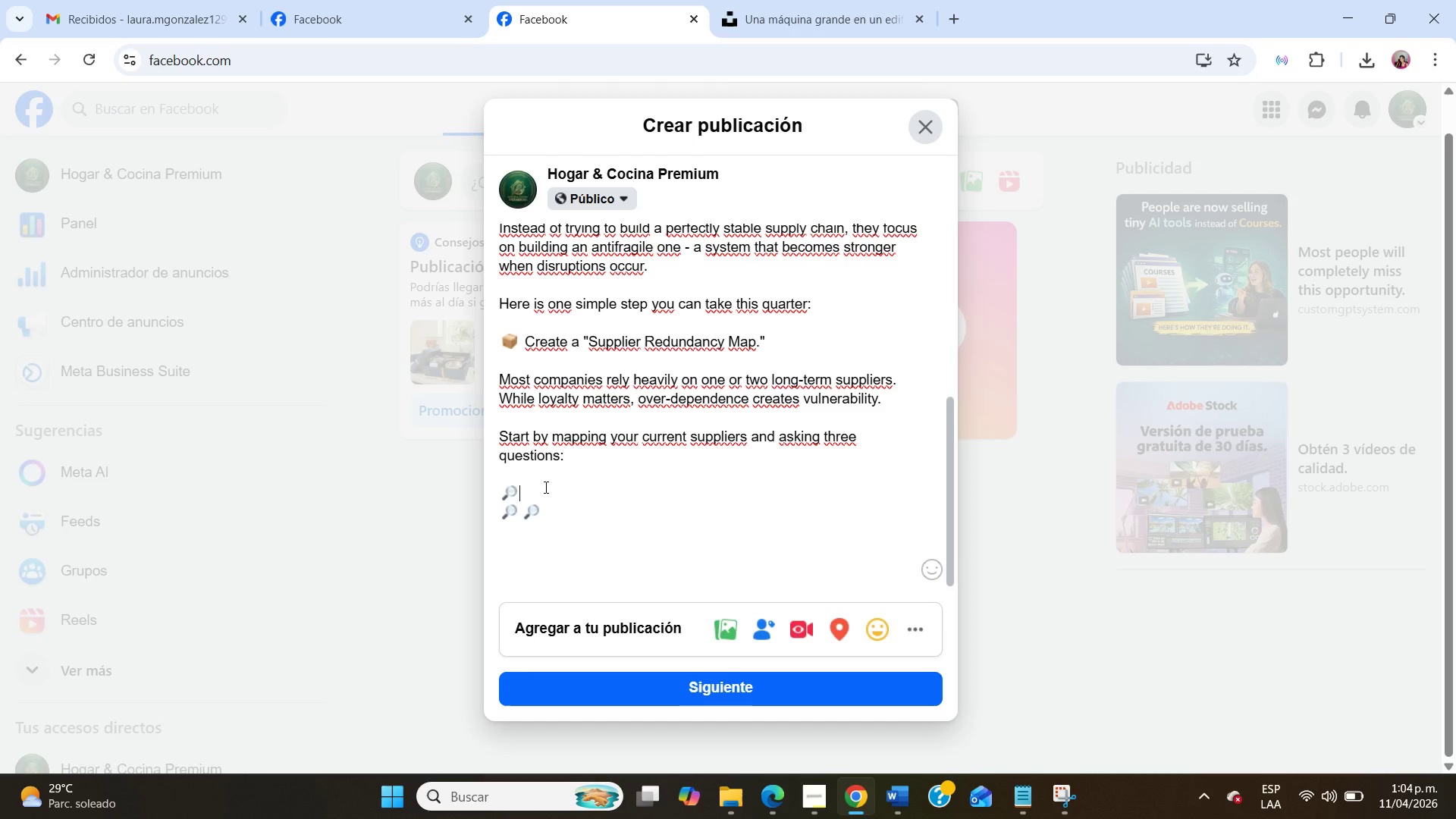 
type( Which materials come from only one vendor{)
 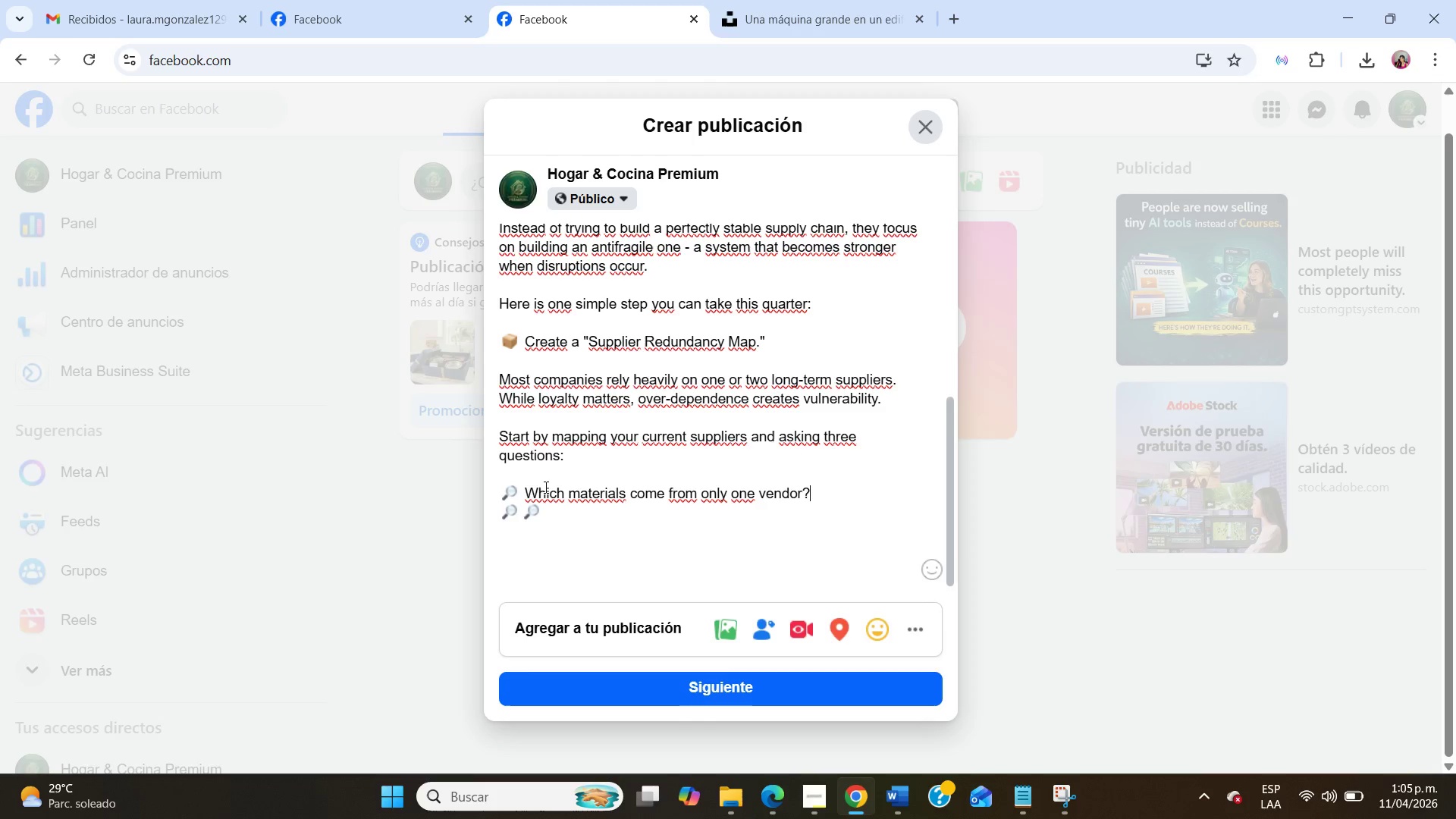 
key(Enter)
 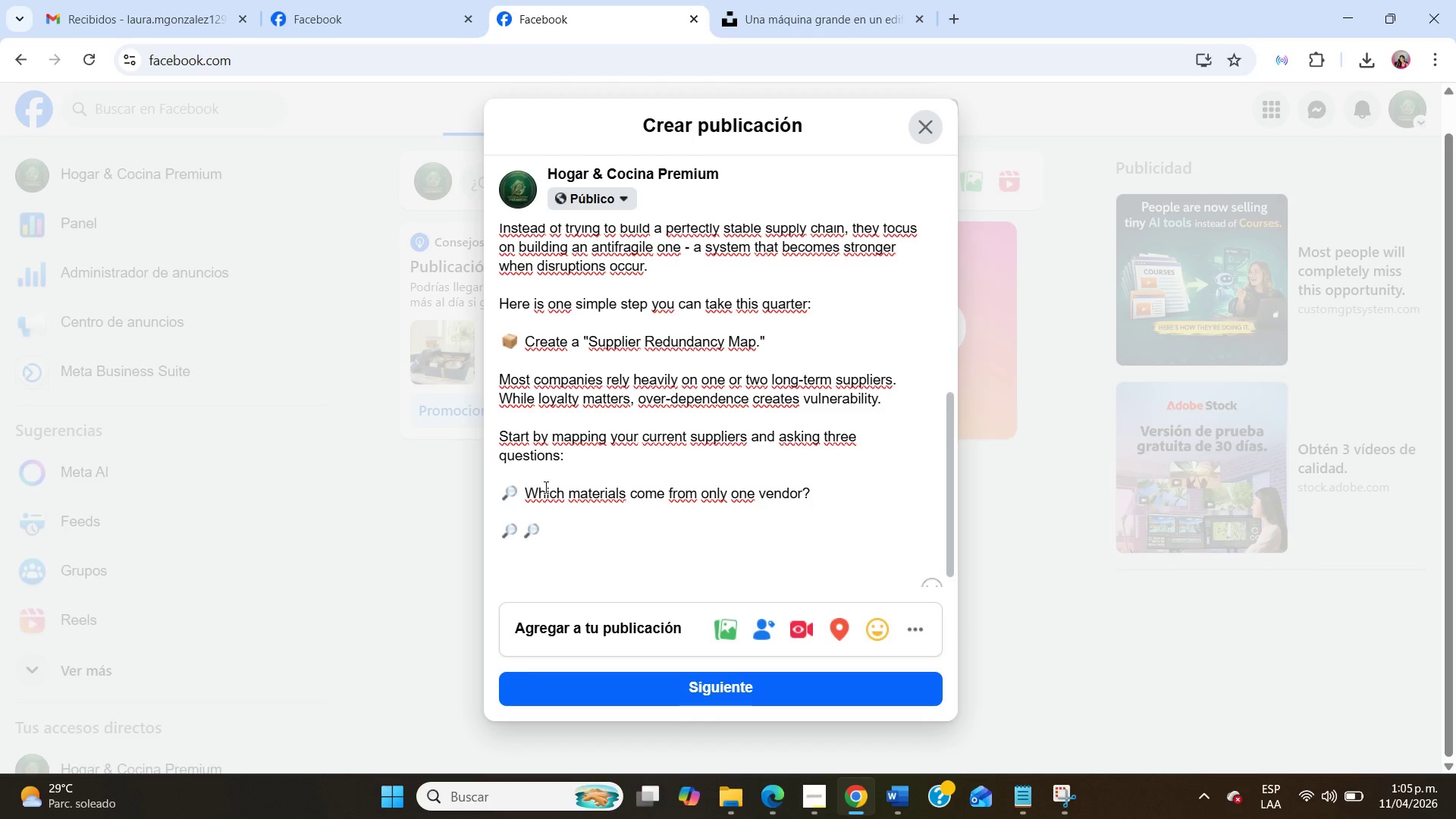 
key(Backspace)
 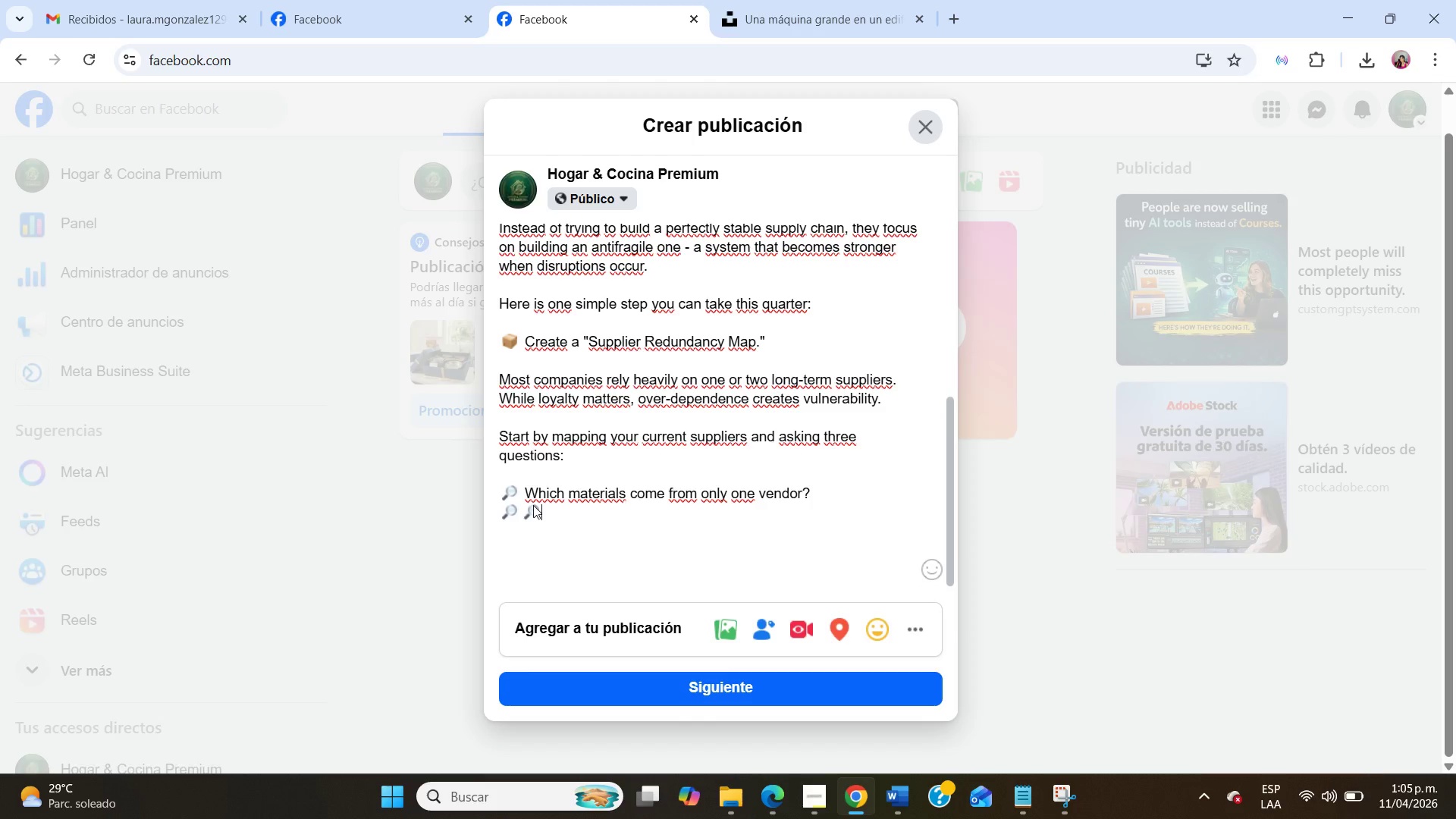 
double_click([522, 513])
 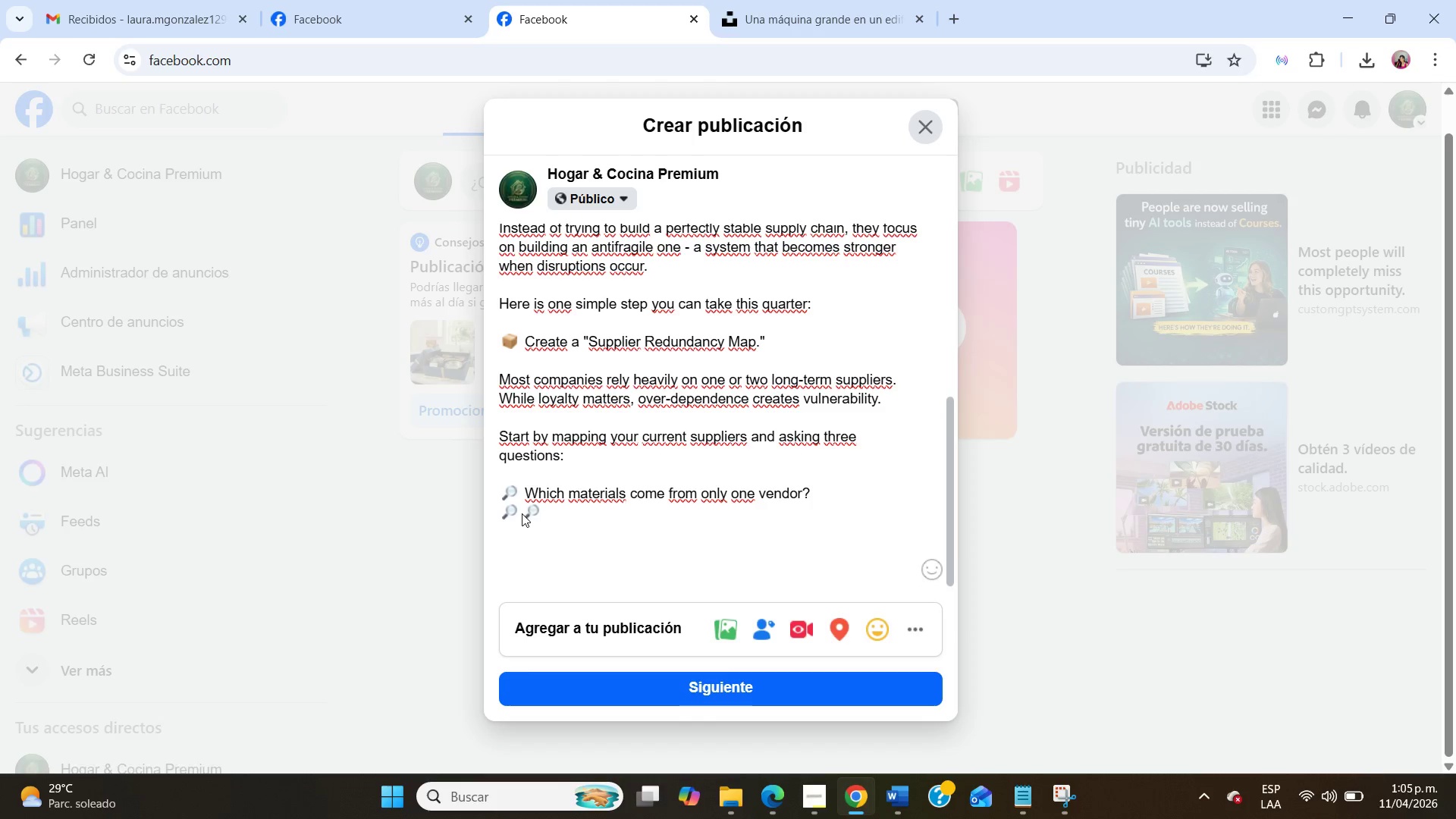 
key(NumpadEnter)
 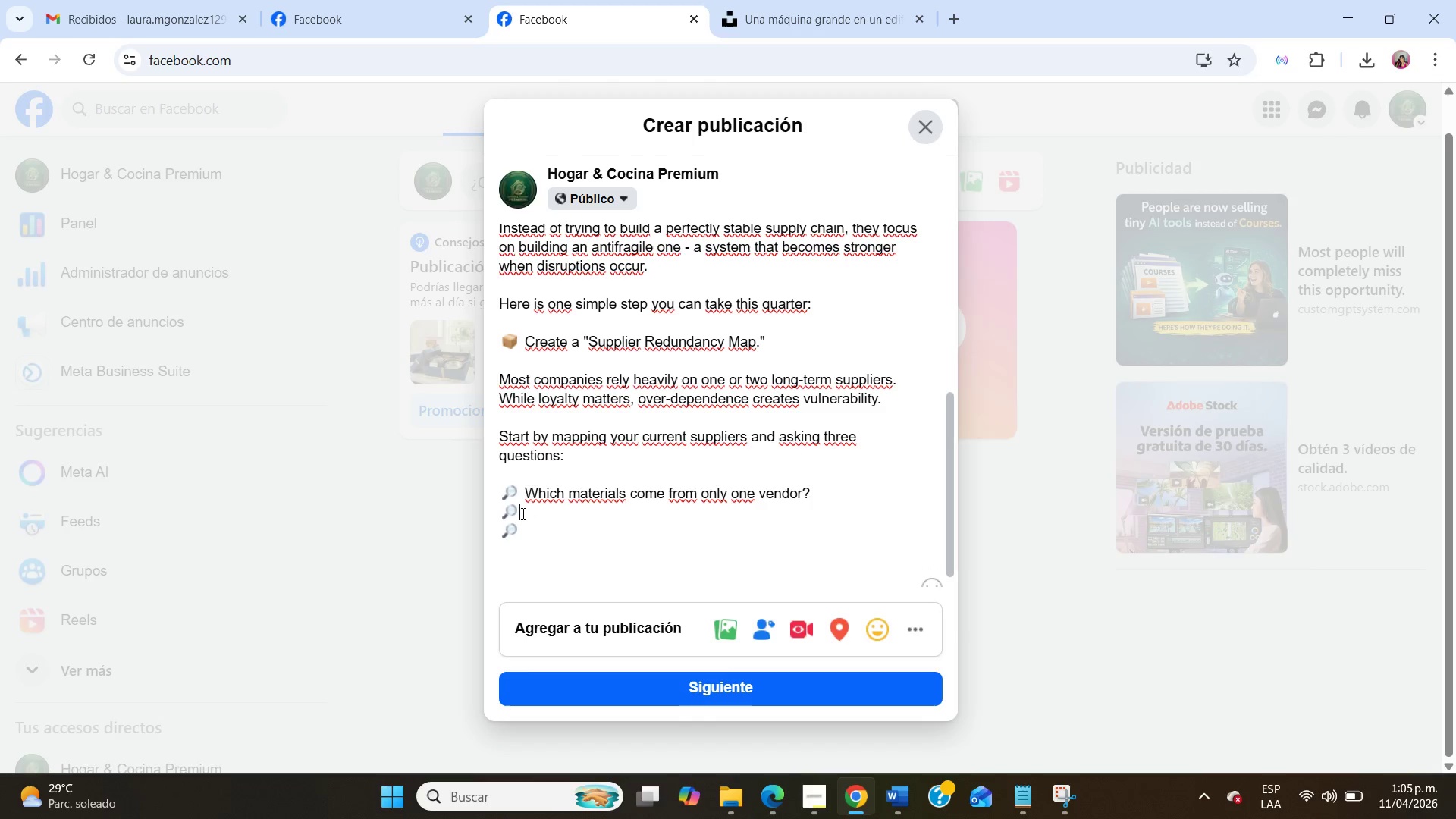 
left_click([522, 513])
 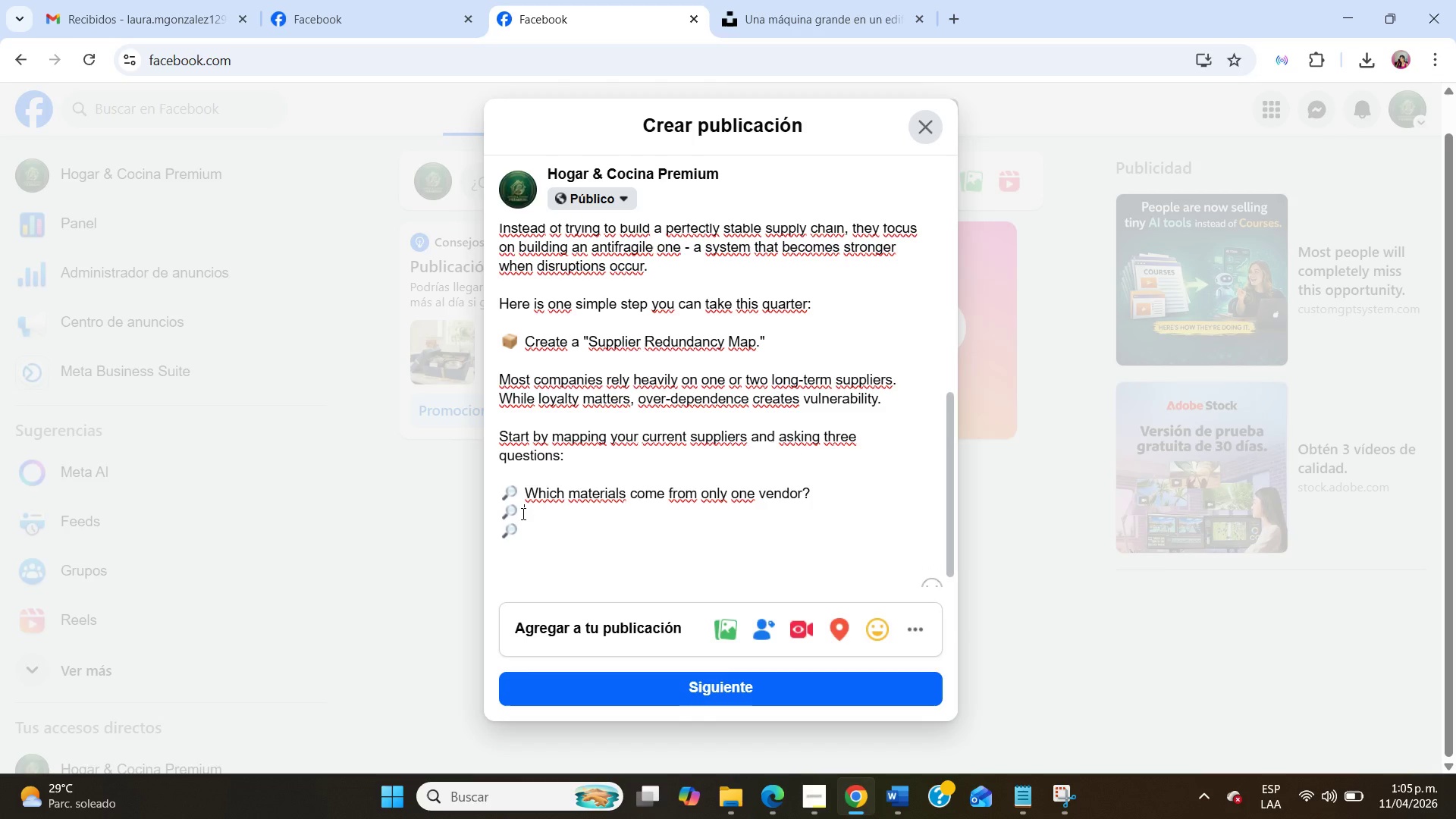 
type( Which suppliers are located in the same region{)
 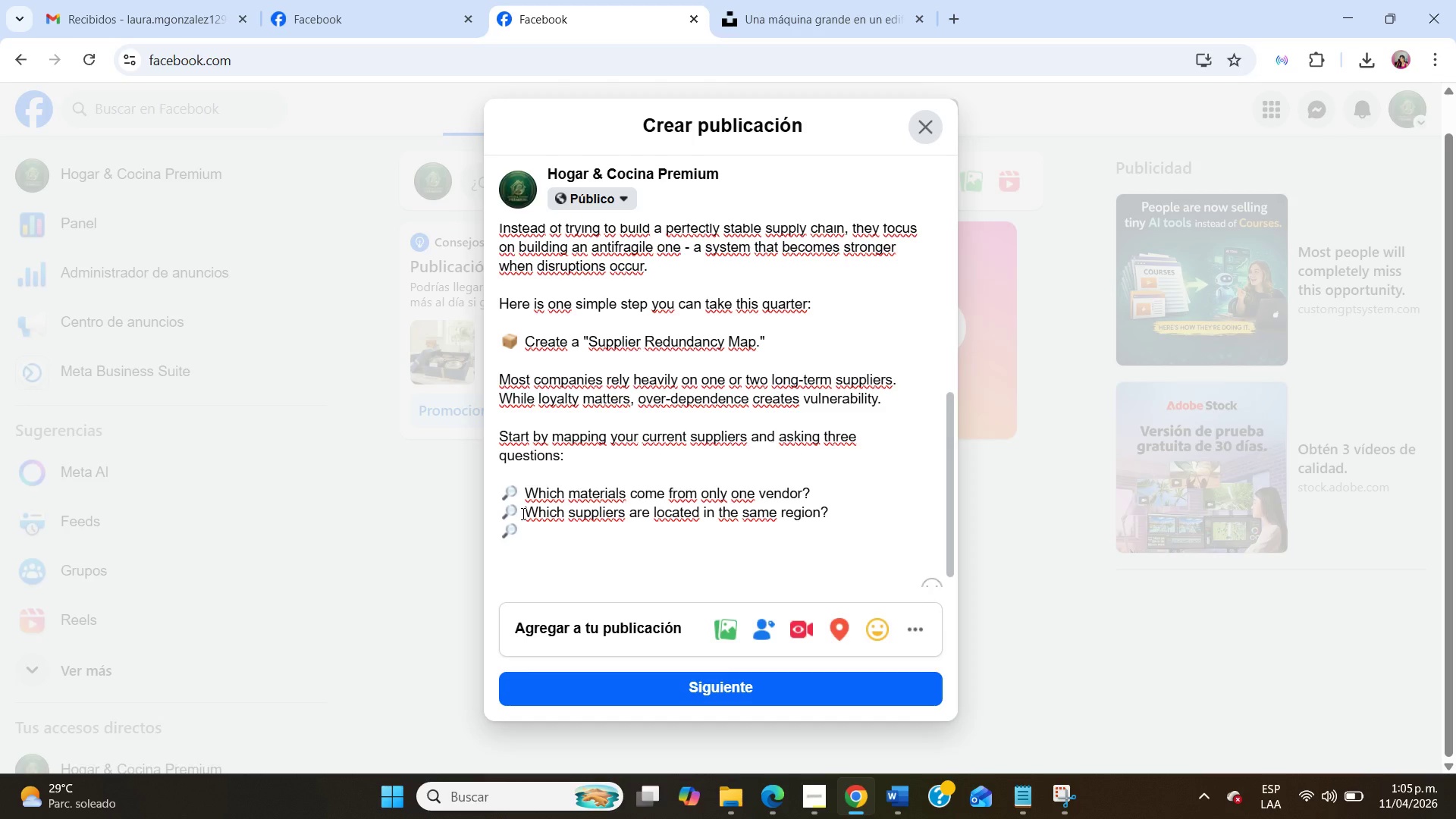 
key(ArrowDown)
 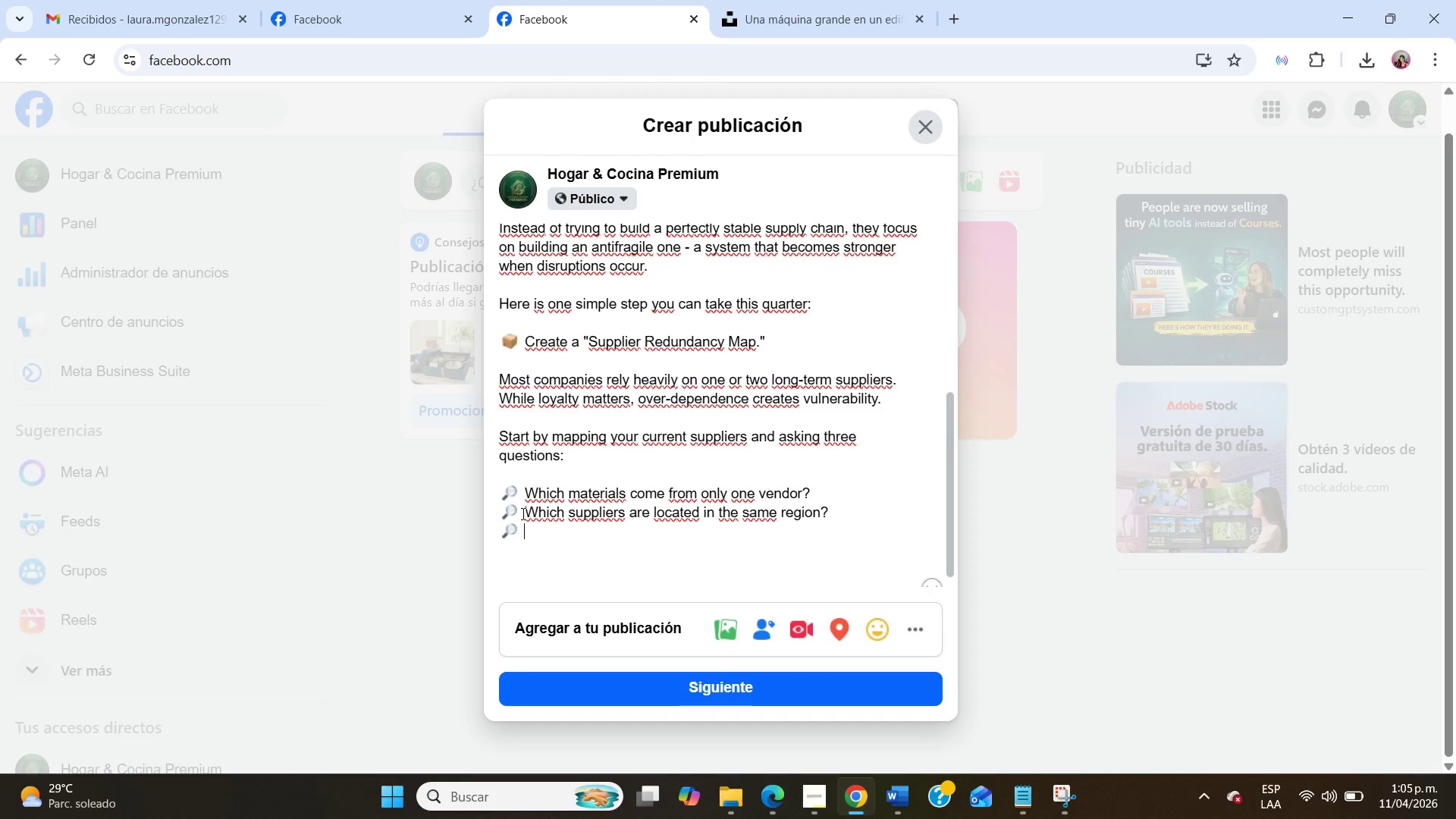 
type( E)
key(Backspace)
type(Which components would stop production if delayed{)
 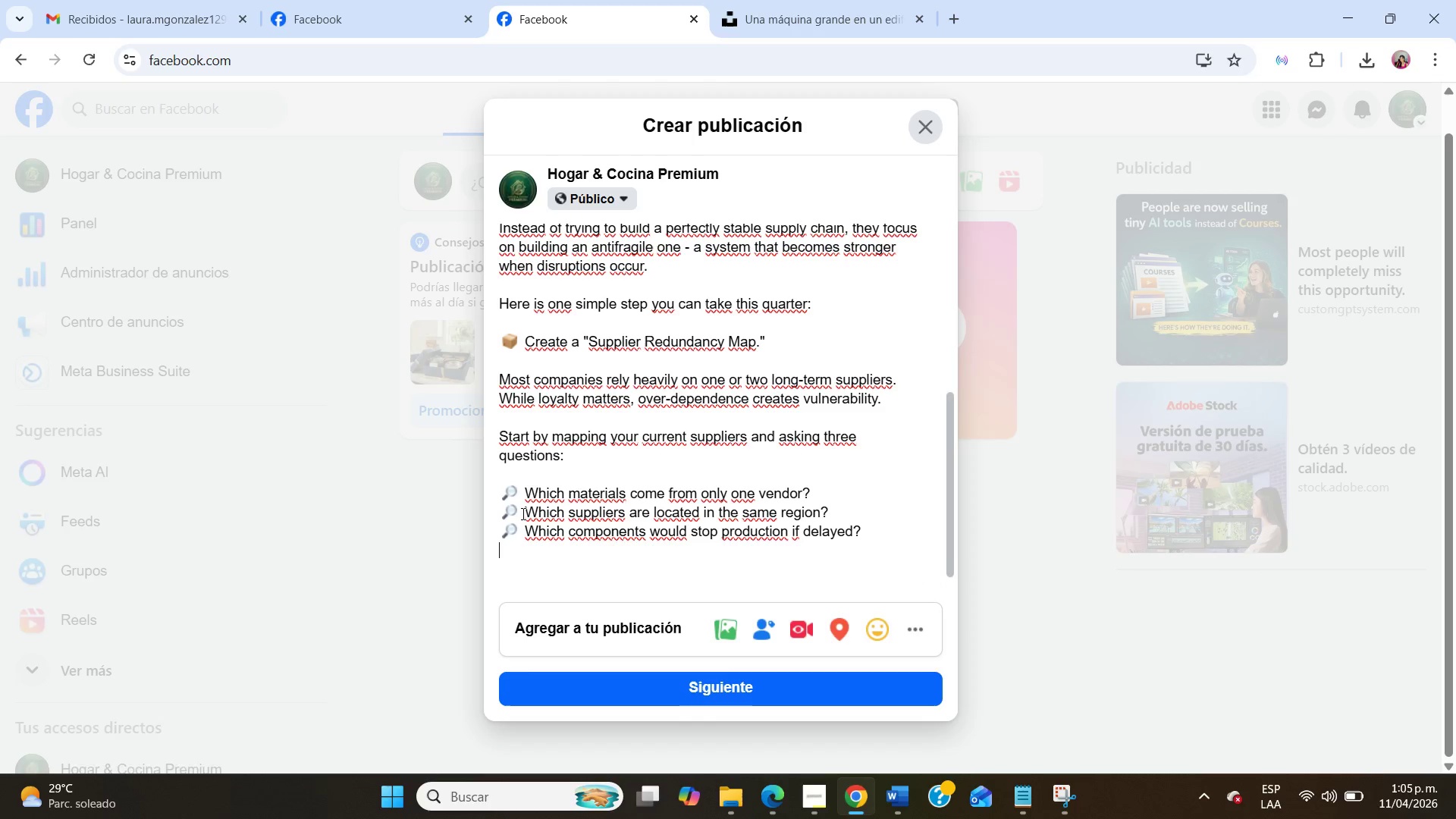 
 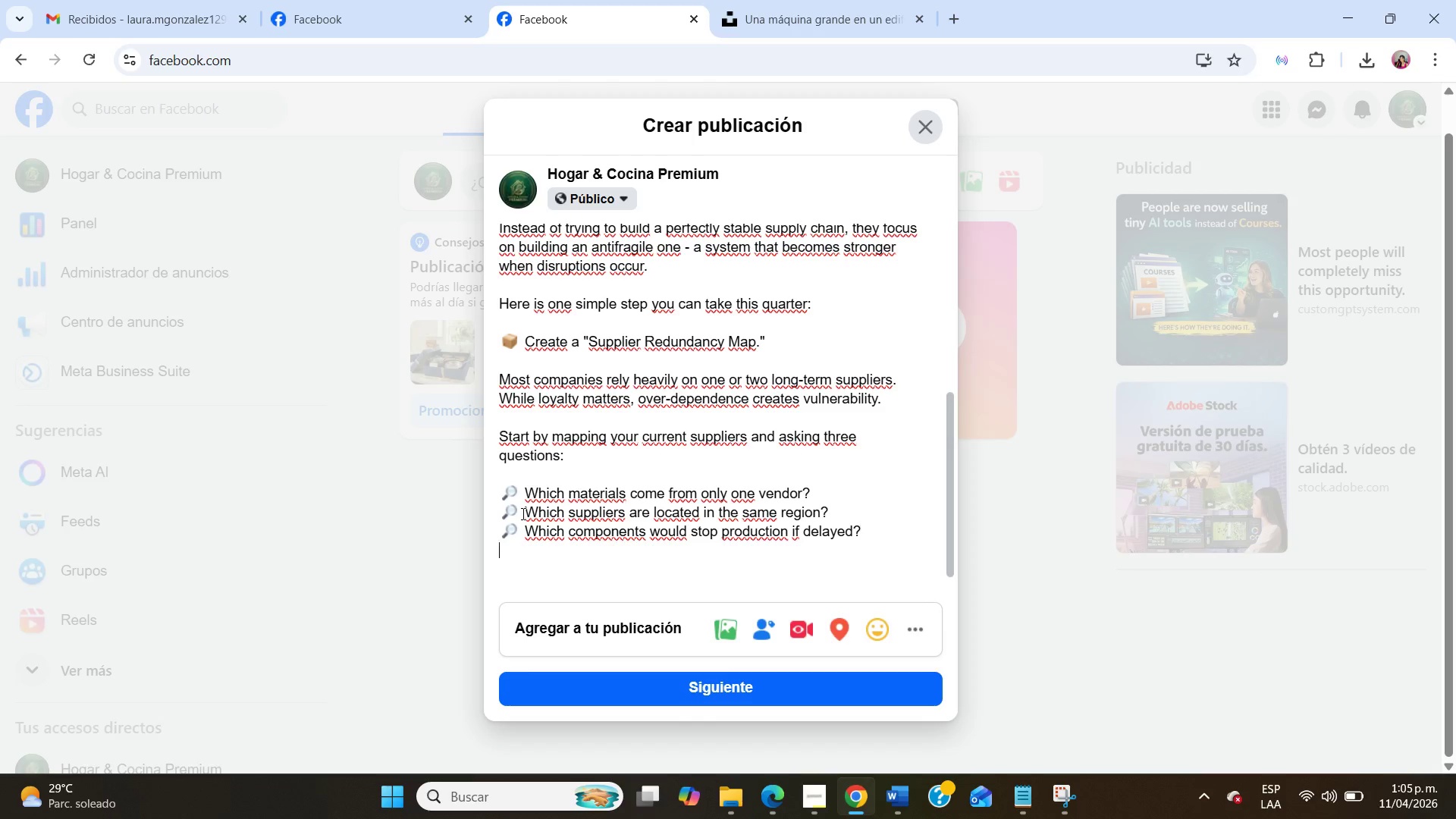 
key(Enter)
 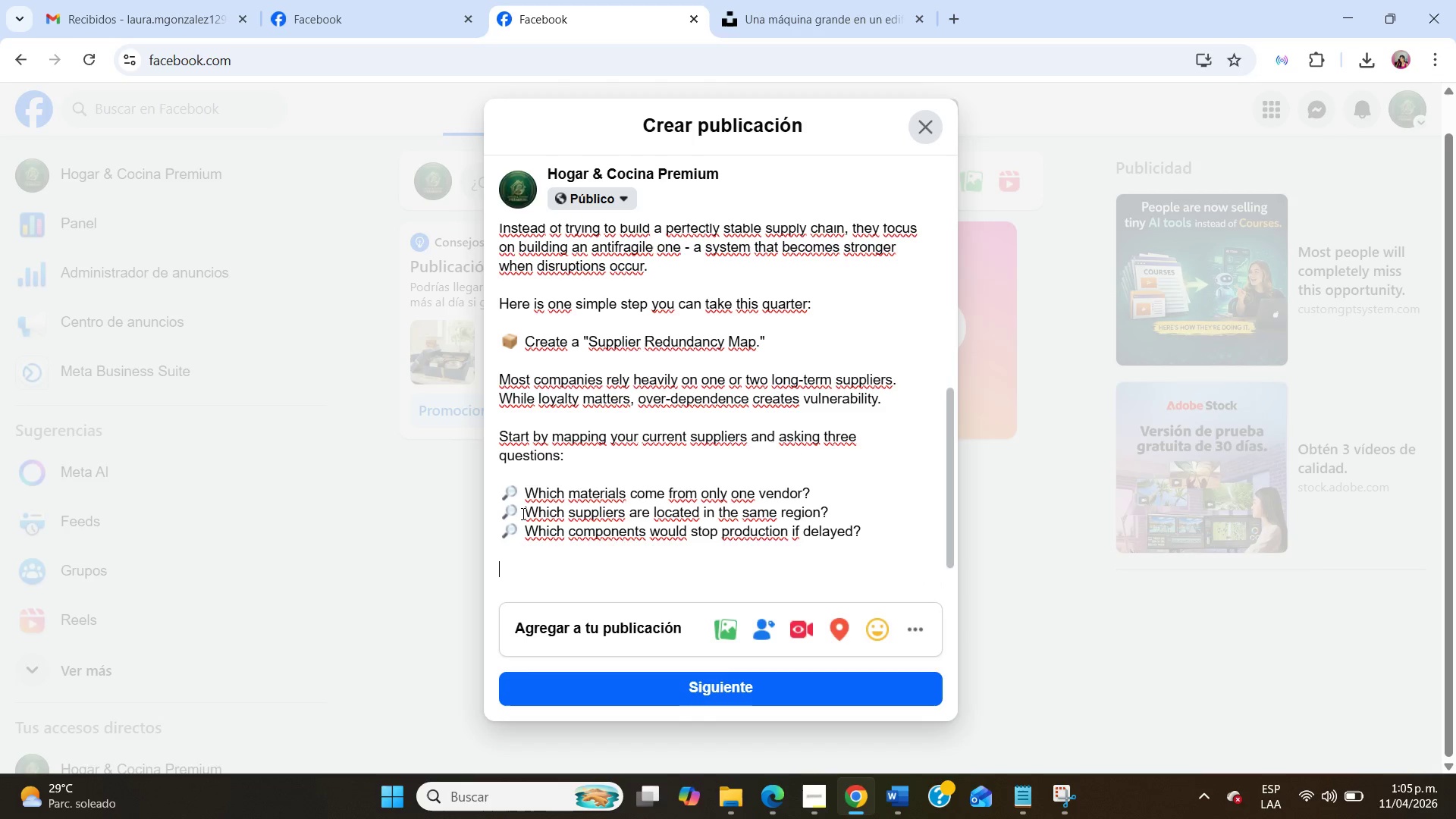 
key(Enter)
 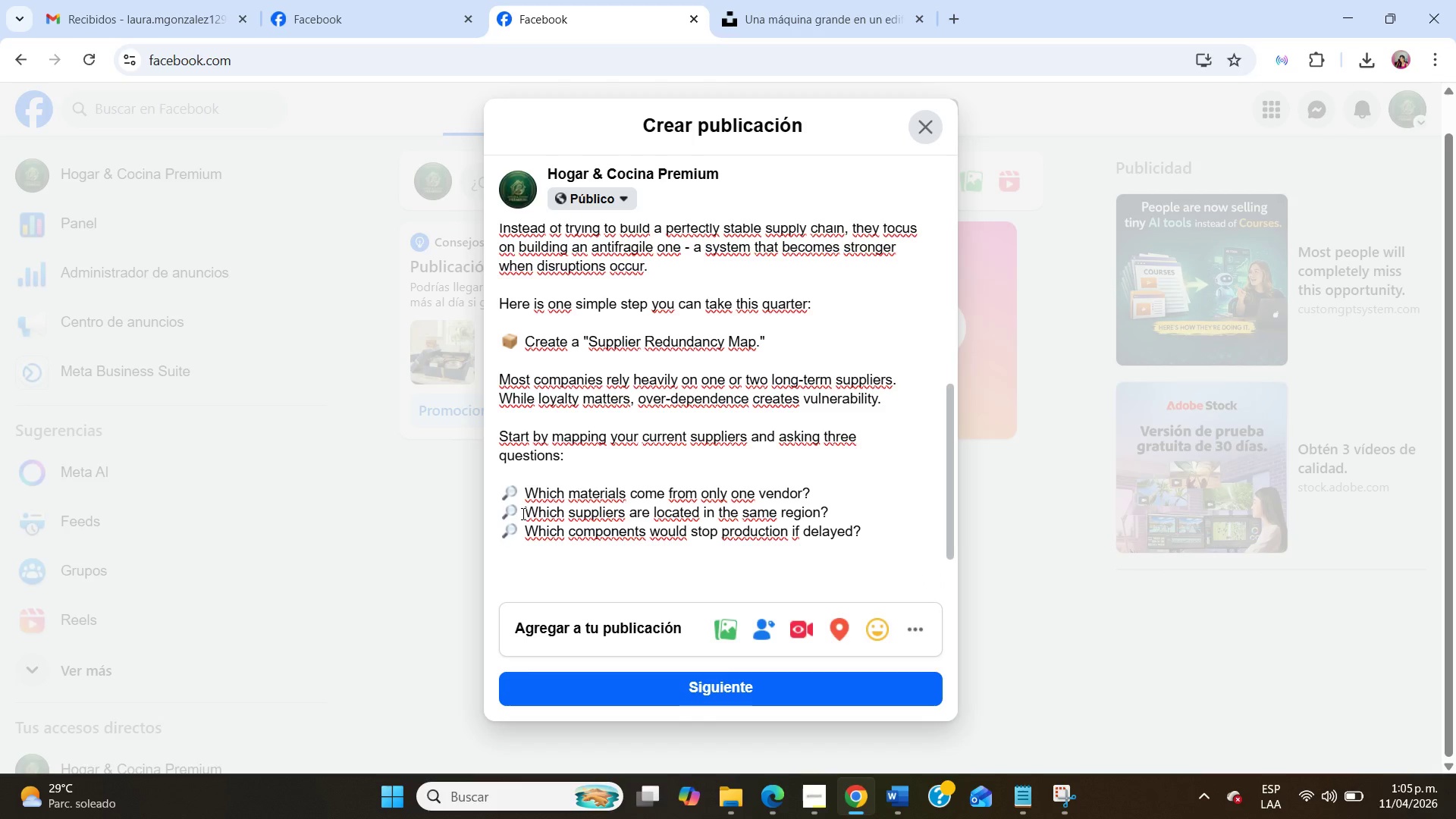 
scroll: coordinate [535, 506], scroll_direction: down, amount: 8.0
 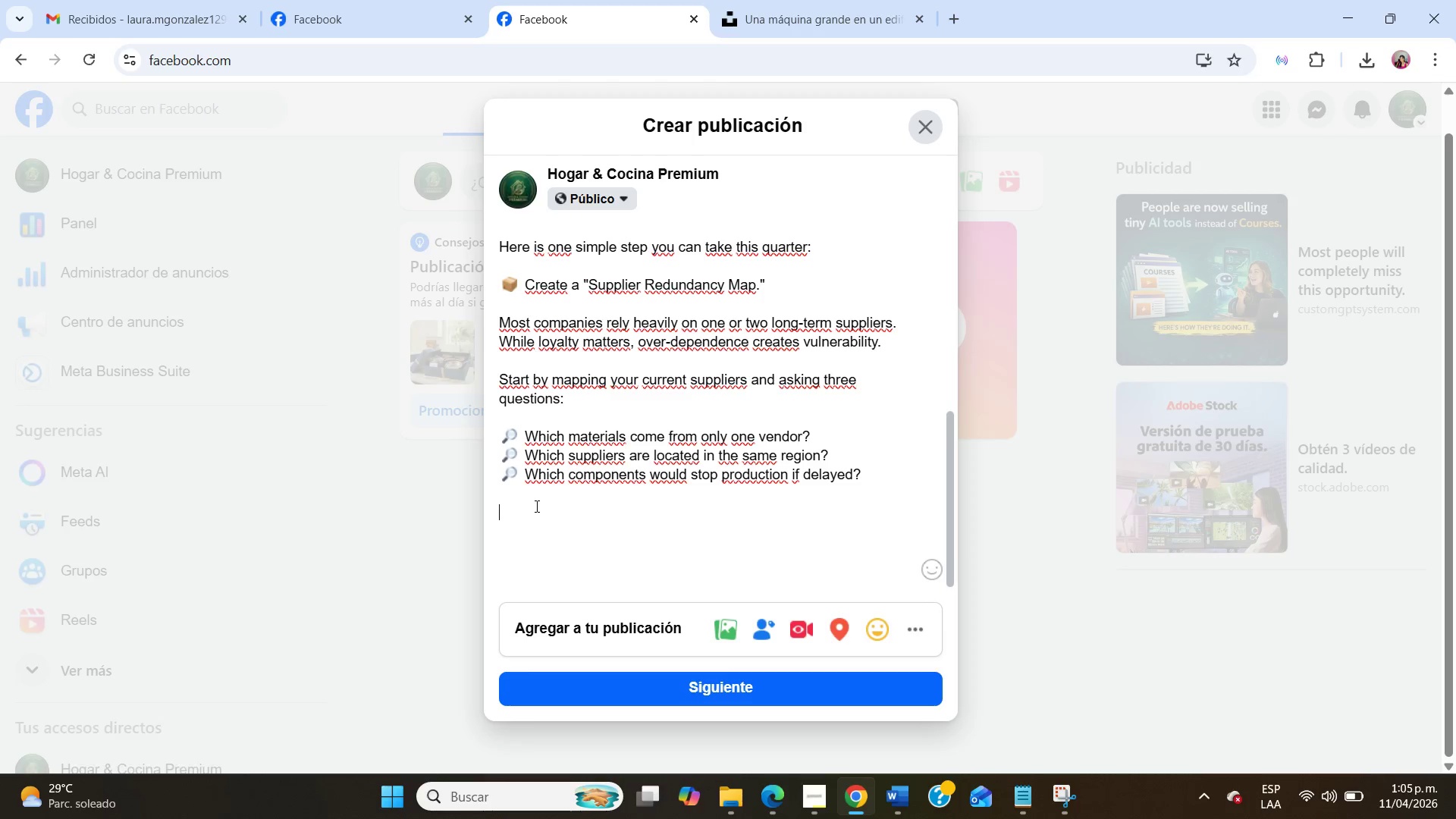 
wait(5.89)
 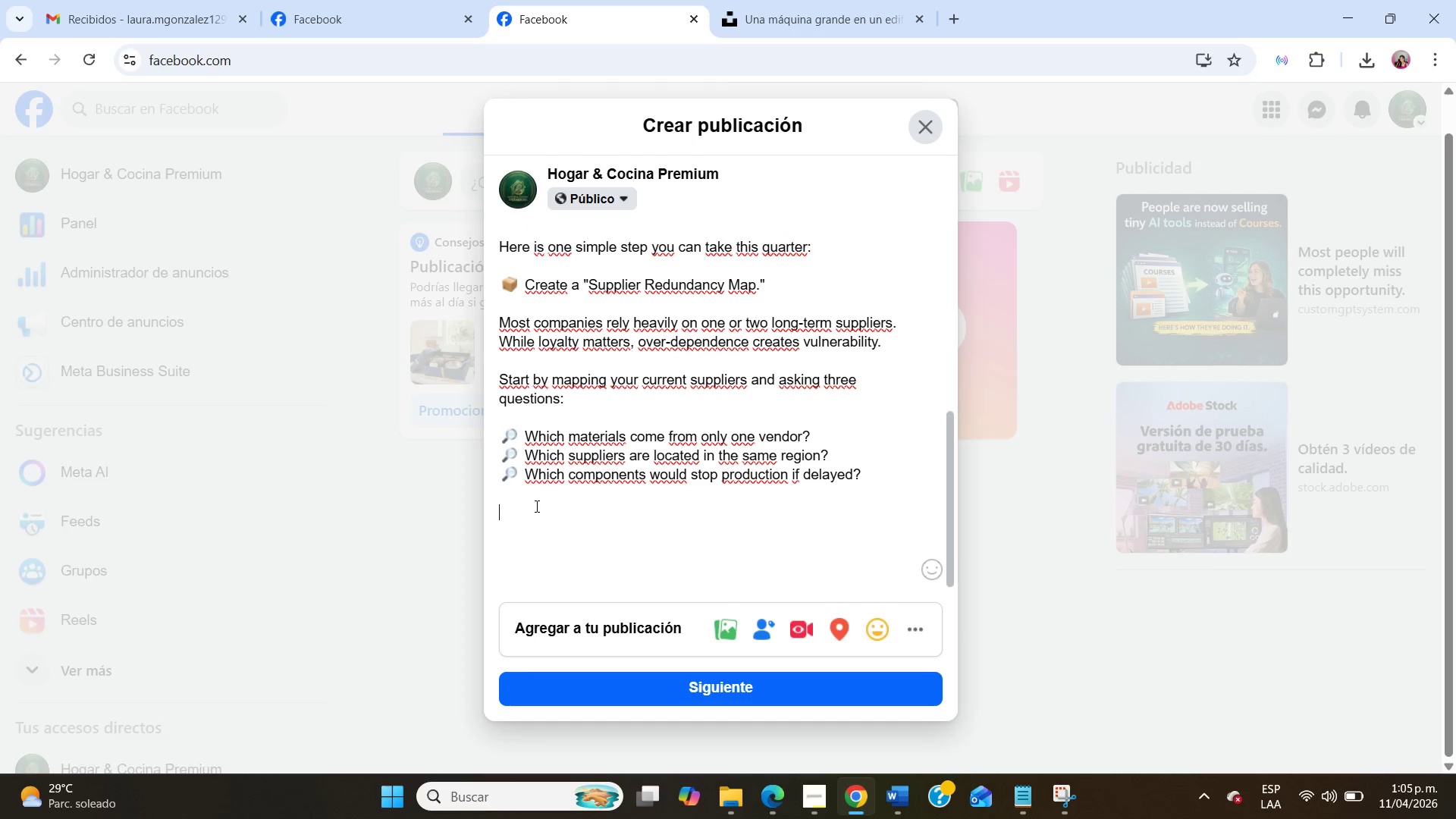 
type(Once i)
 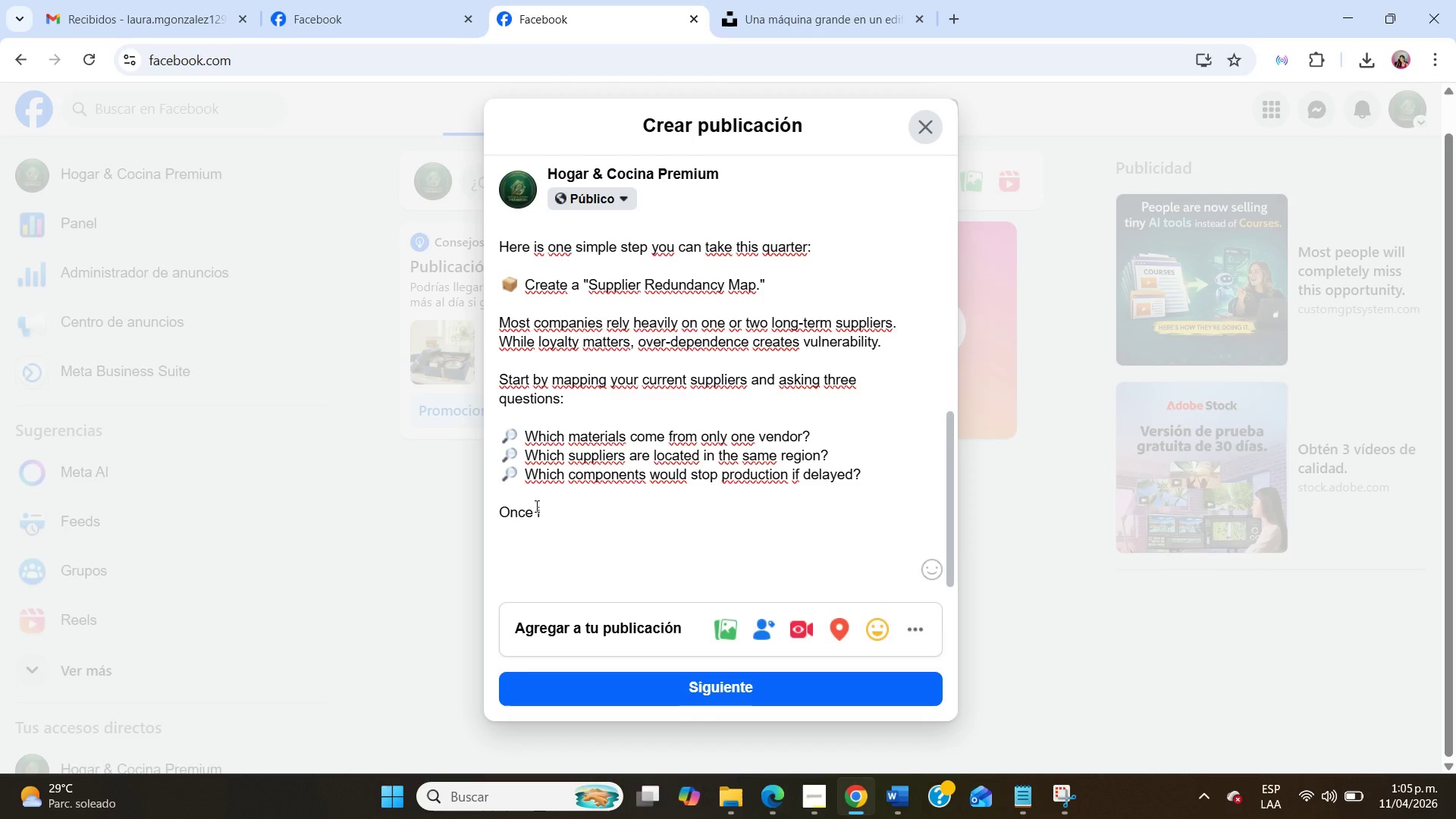 
type(dentified, begin researching secondary suppliers - even if you never plan to use the,)
key(Backspace)
type(m immedu)
key(Backspace)
type(iately.)
 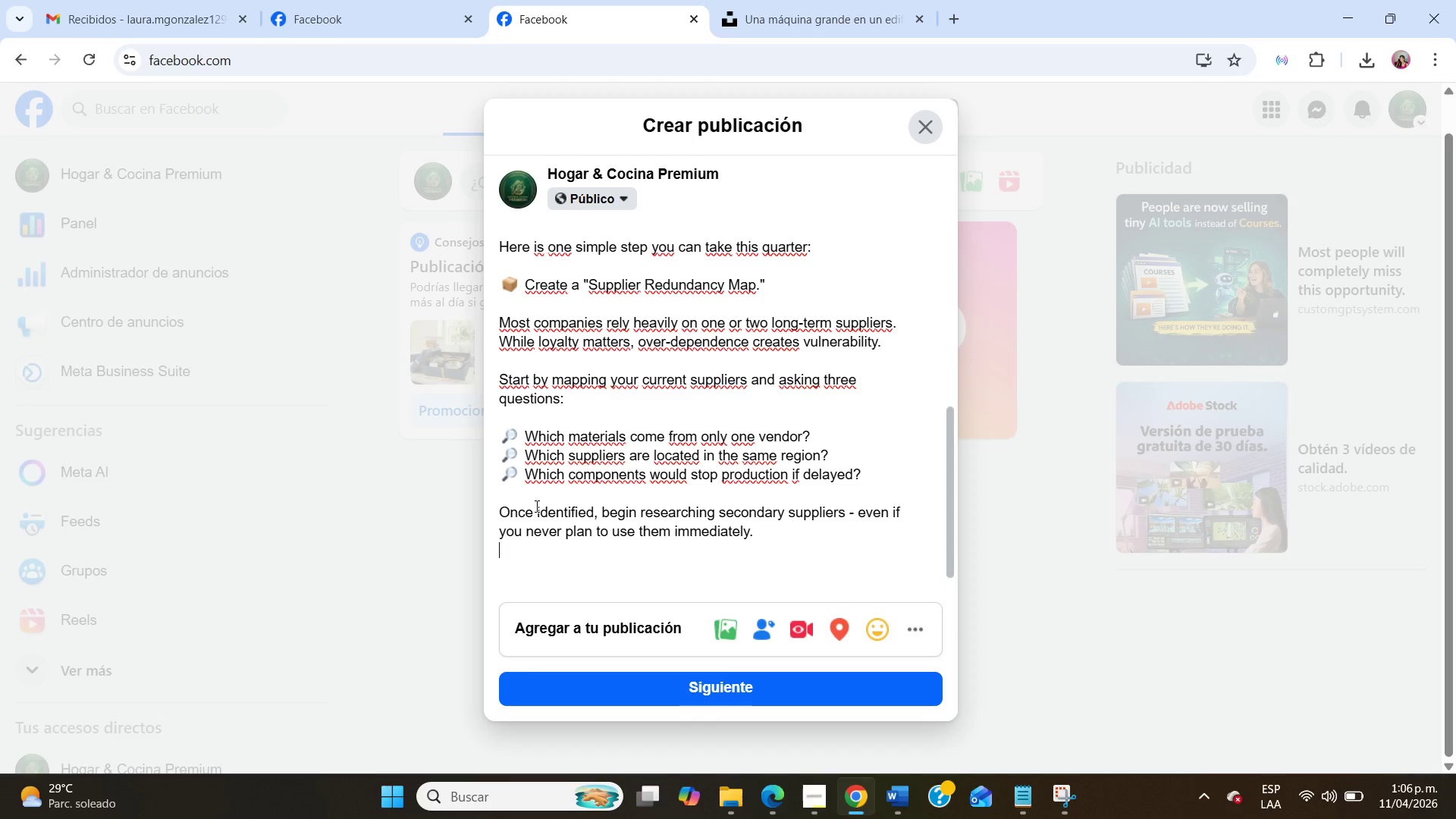 
key(Enter)
 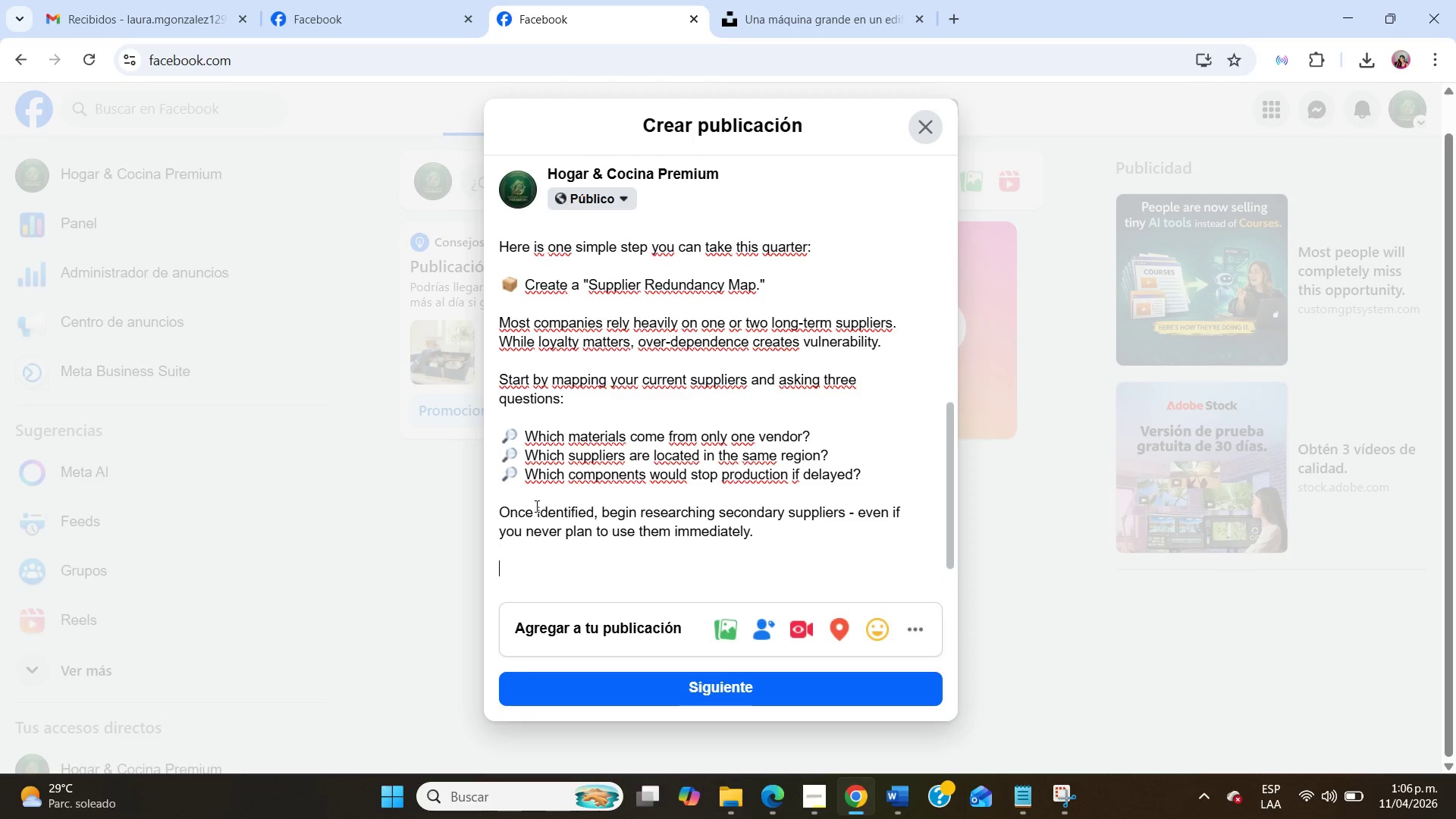 
key(Enter)
 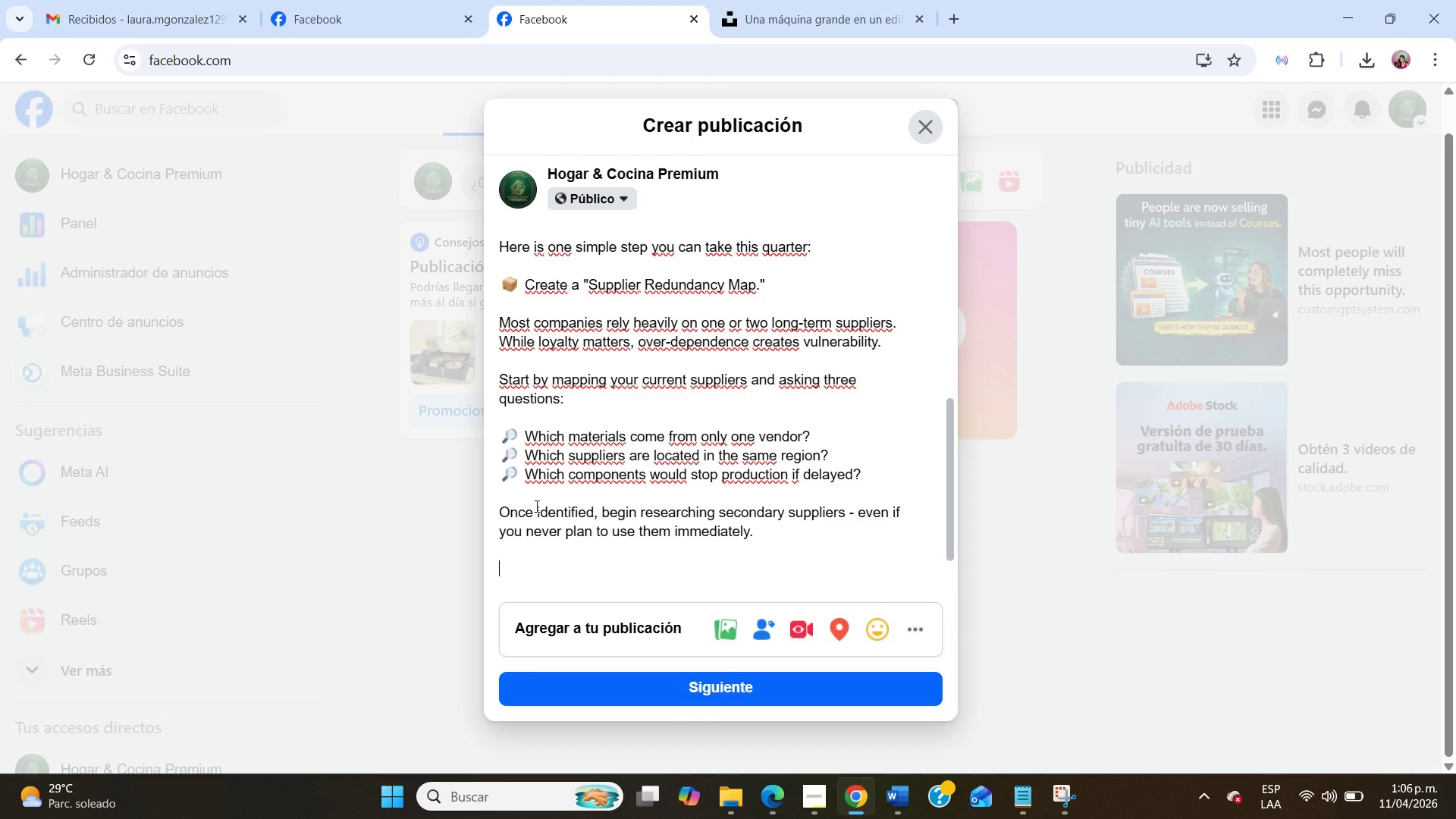 
scroll: coordinate [536, 506], scroll_direction: down, amount: 11.0
 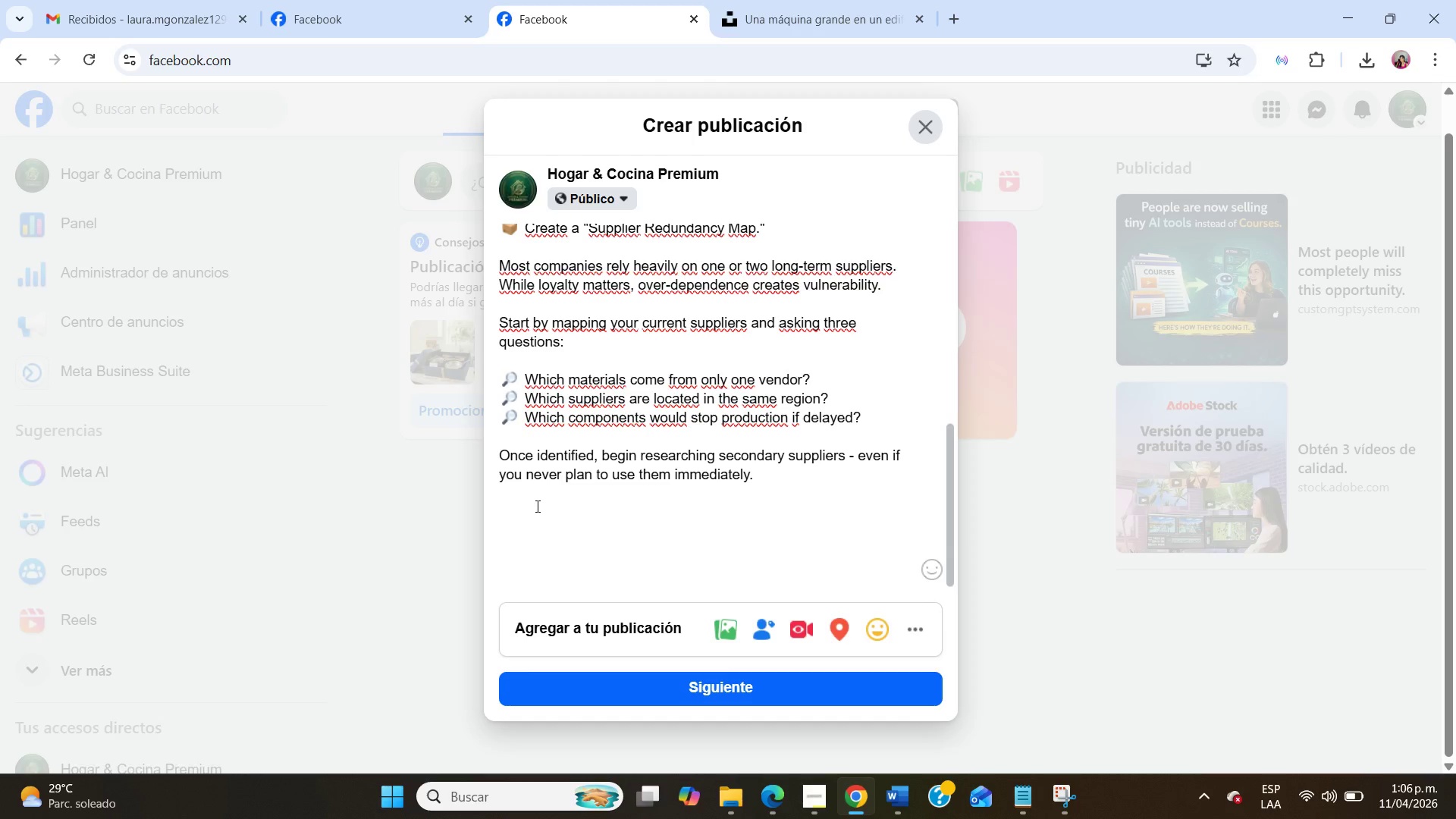 
type(The goal isn[t )
 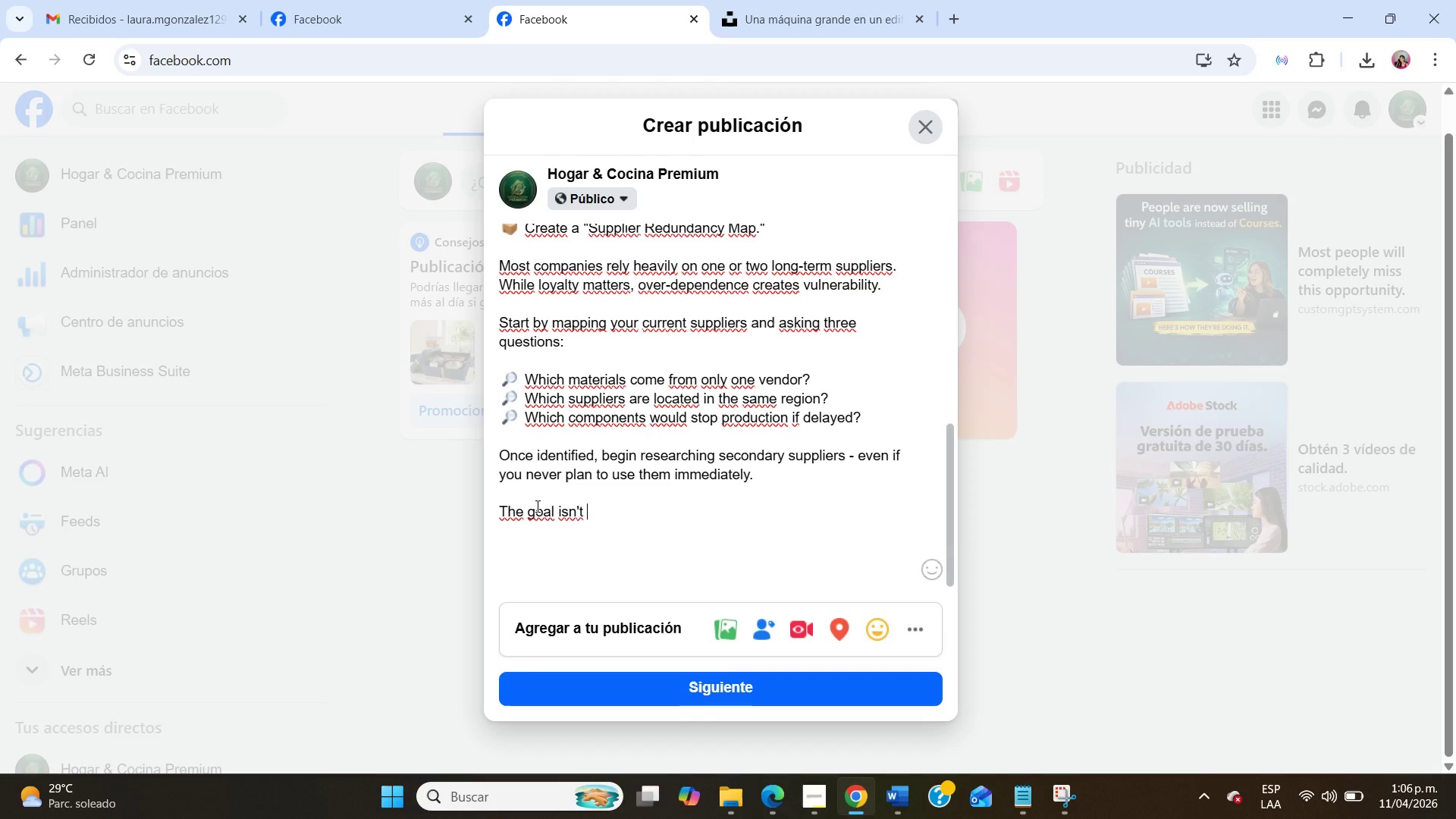 
type(to replac )
key(Backspace)
type(e trusted partners )
key(Backspace)
type(.)
 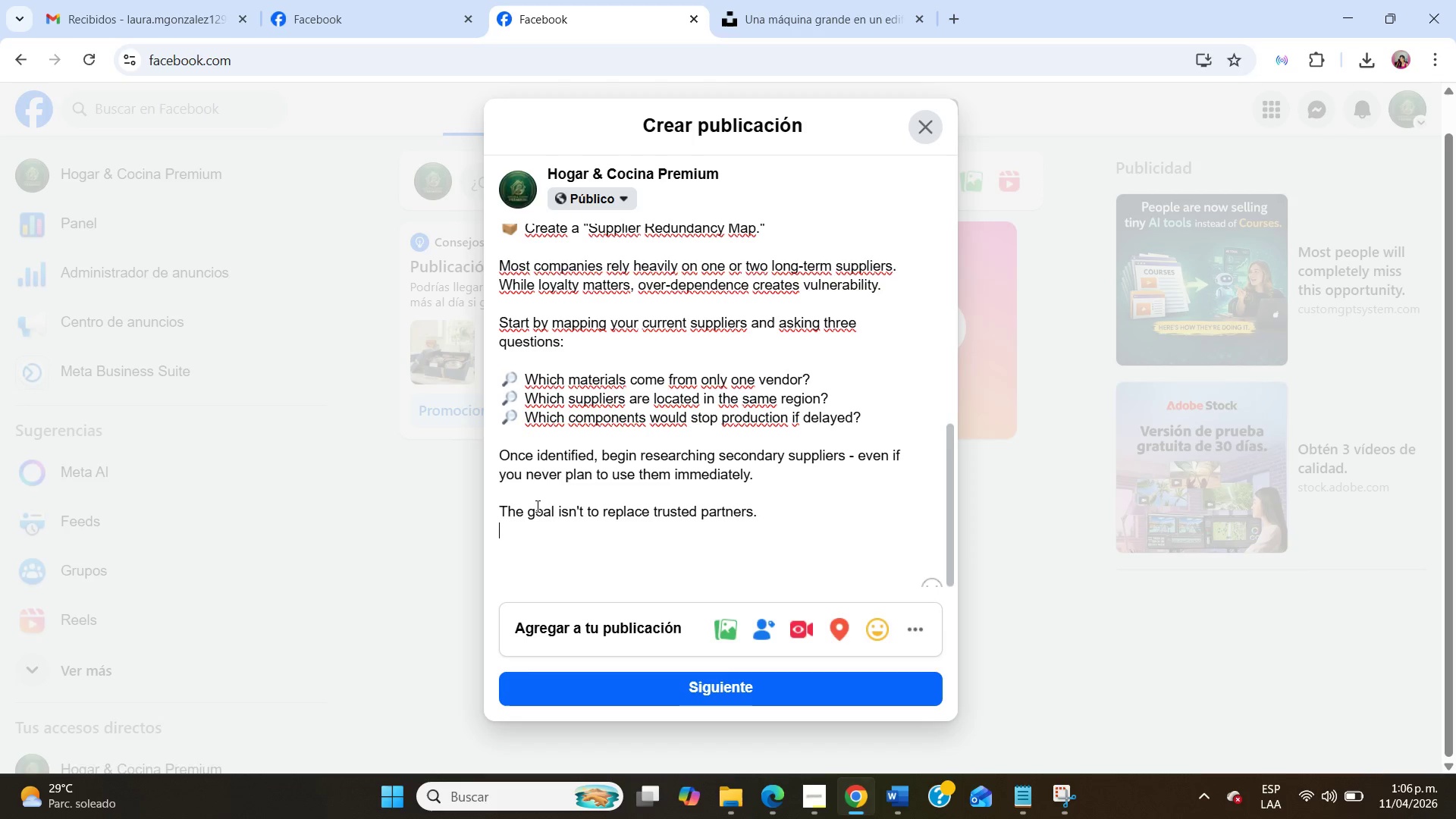 
key(Enter)
 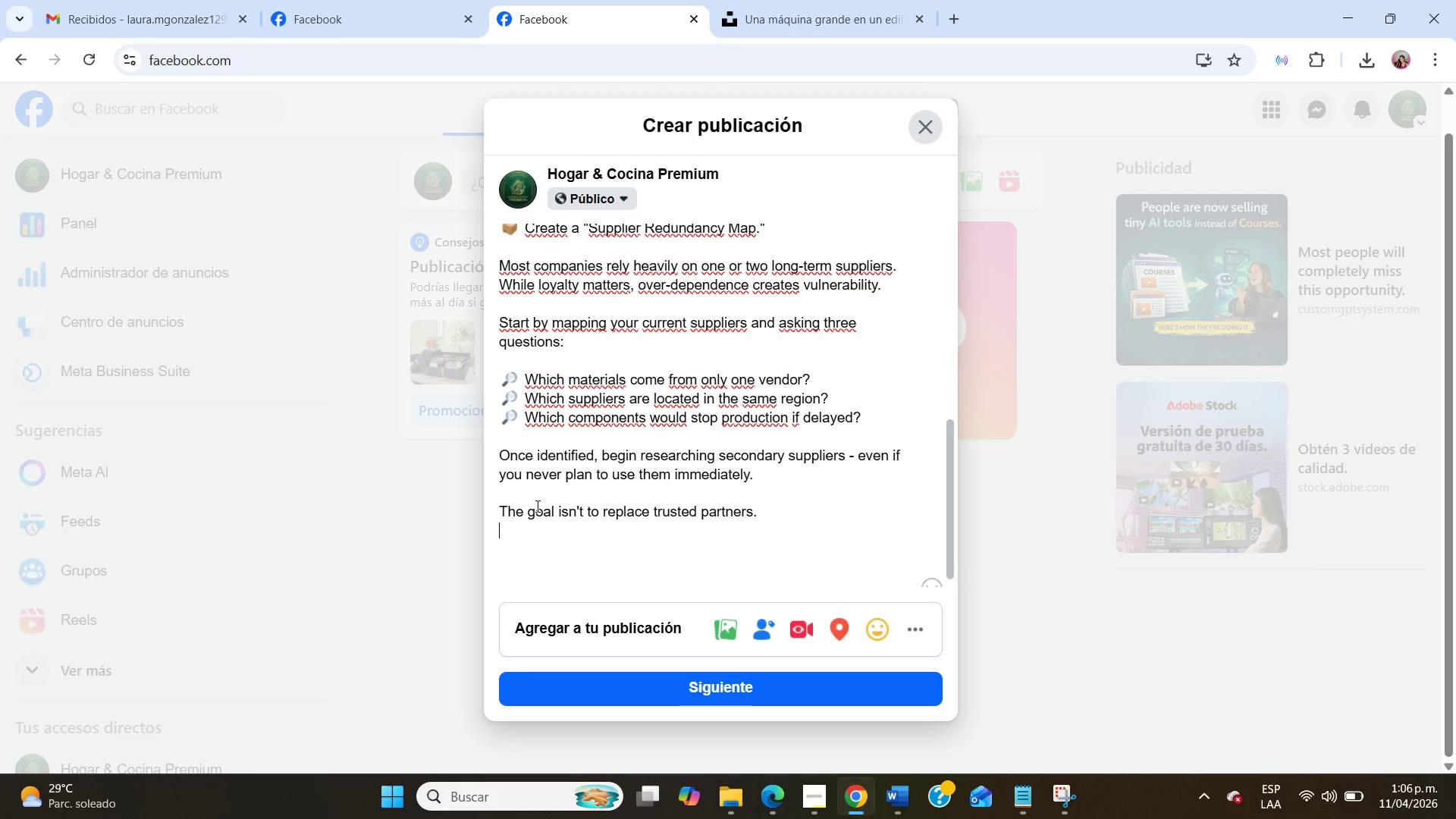 
key(Enter)
 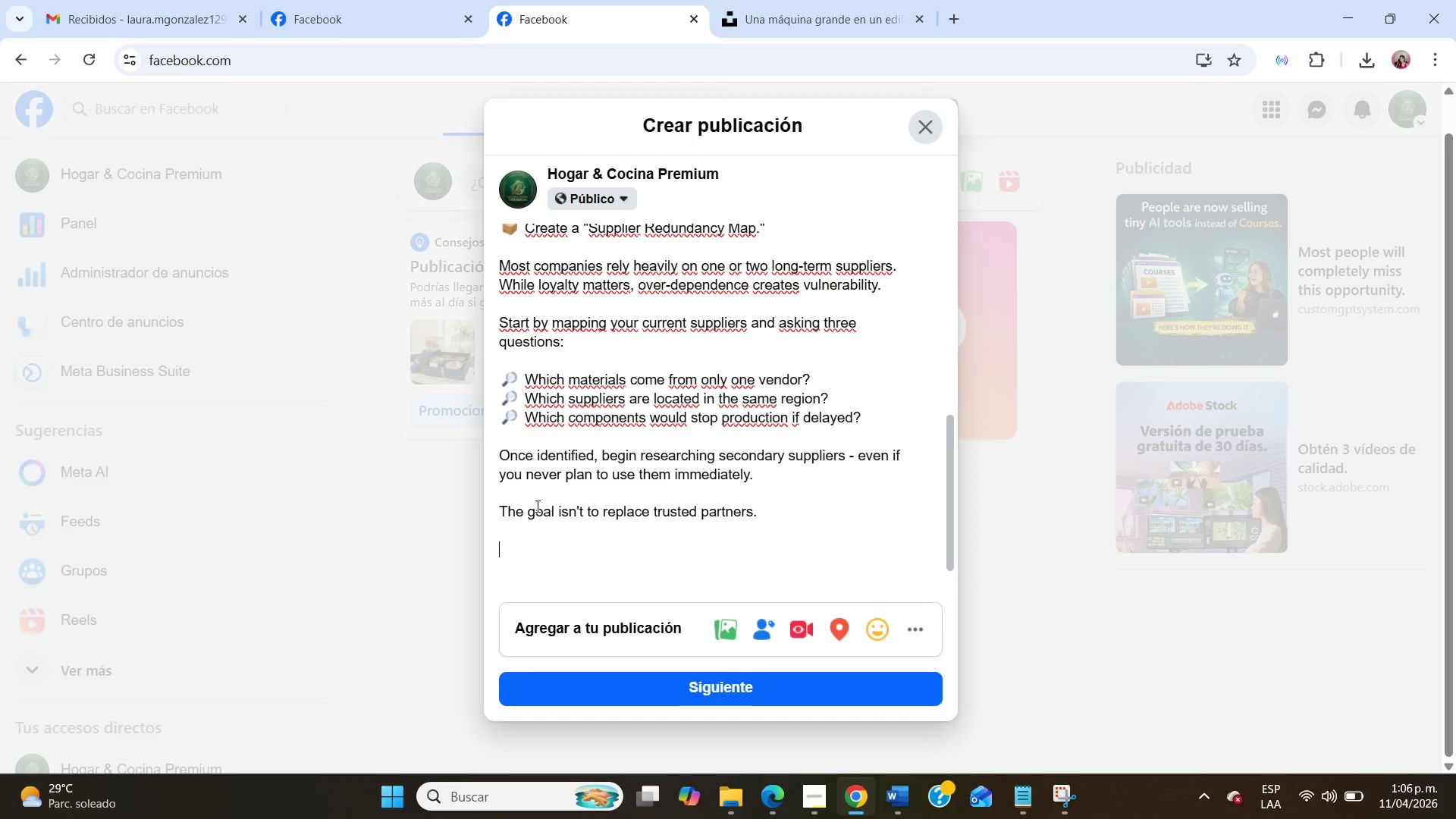 
type(The goal is to create optionality.)
 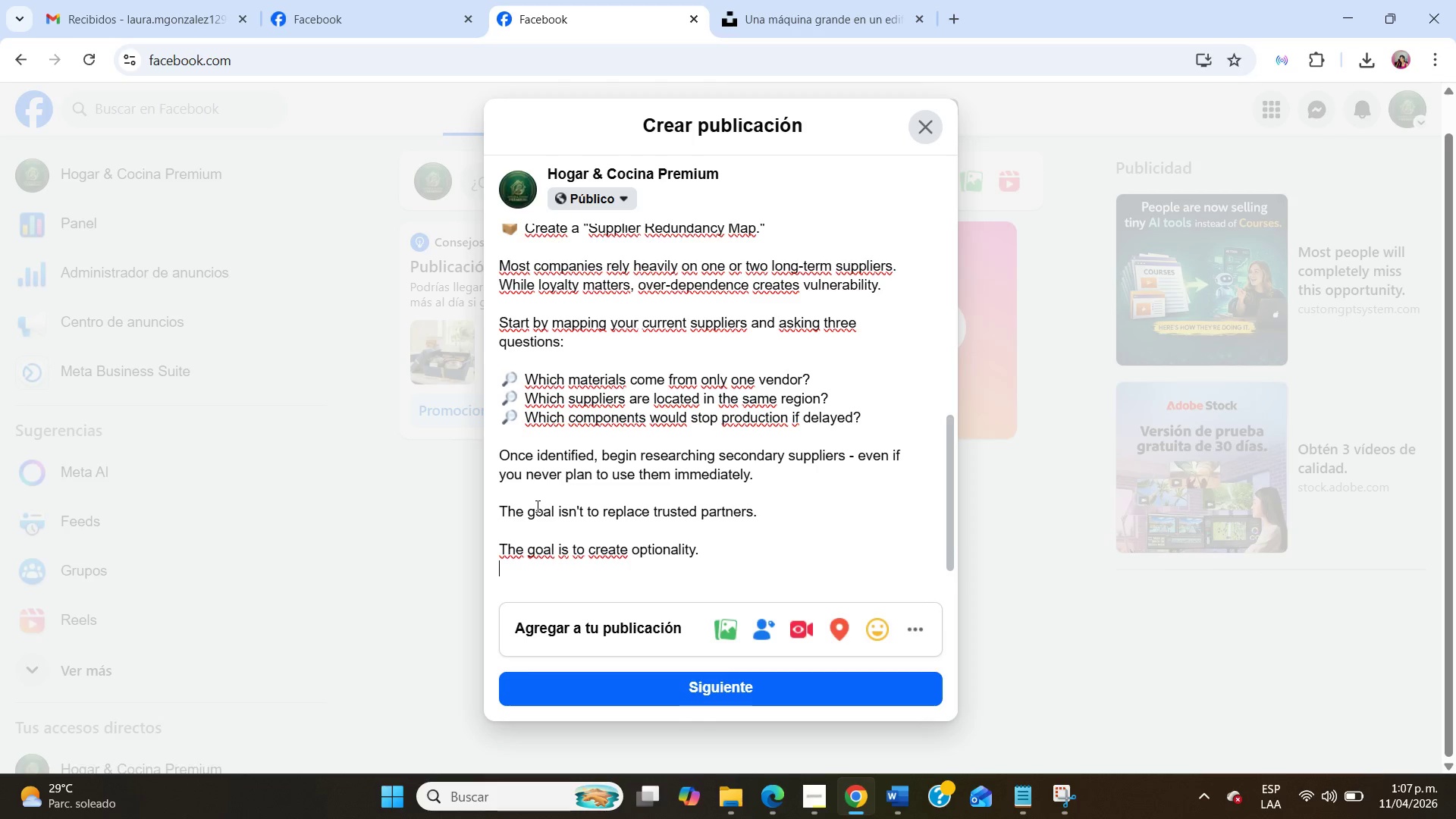 
key(Enter)
 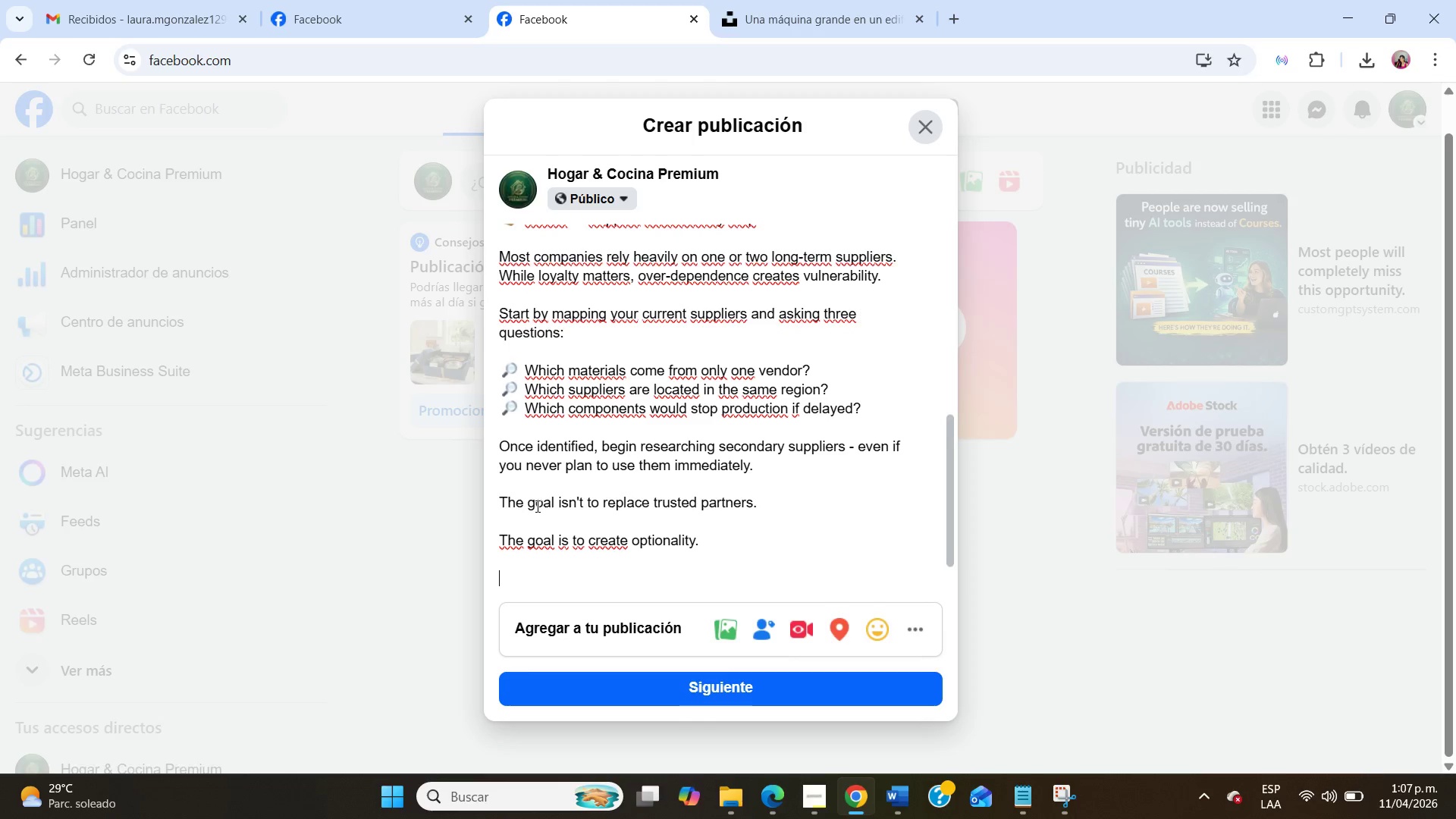 
key(Enter)
 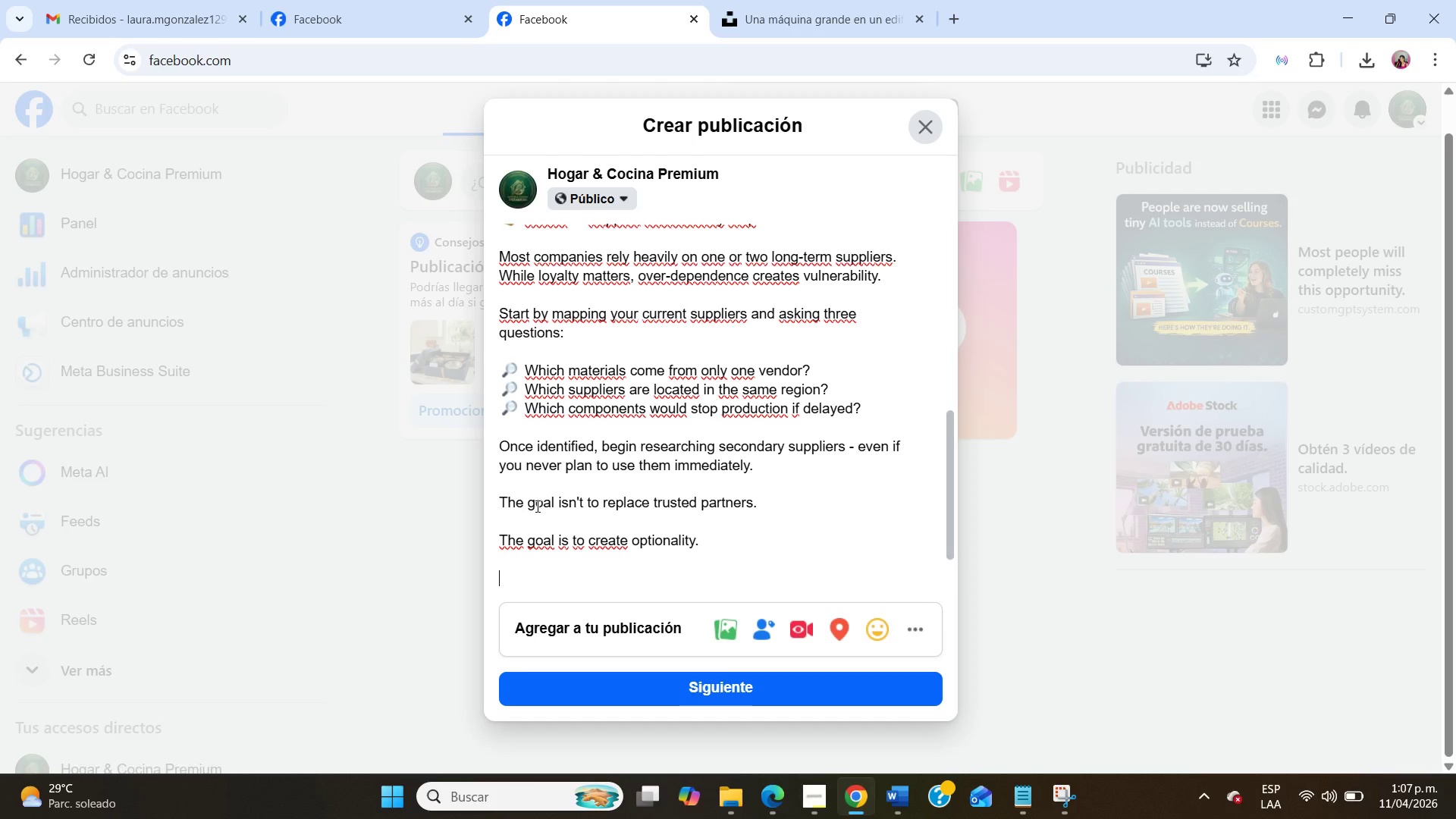 
scroll: coordinate [536, 506], scroll_direction: down, amount: 8.0
 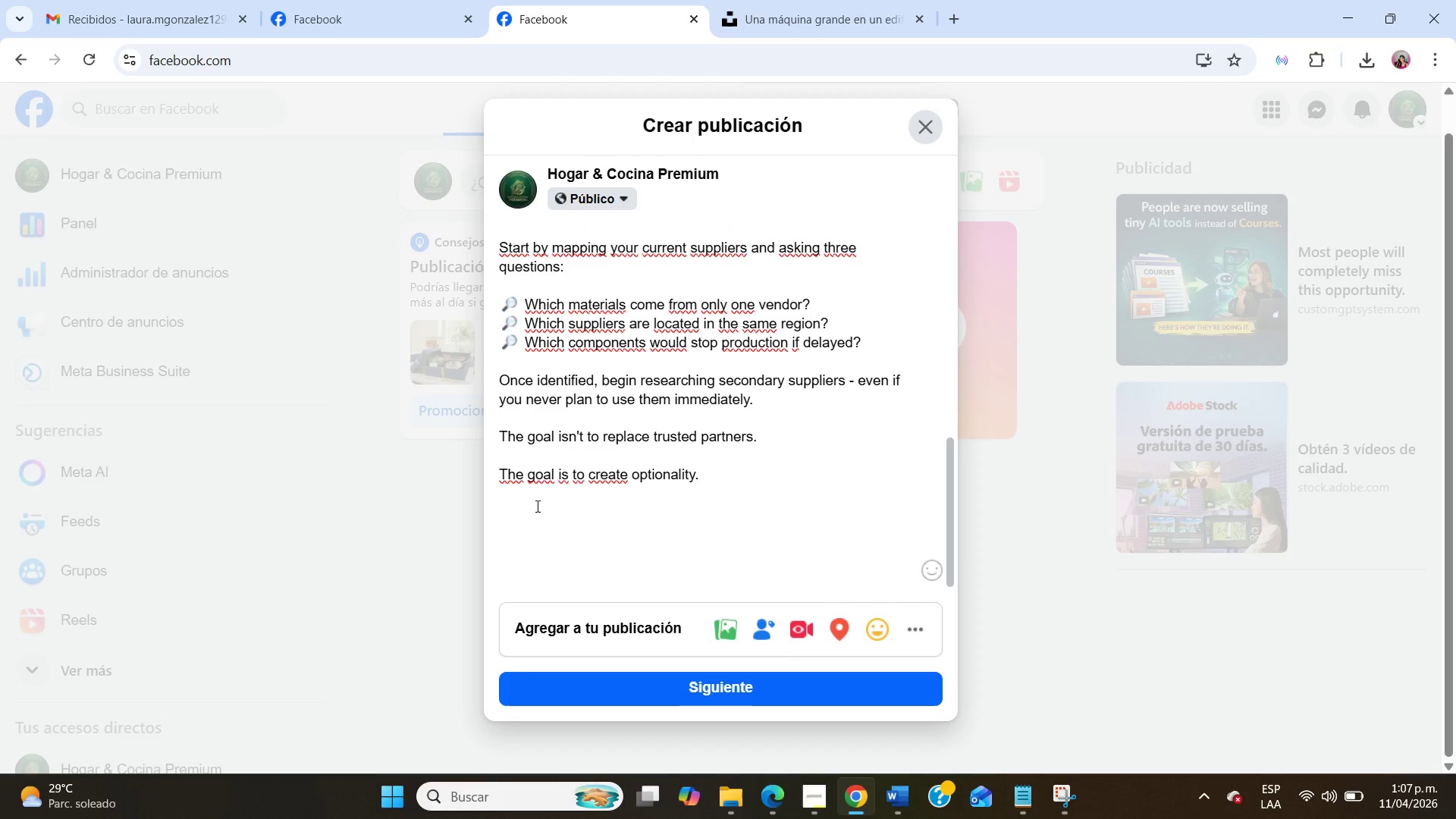 
type(In times of disruption, companies with alternative sourcing paths )
 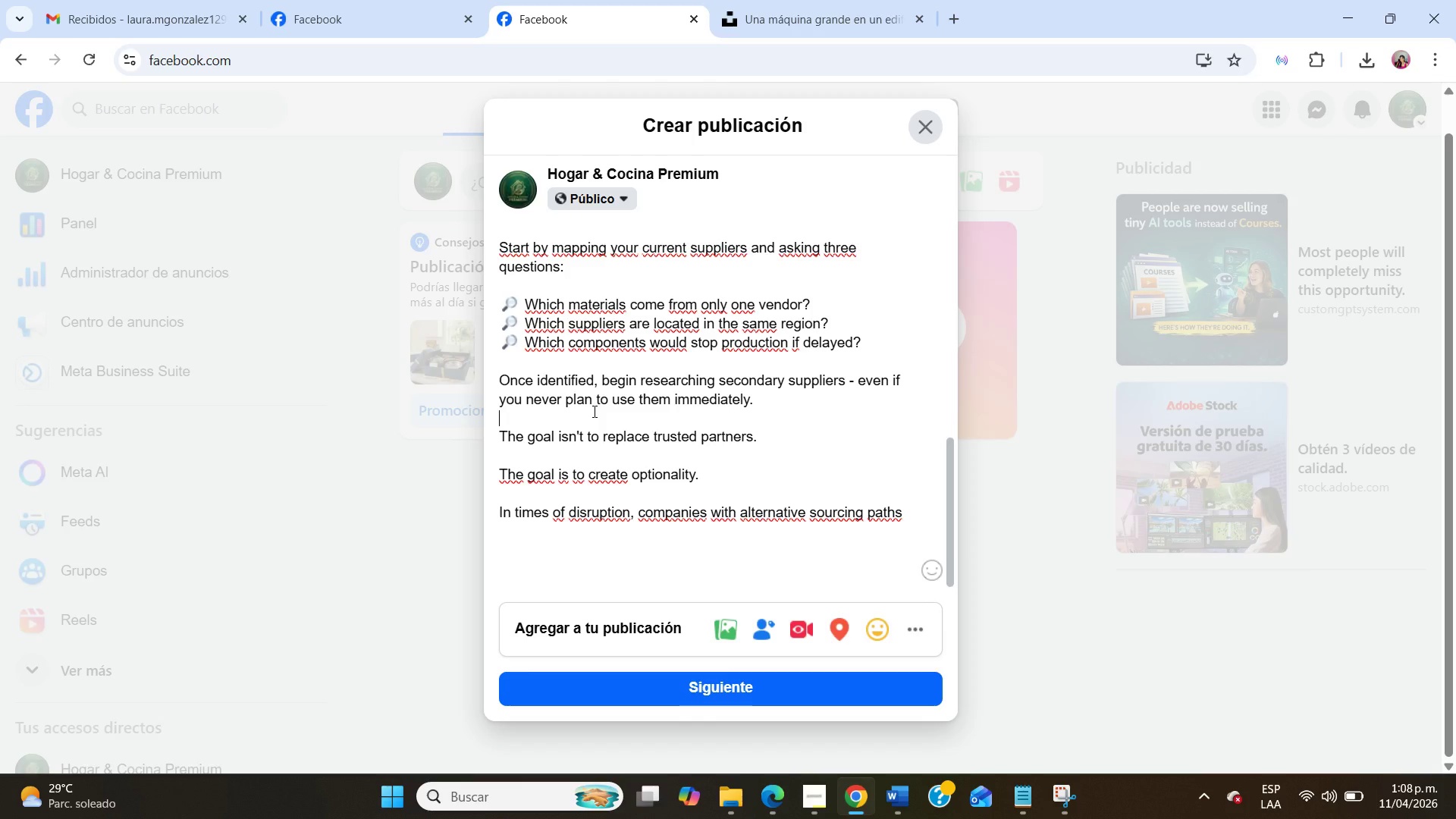 
wait(89.55)
 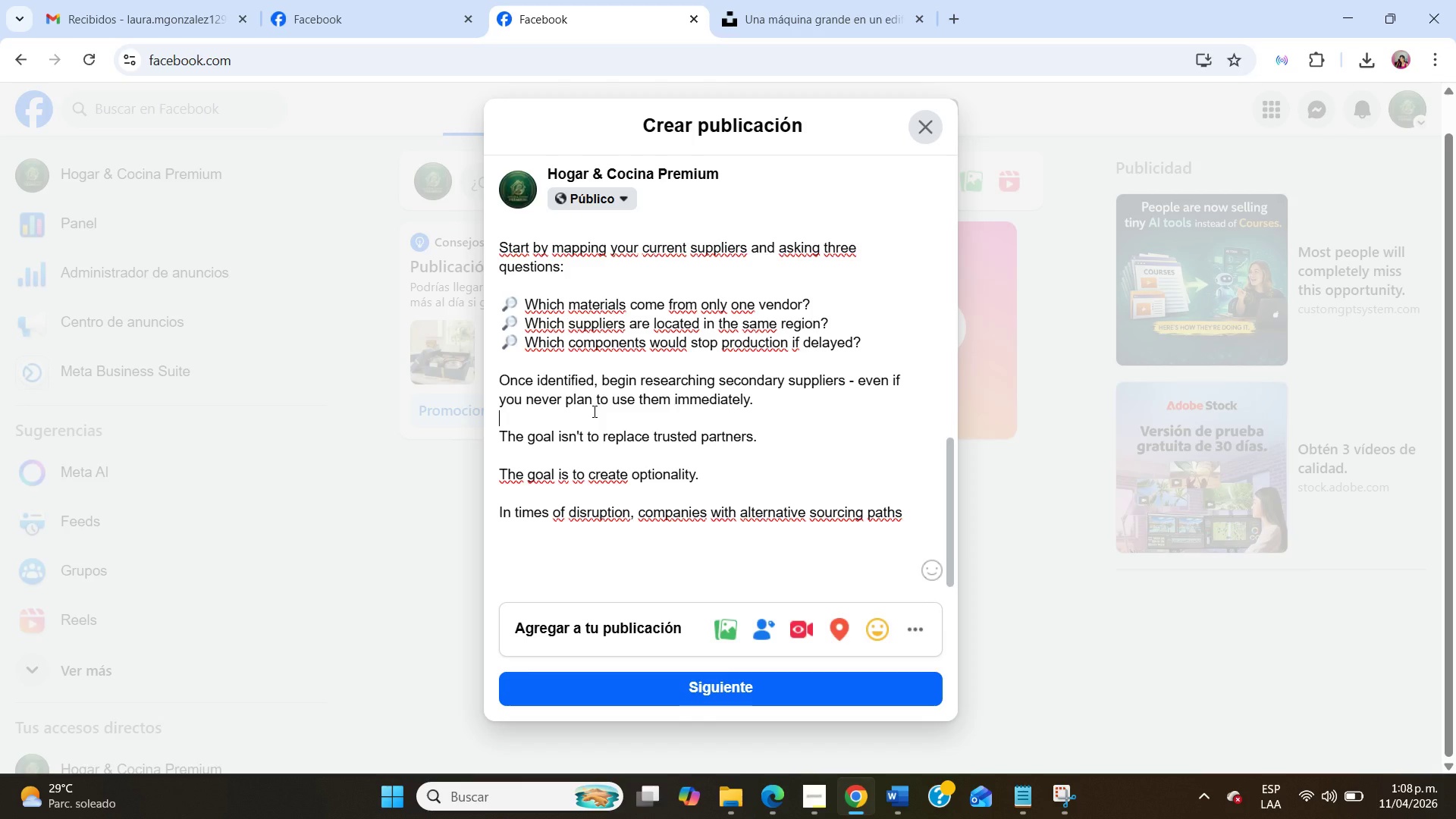 
left_click([916, 507])
 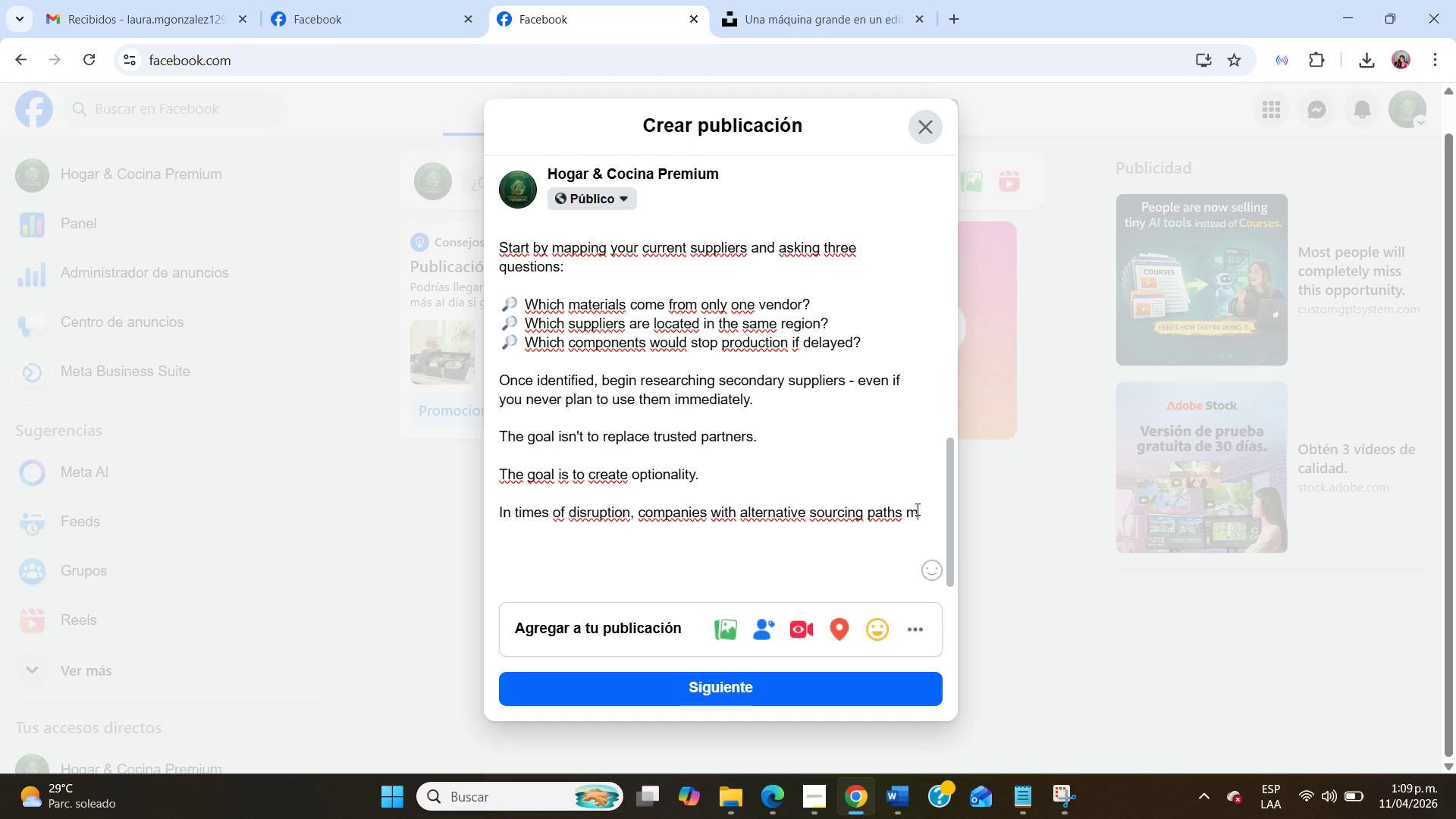 
type(maintain productiom)
key(Backspace)
type(n while competitor )
key(Backspace)
type(s paise operations.)
 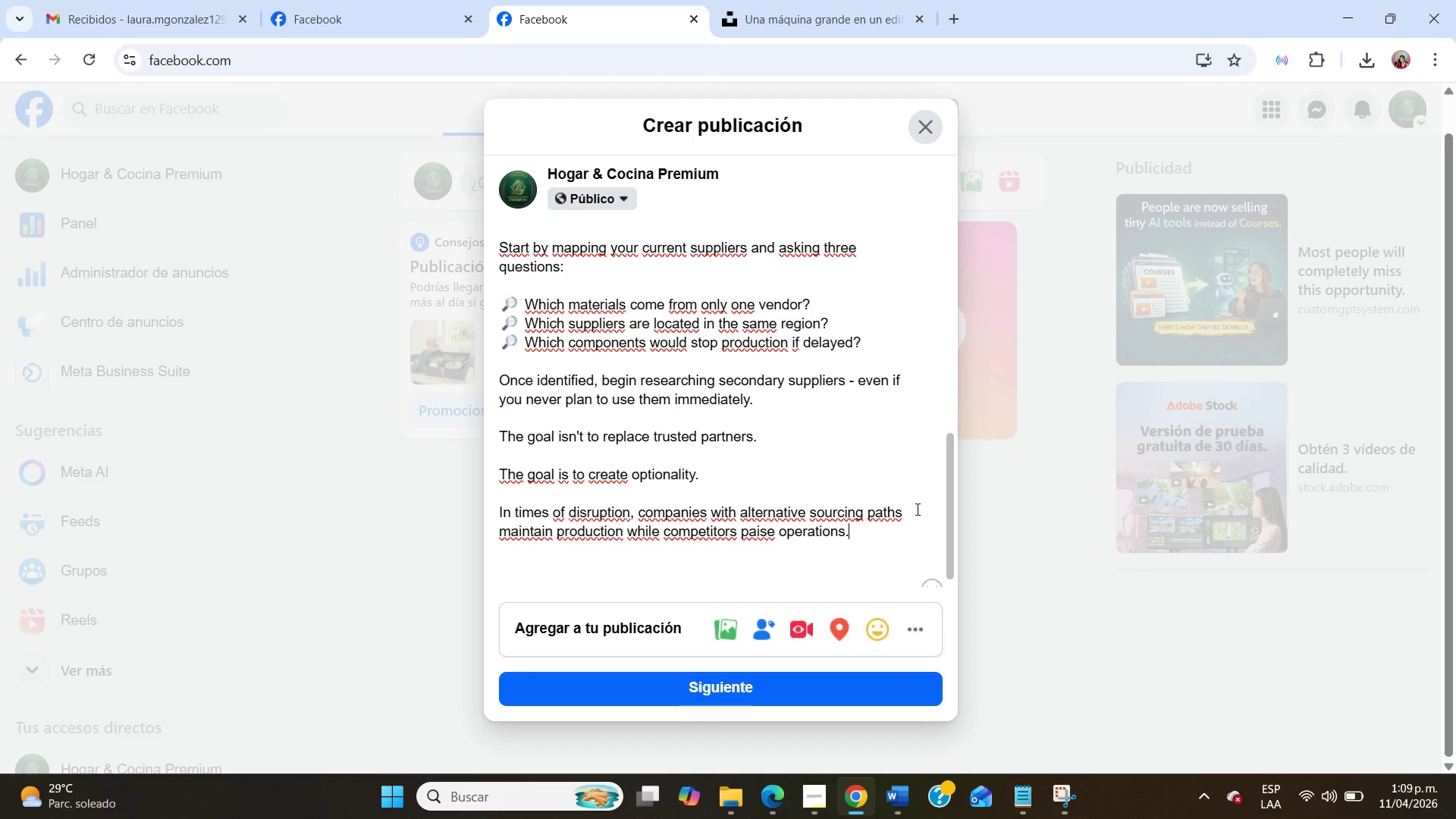 
key(Enter)
 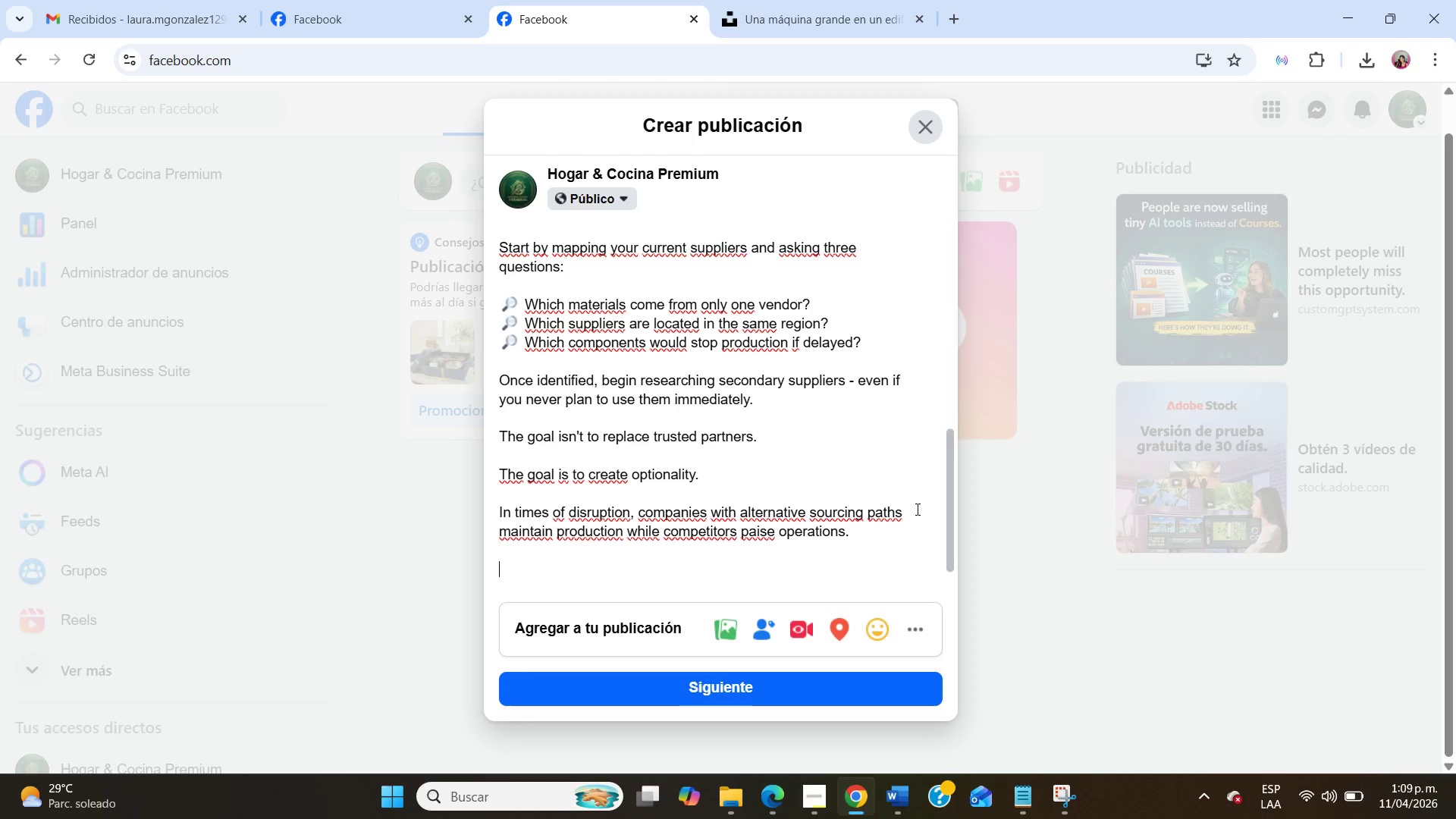 
key(Enter)
 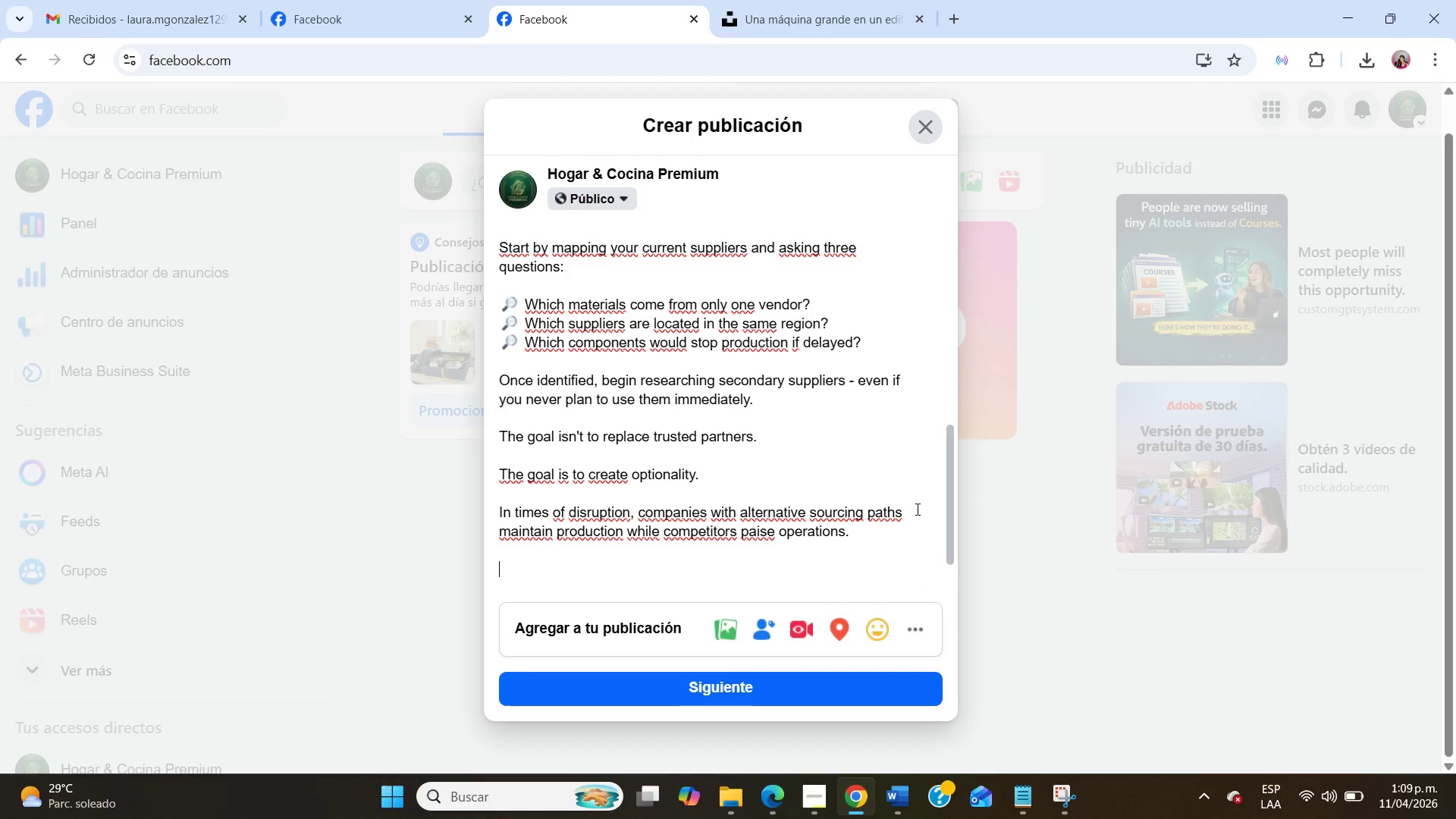 
scroll: coordinate [917, 509], scroll_direction: down, amount: 4.0
 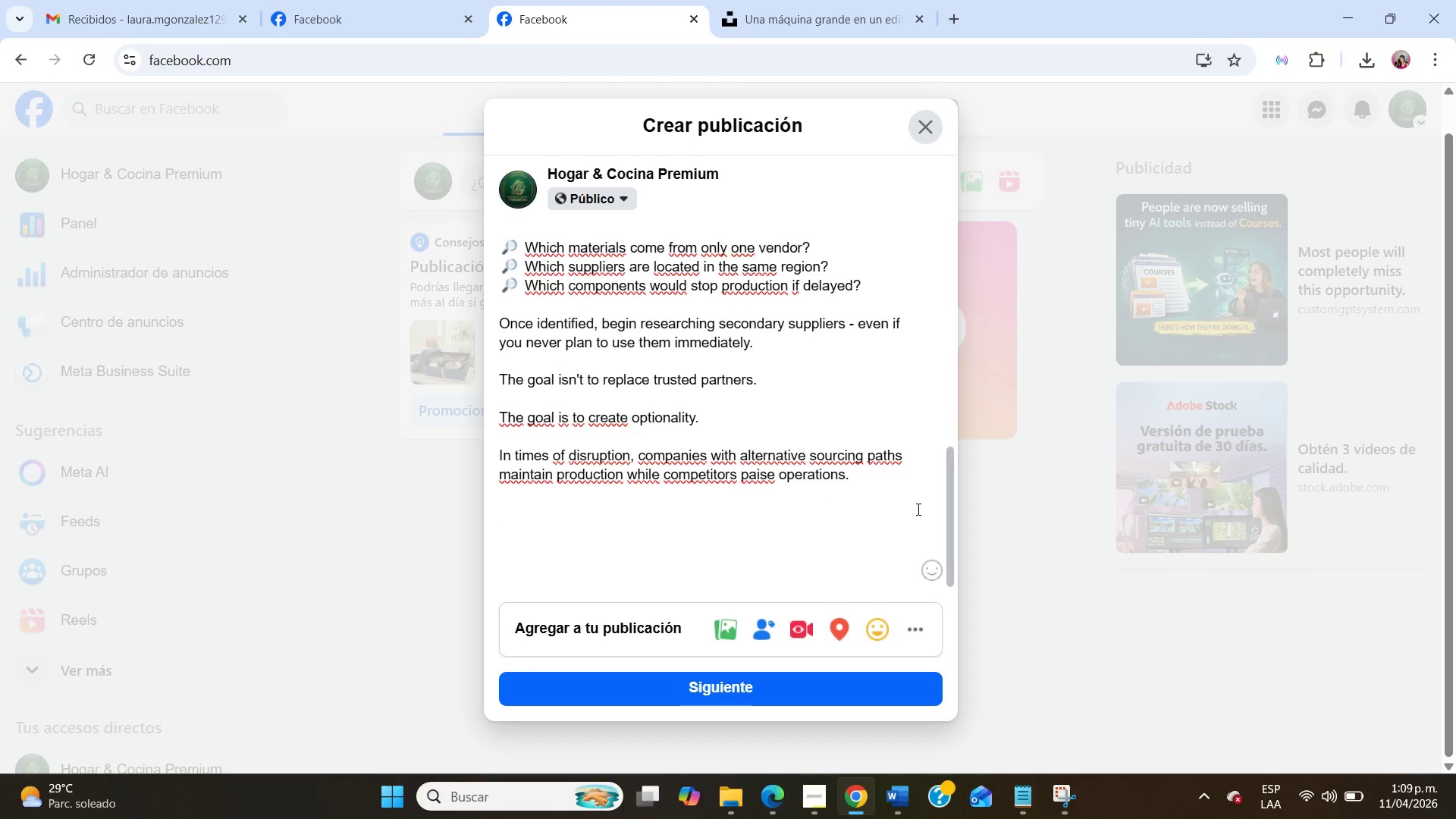 
type(Resilient manufacturers prepare for disruption before it happens.)
 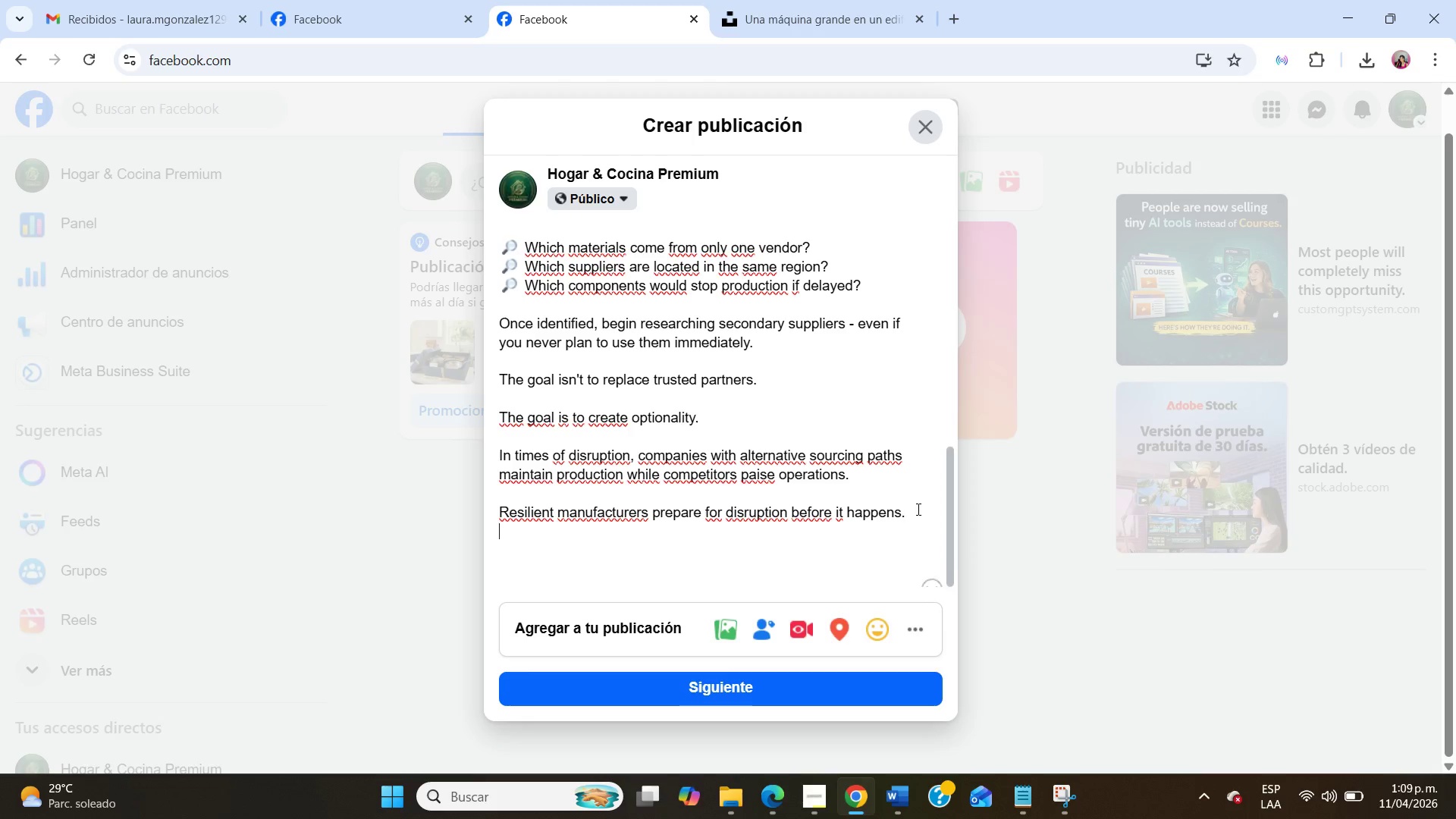 
key(Enter)
 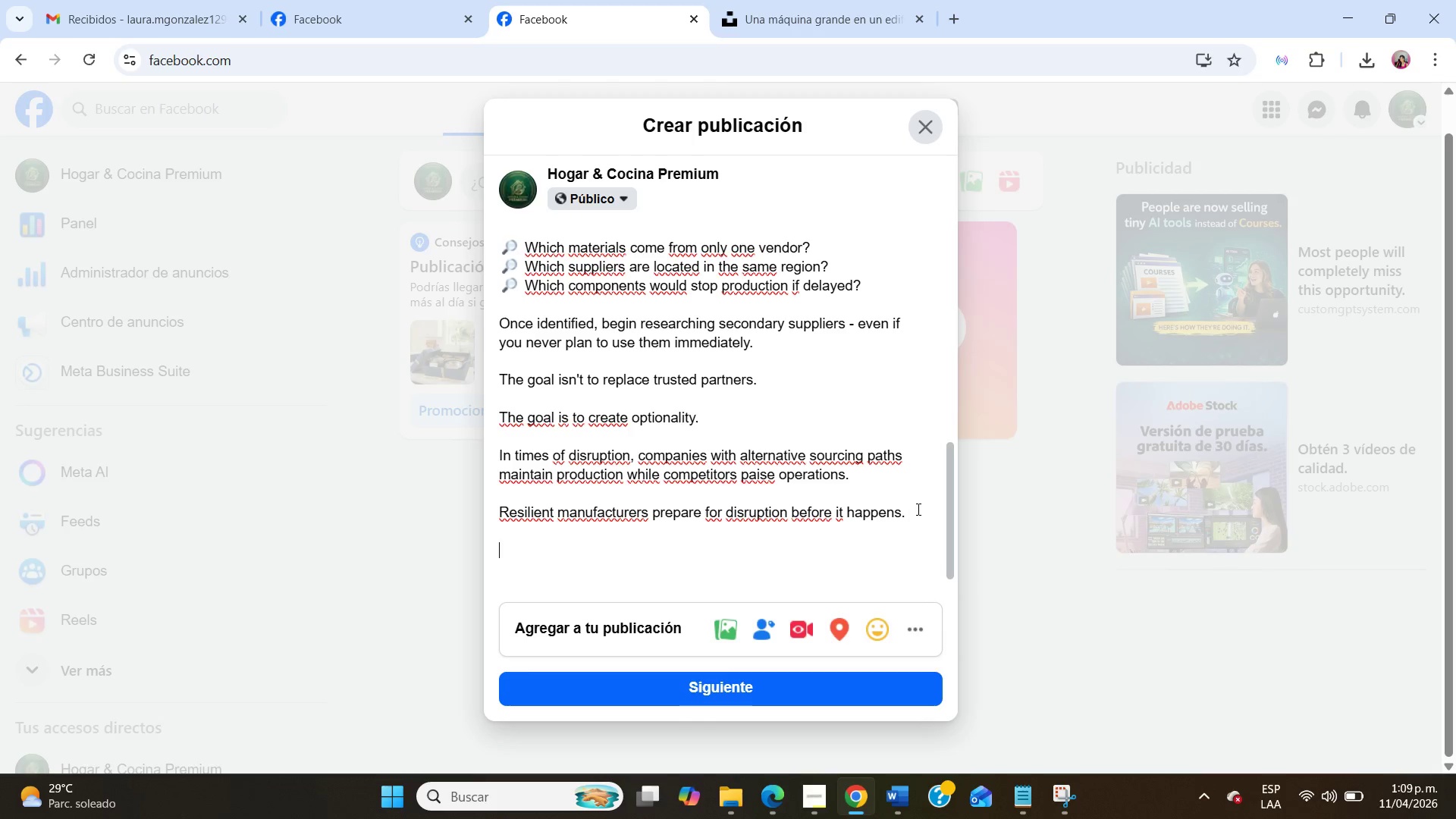 
key(Enter)
 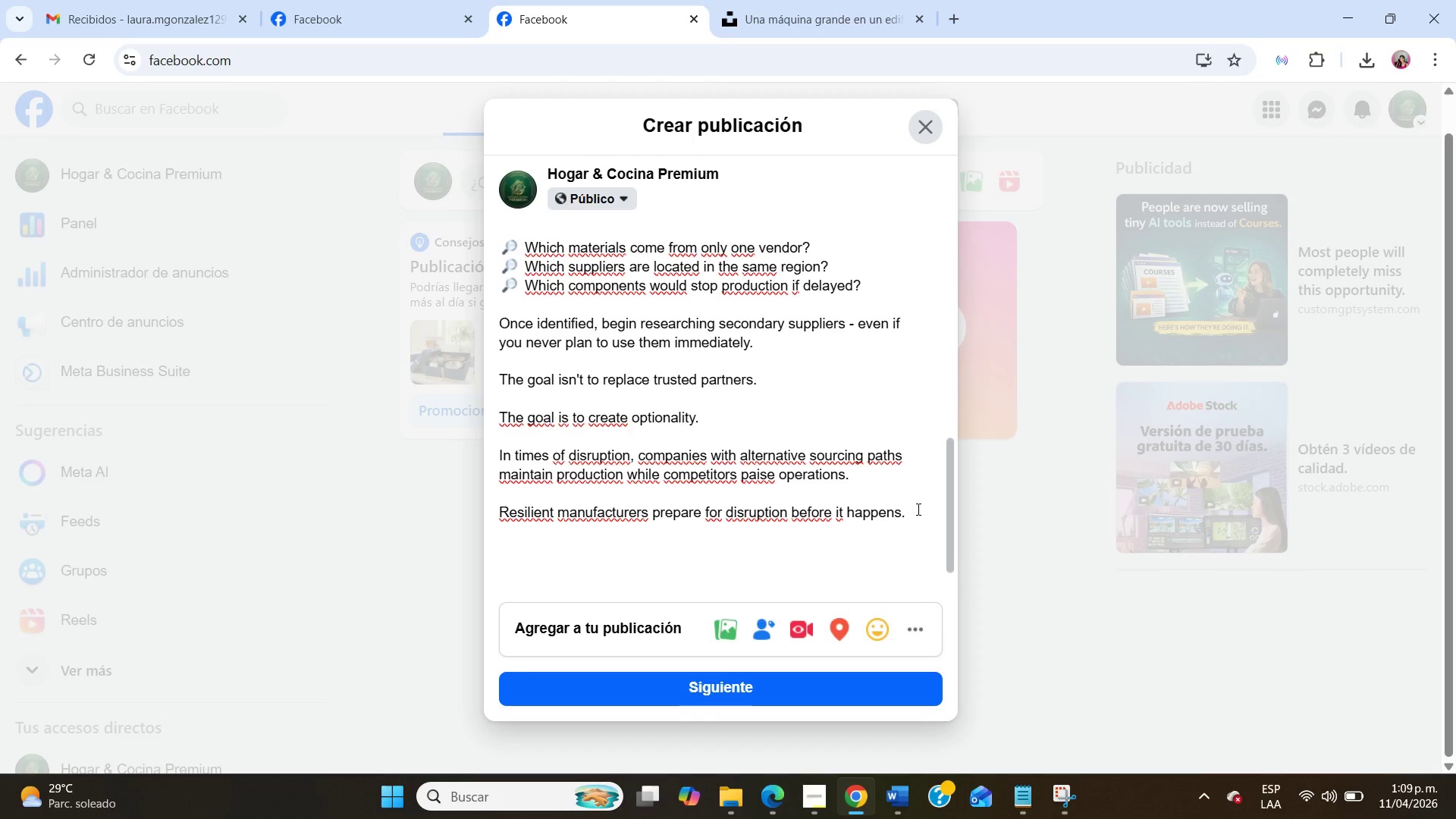 
type(If you want to evaluate whether )
 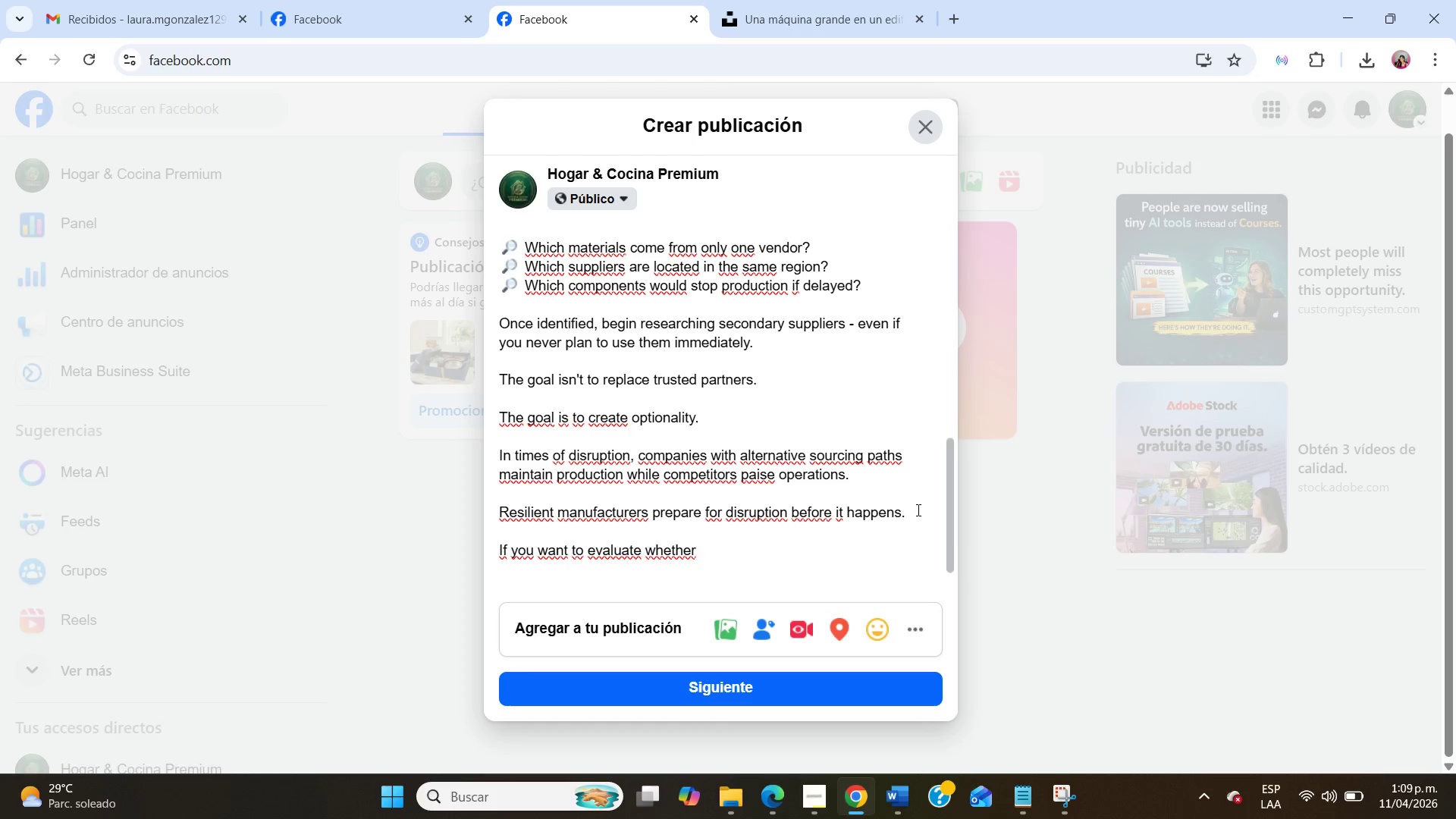 
scroll: coordinate [917, 510], scroll_direction: down, amount: 4.0
 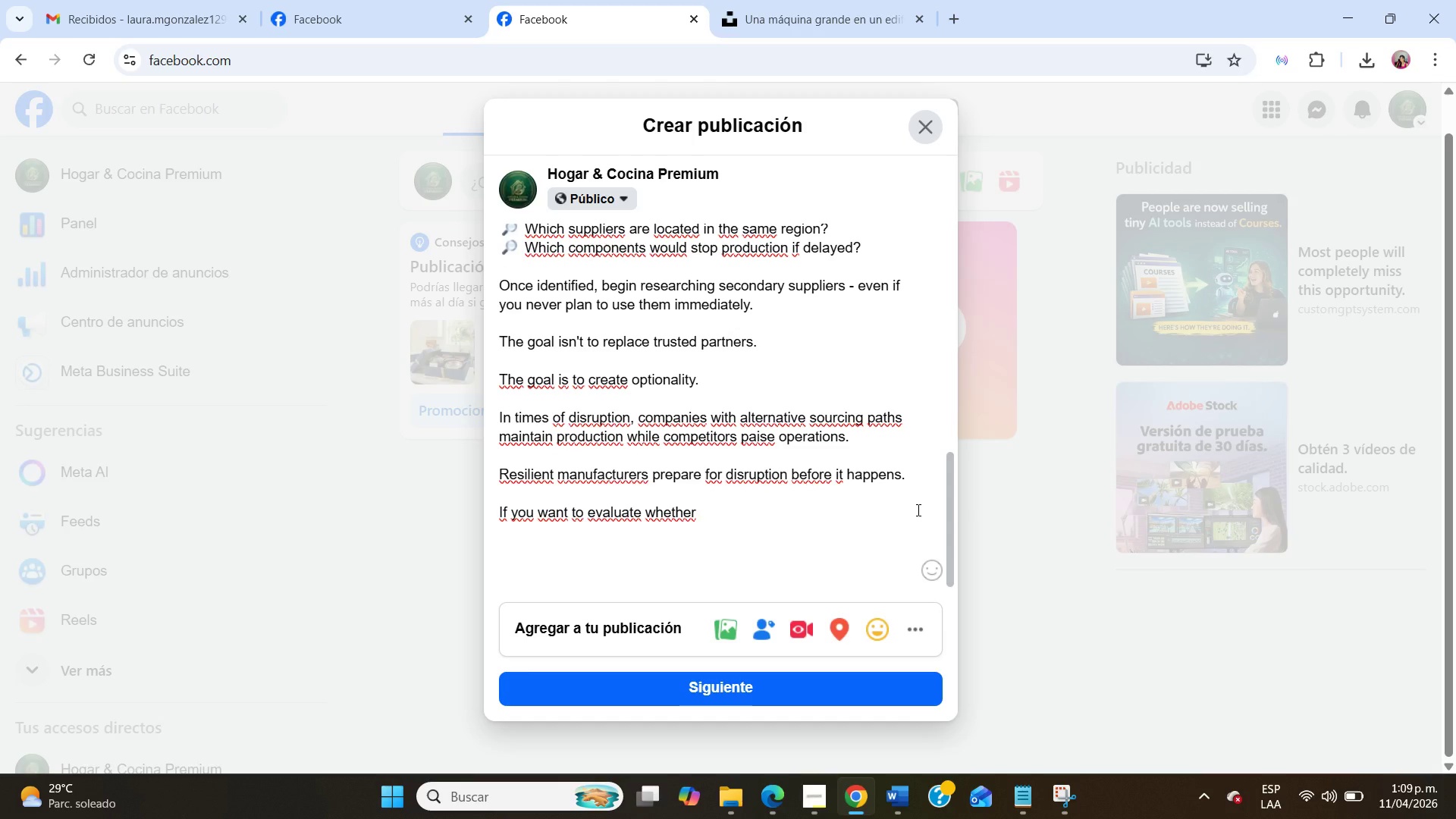 
type(your operations could survive a major supply shock. )
key(Backspace)
key(Backspace)
type(, out)
key(Backspace)
type(r team offers a structured review e)
key(Backspace)
type(designed specifically for family-owned manufacturers.)
 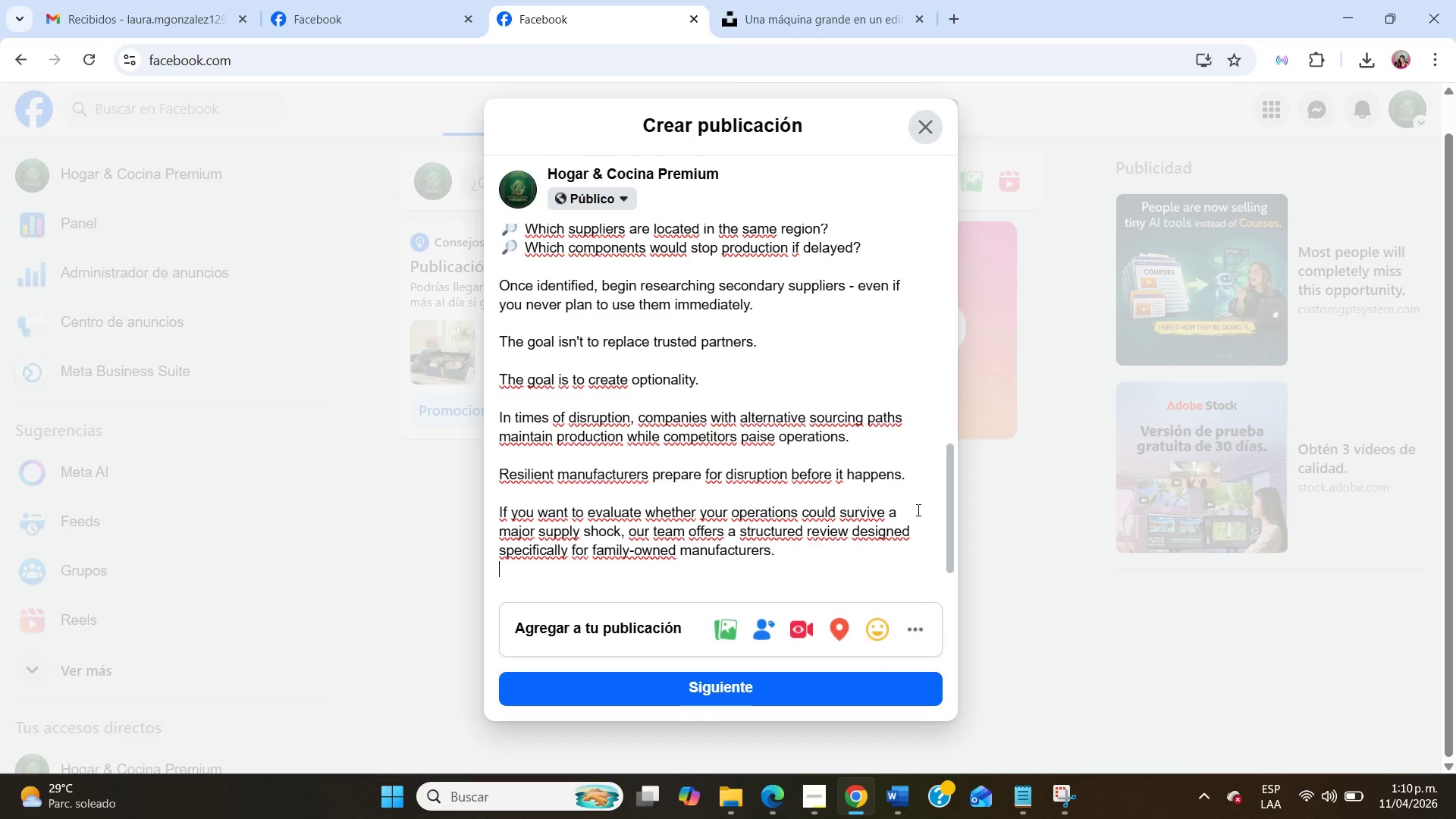 
key(Enter)
 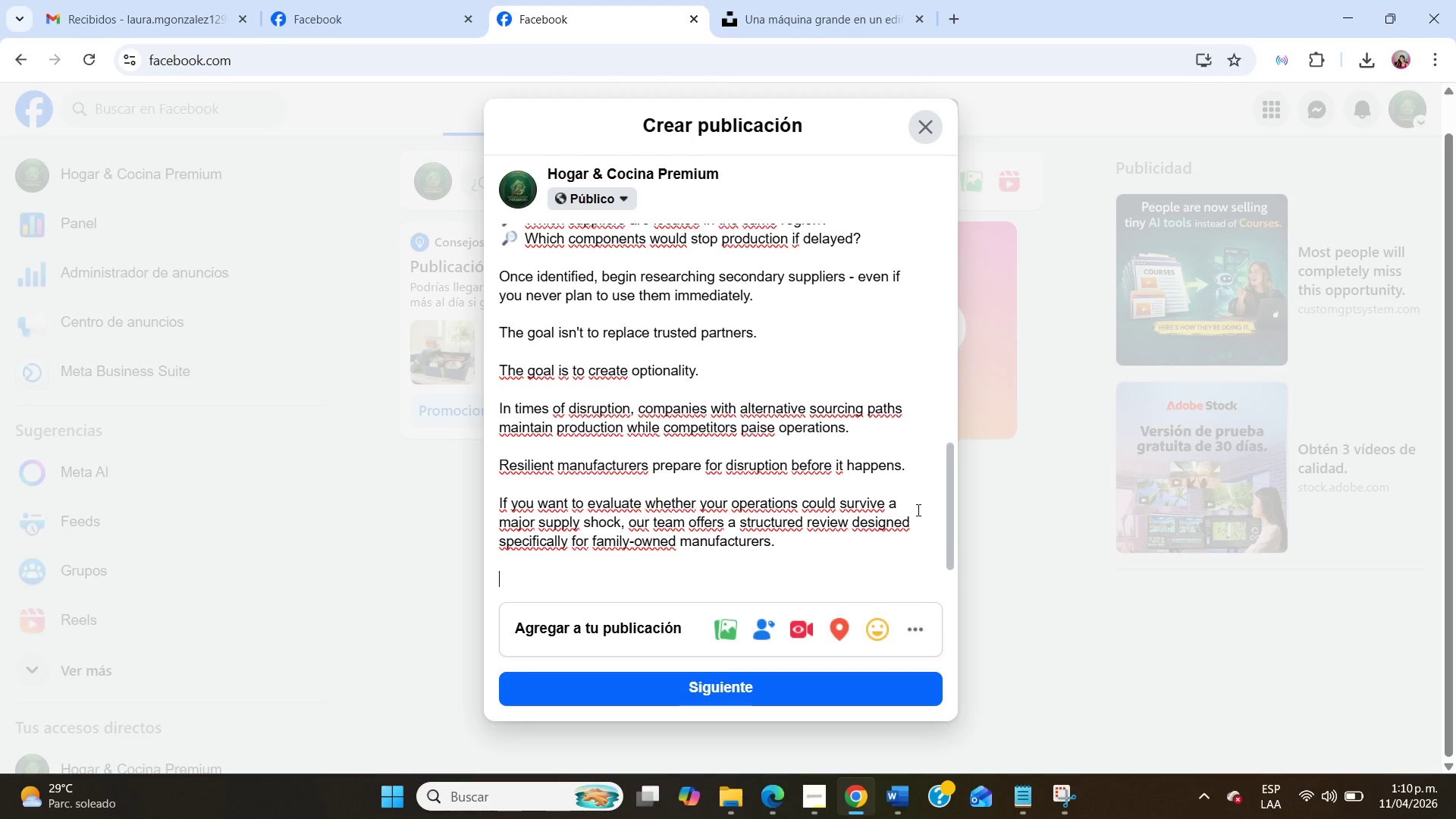 
key(Enter)
 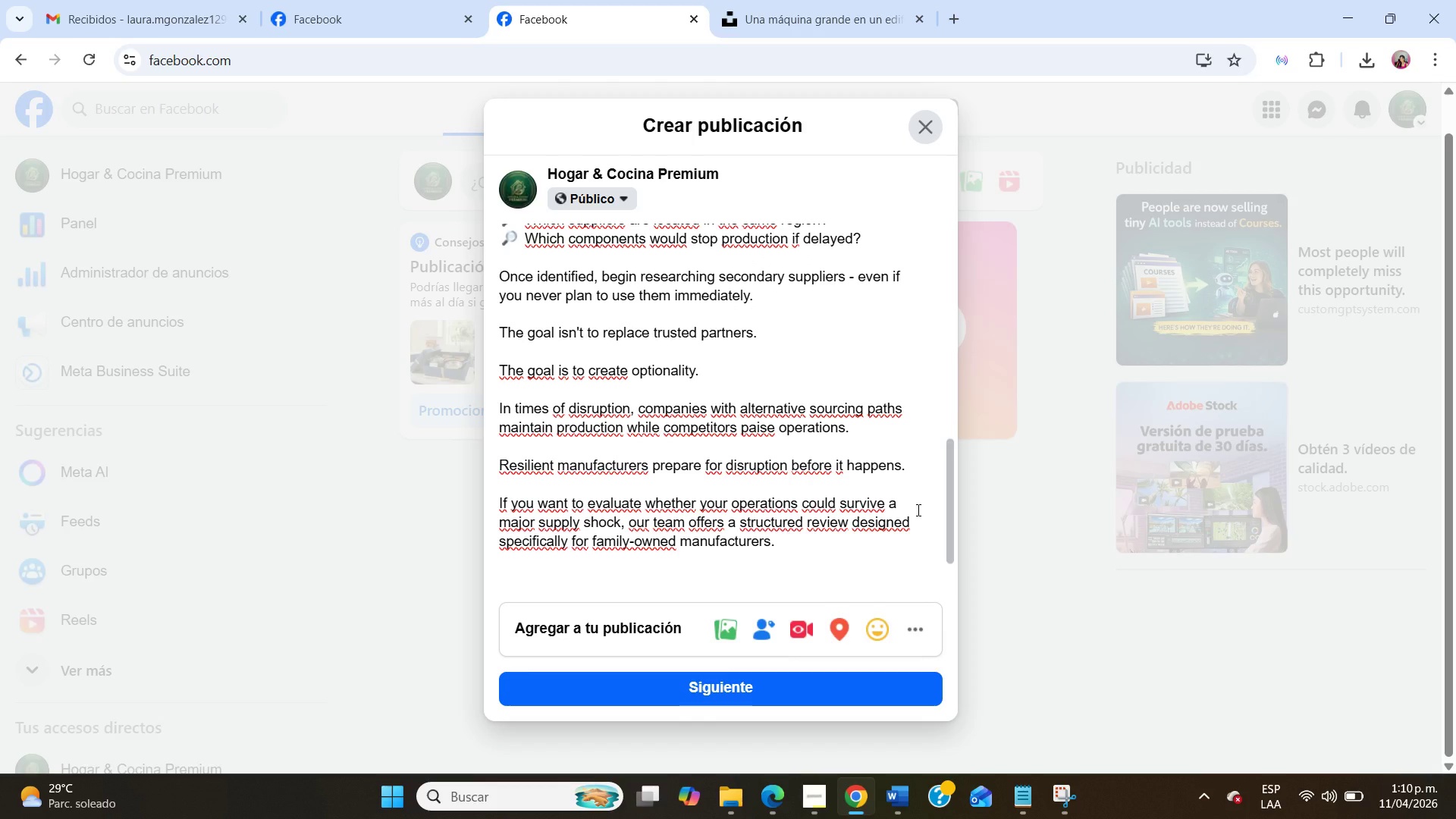 
scroll: coordinate [918, 510], scroll_direction: down, amount: 5.0
 